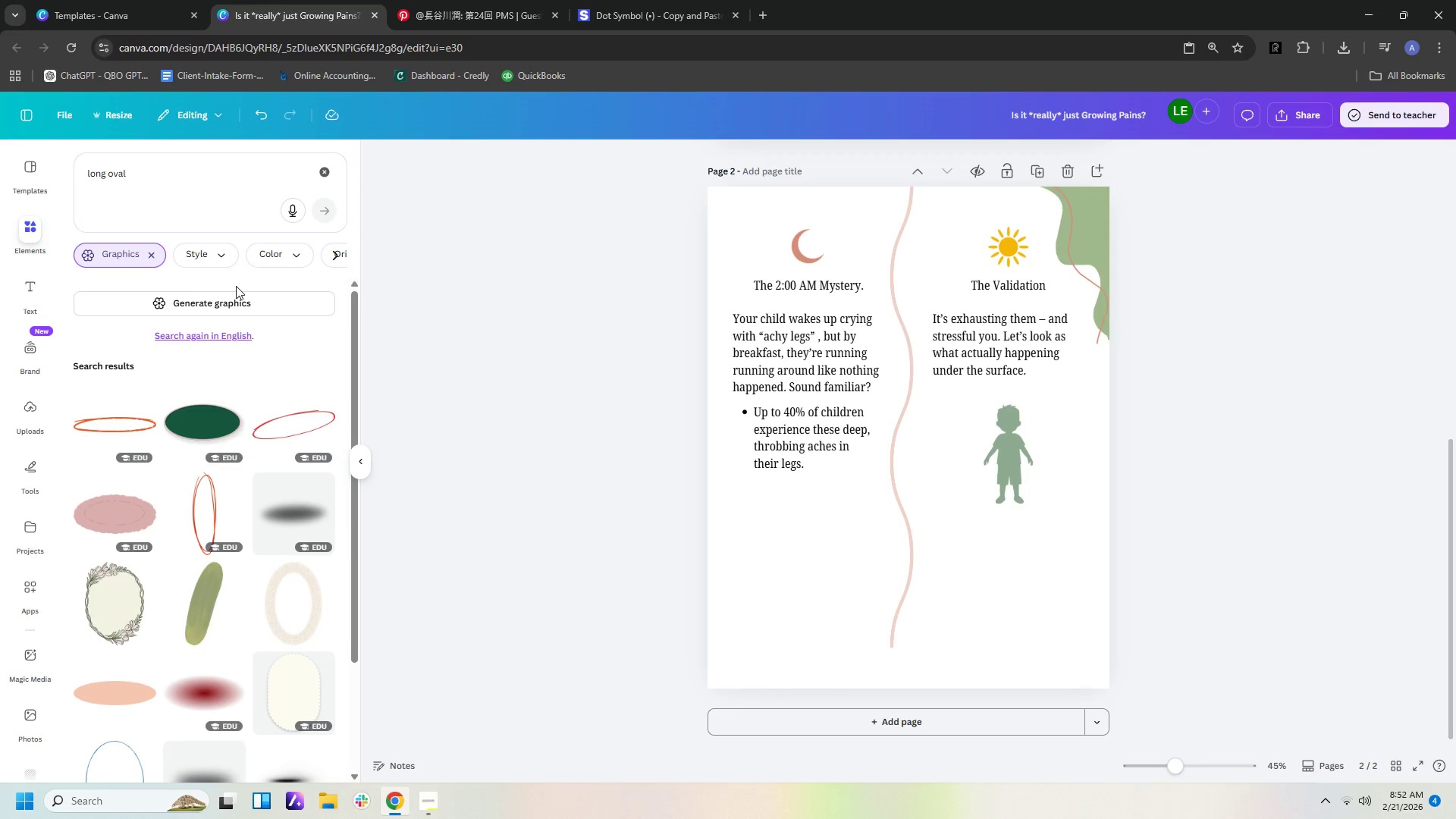 
scroll: coordinate [166, 468], scroll_direction: down, amount: 14.0
 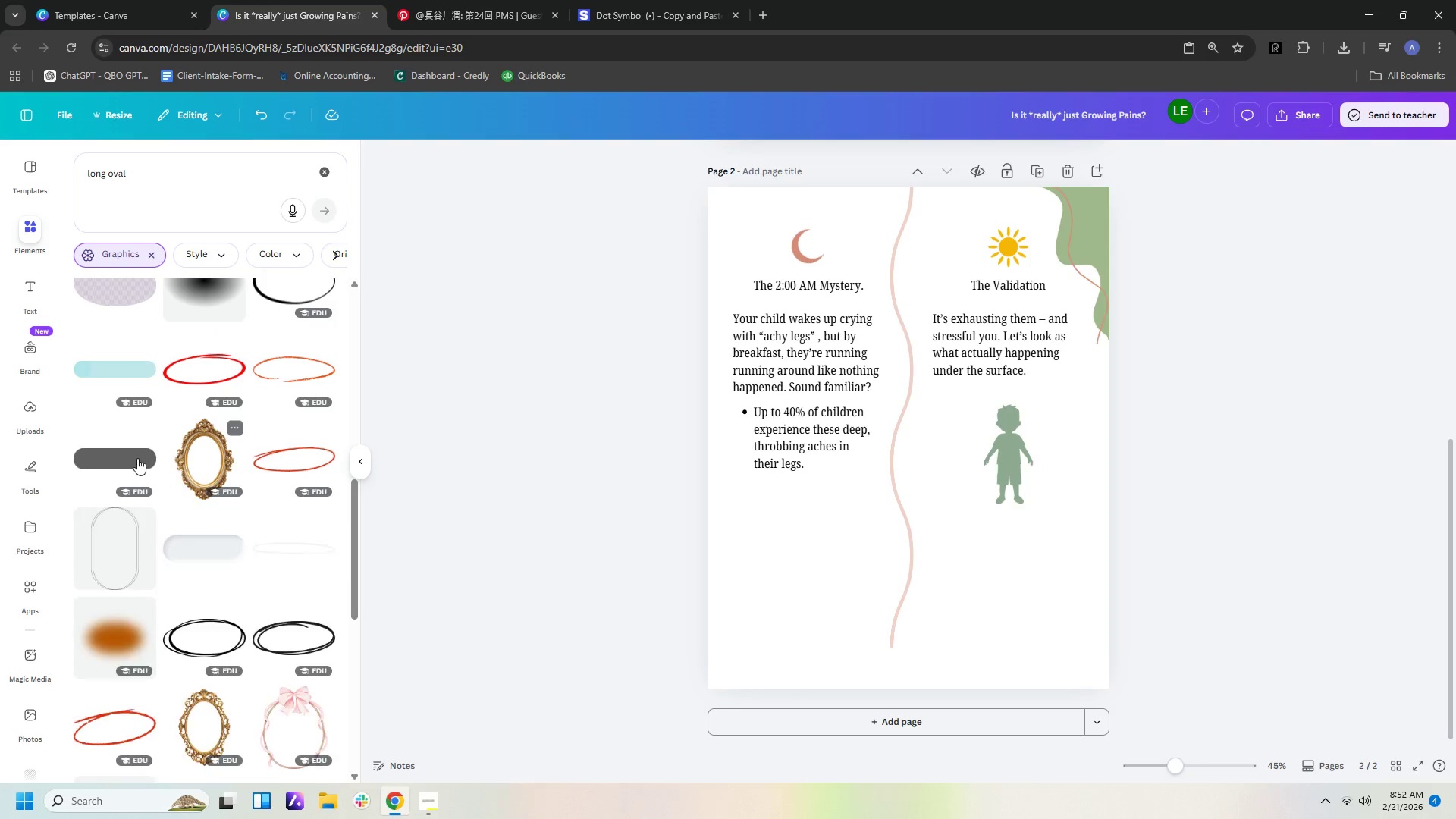 
left_click([117, 450])
 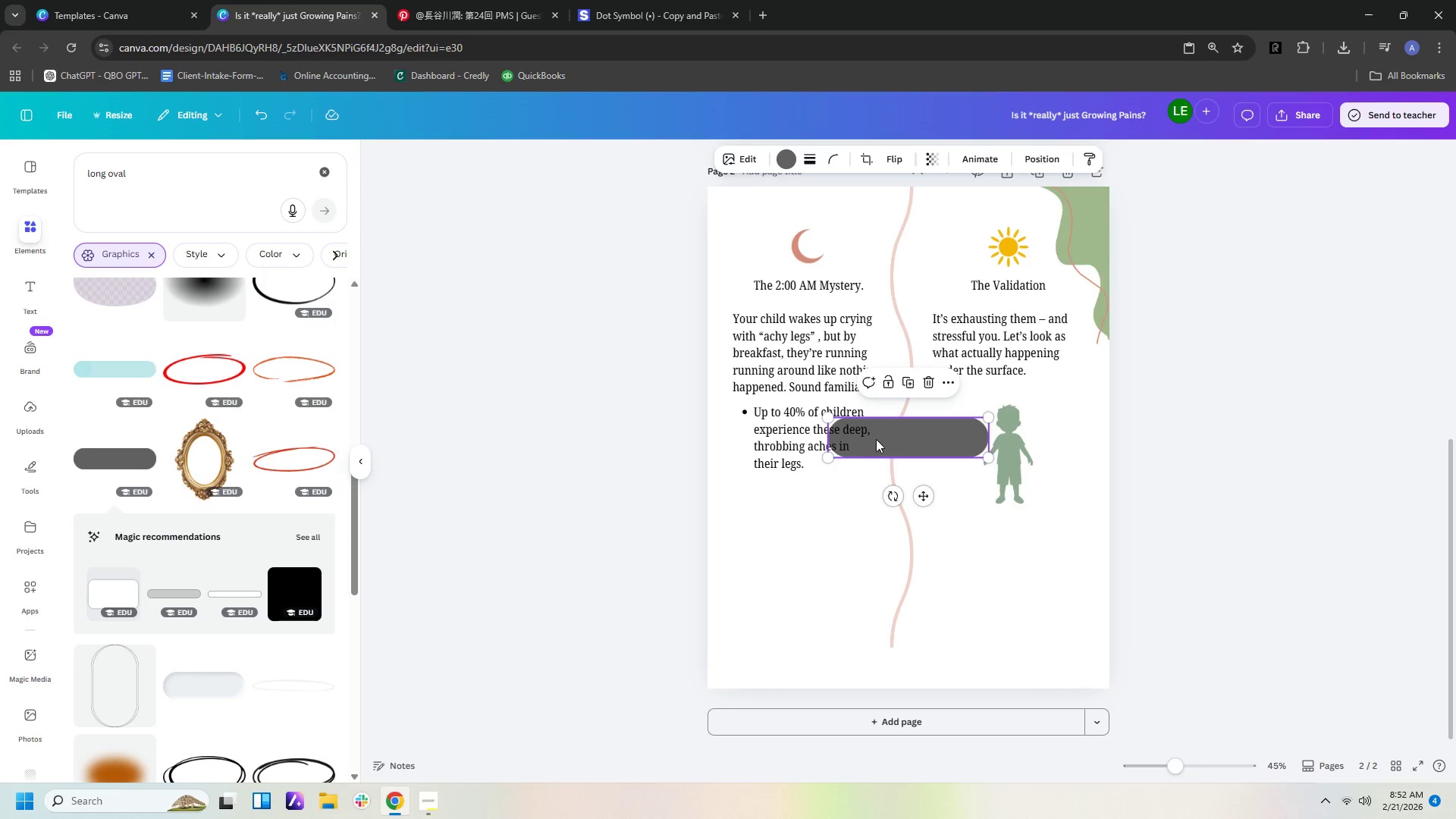 
left_click_drag(start_coordinate=[913, 437], to_coordinate=[915, 605])
 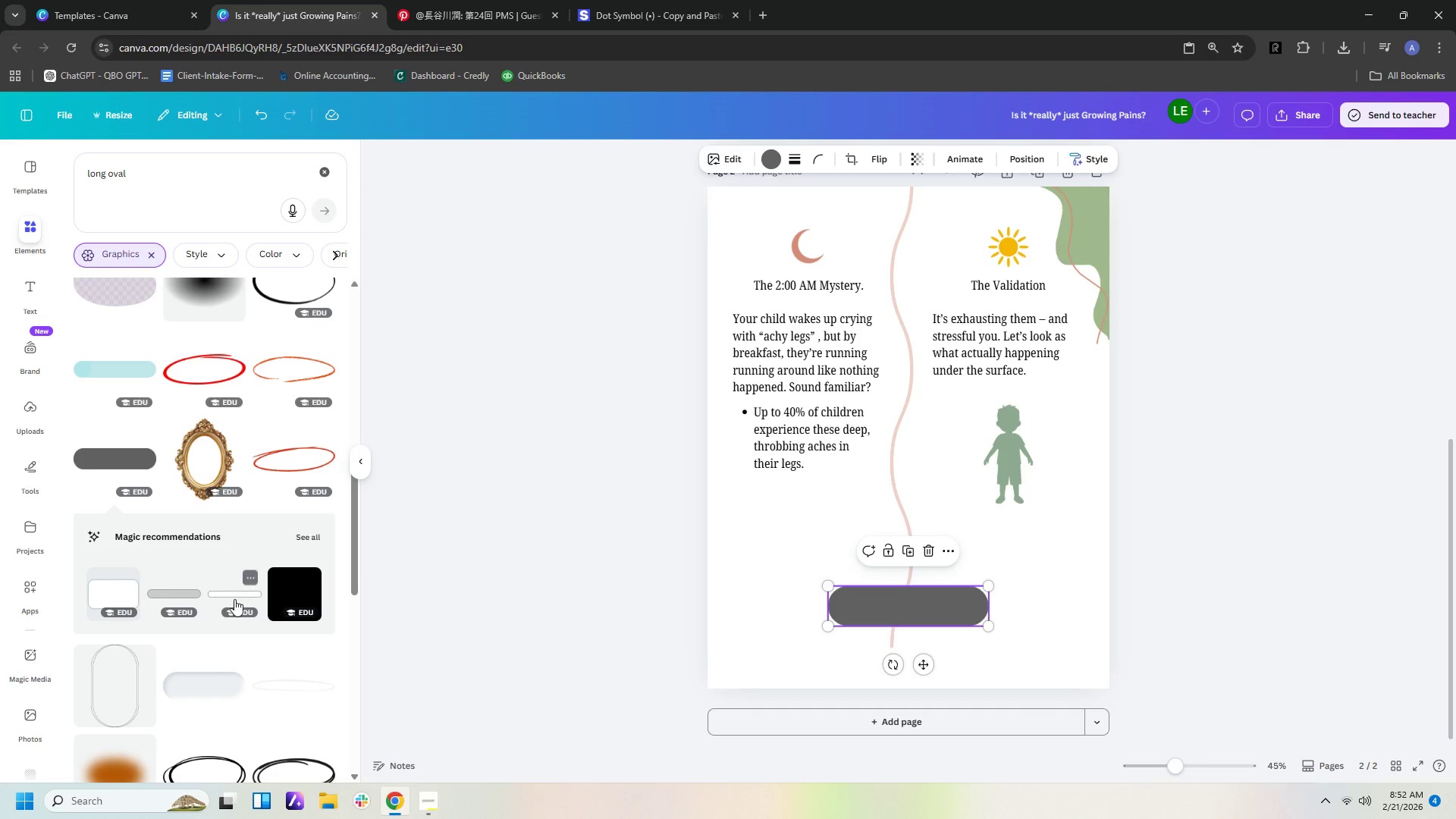 
left_click([234, 601])
 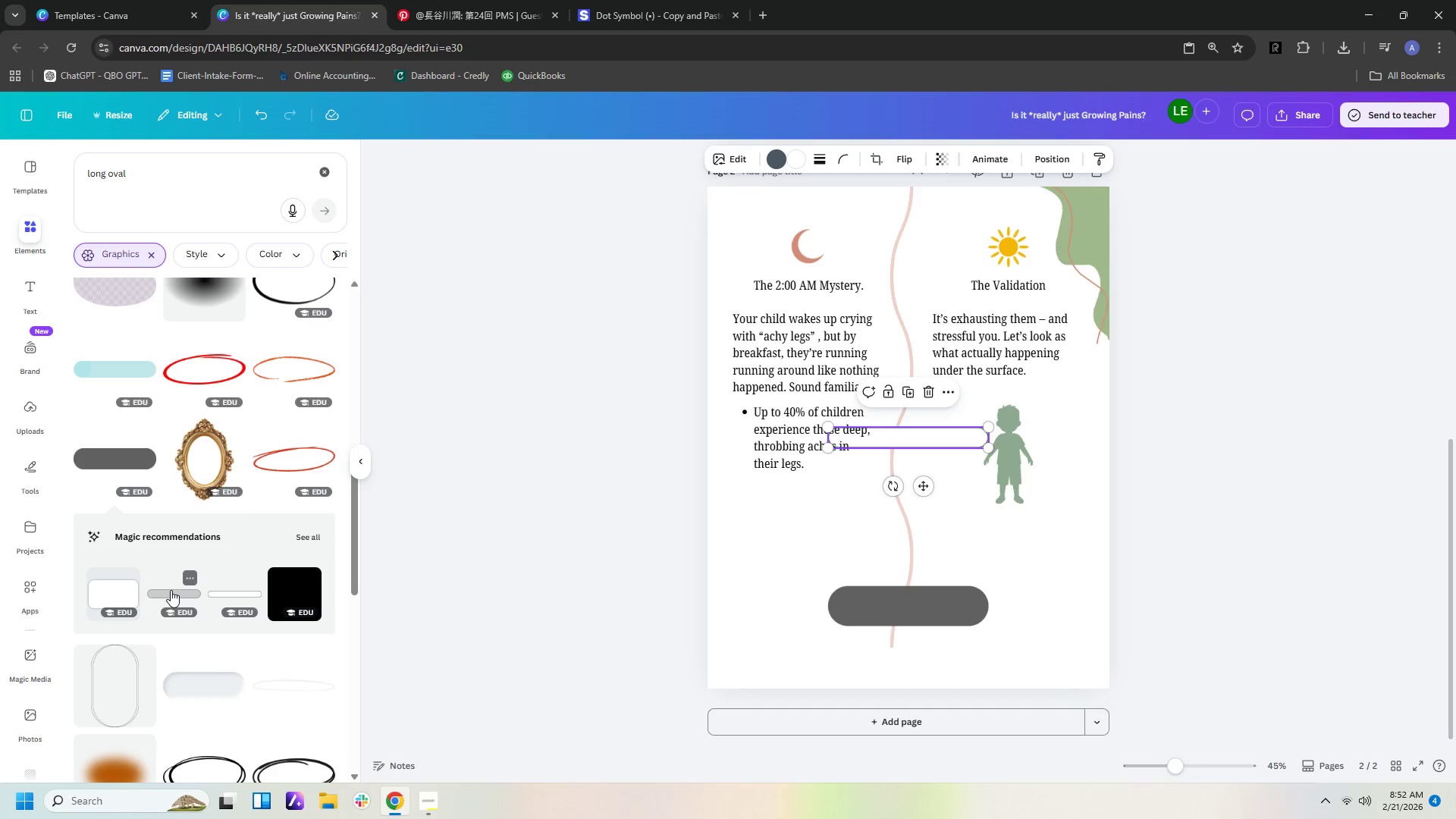 
left_click([171, 590])
 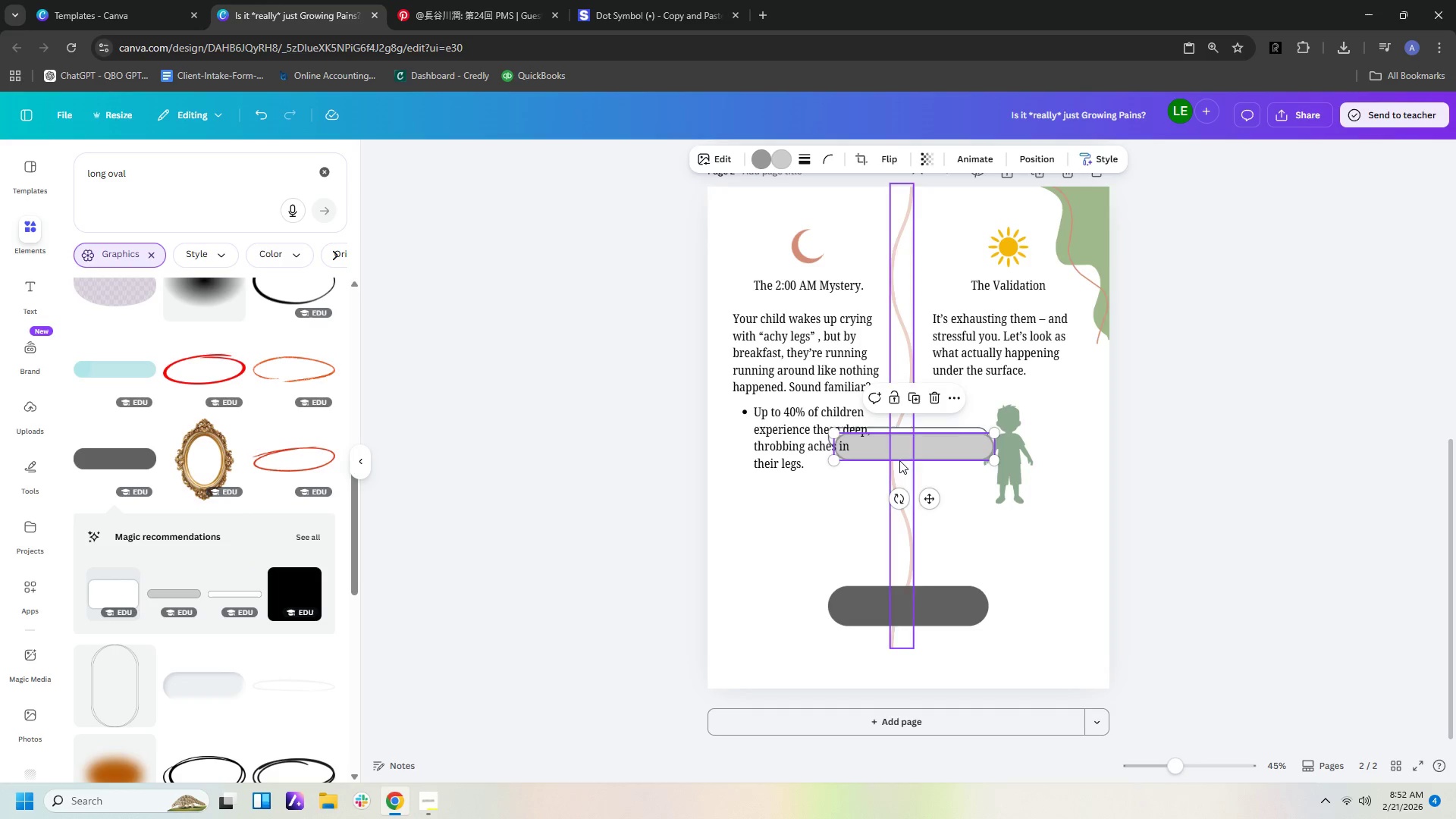 
left_click_drag(start_coordinate=[920, 447], to_coordinate=[947, 536])
 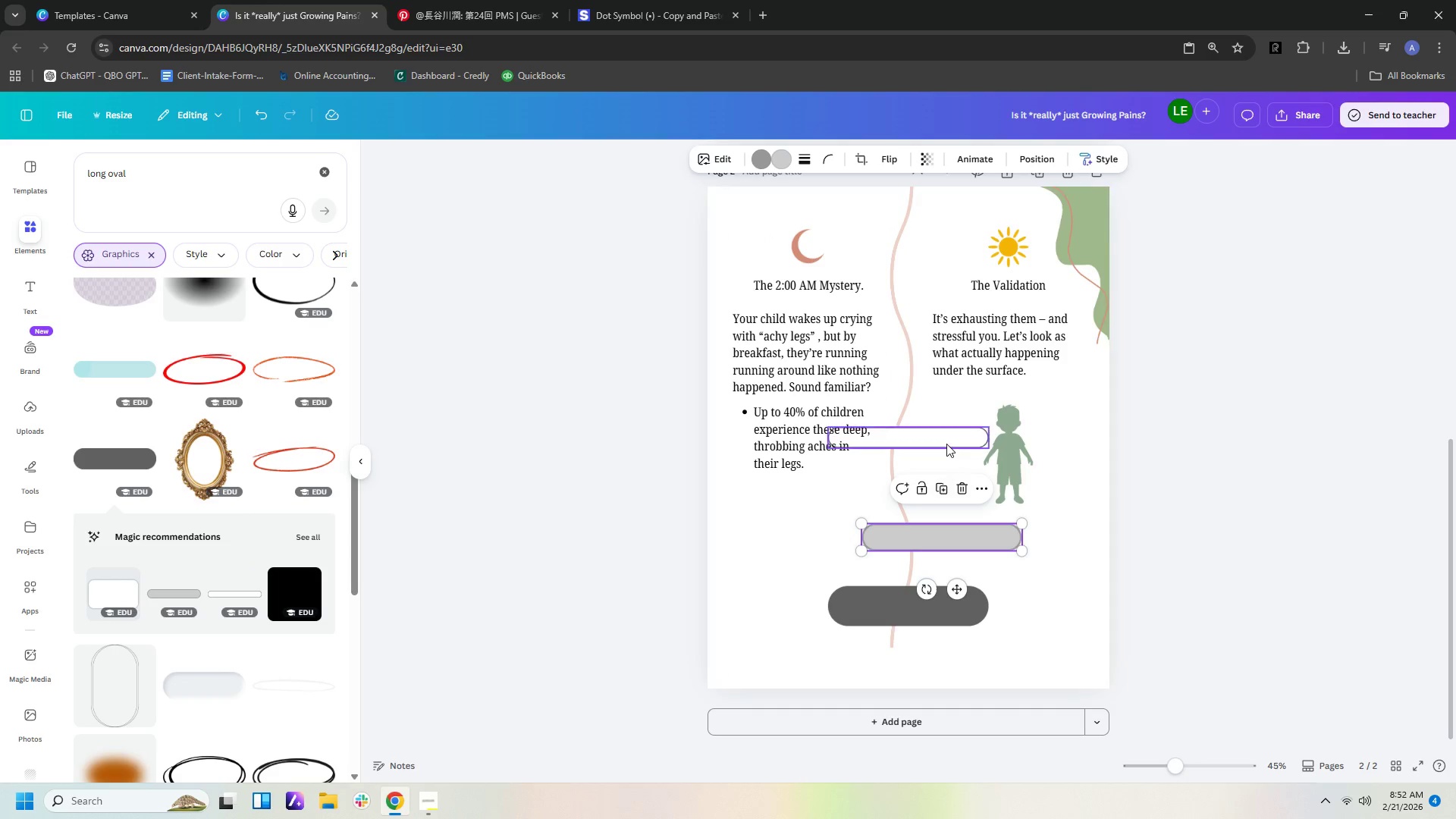 
left_click_drag(start_coordinate=[946, 444], to_coordinate=[939, 658])
 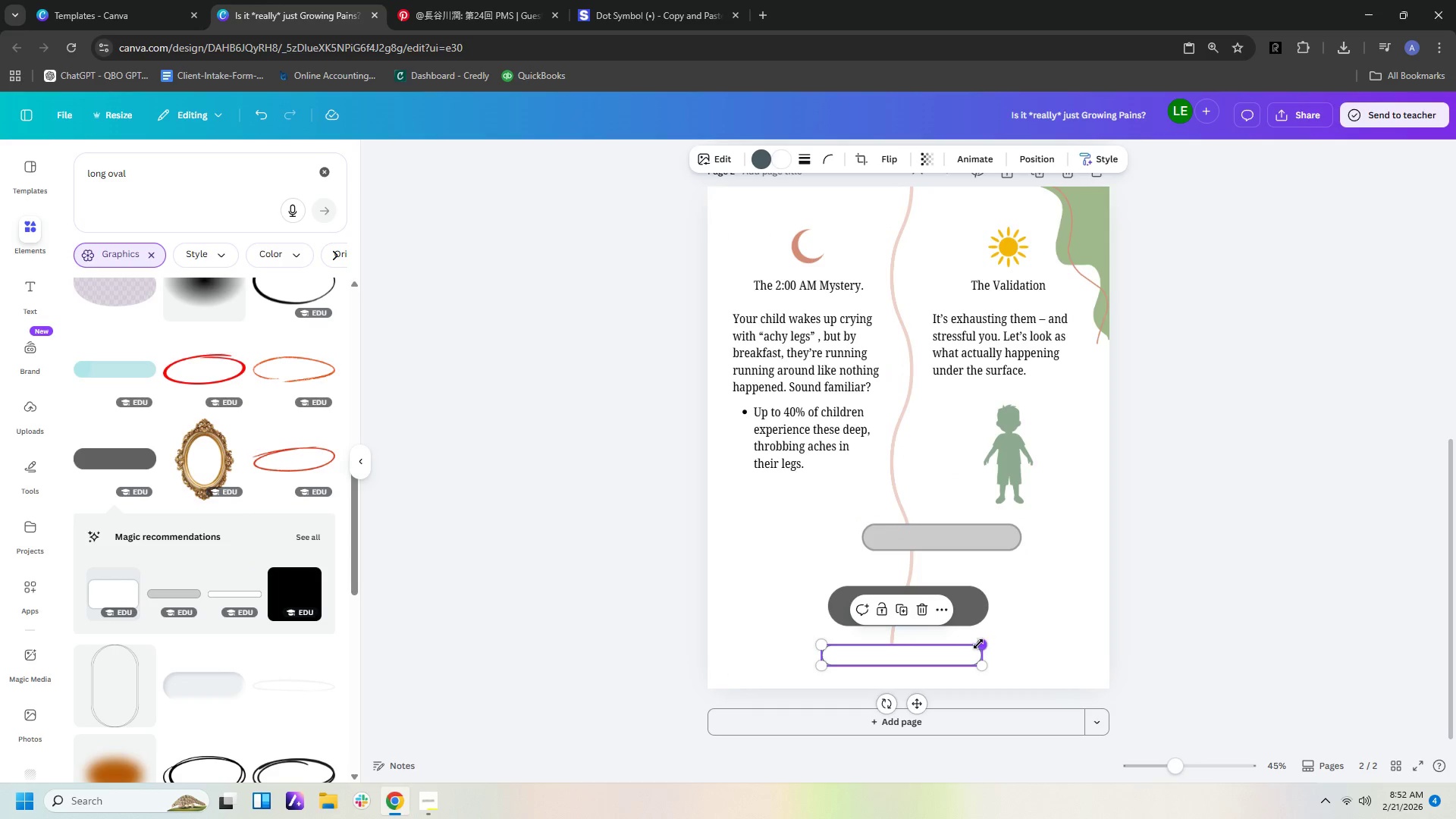 
left_click_drag(start_coordinate=[979, 644], to_coordinate=[1090, 648])
 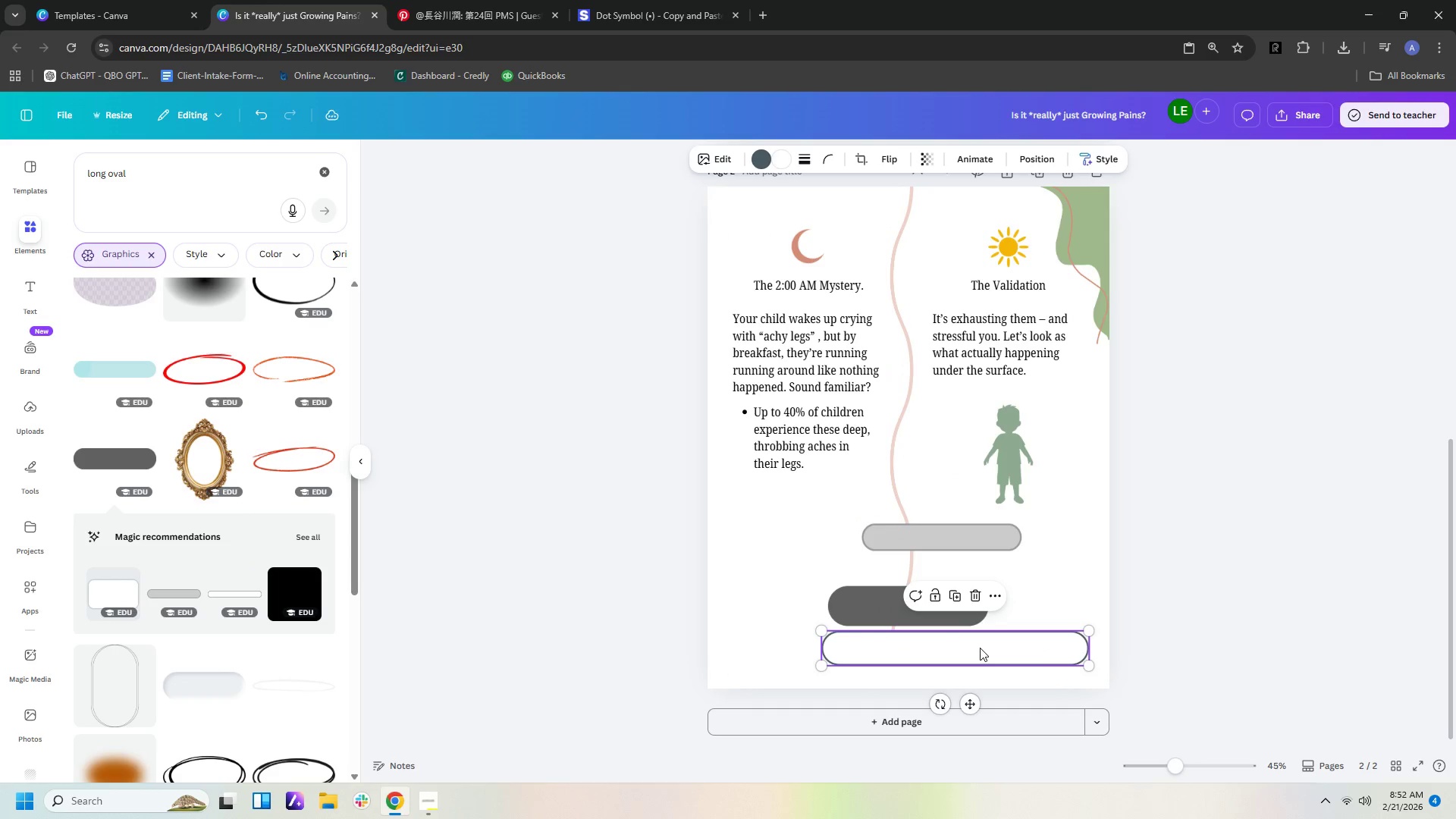 
left_click([980, 648])
 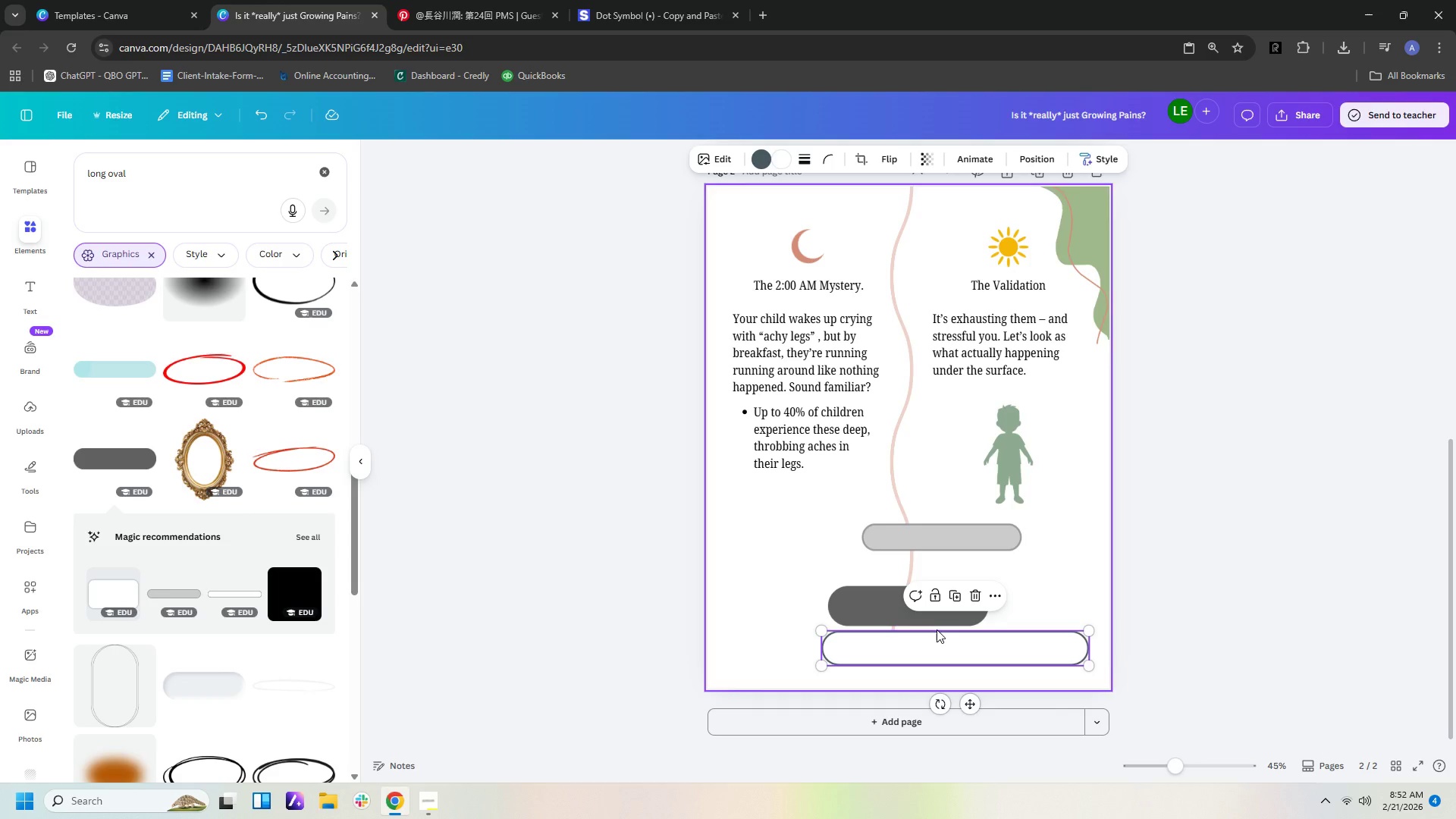 
left_click_drag(start_coordinate=[941, 642], to_coordinate=[895, 651])
 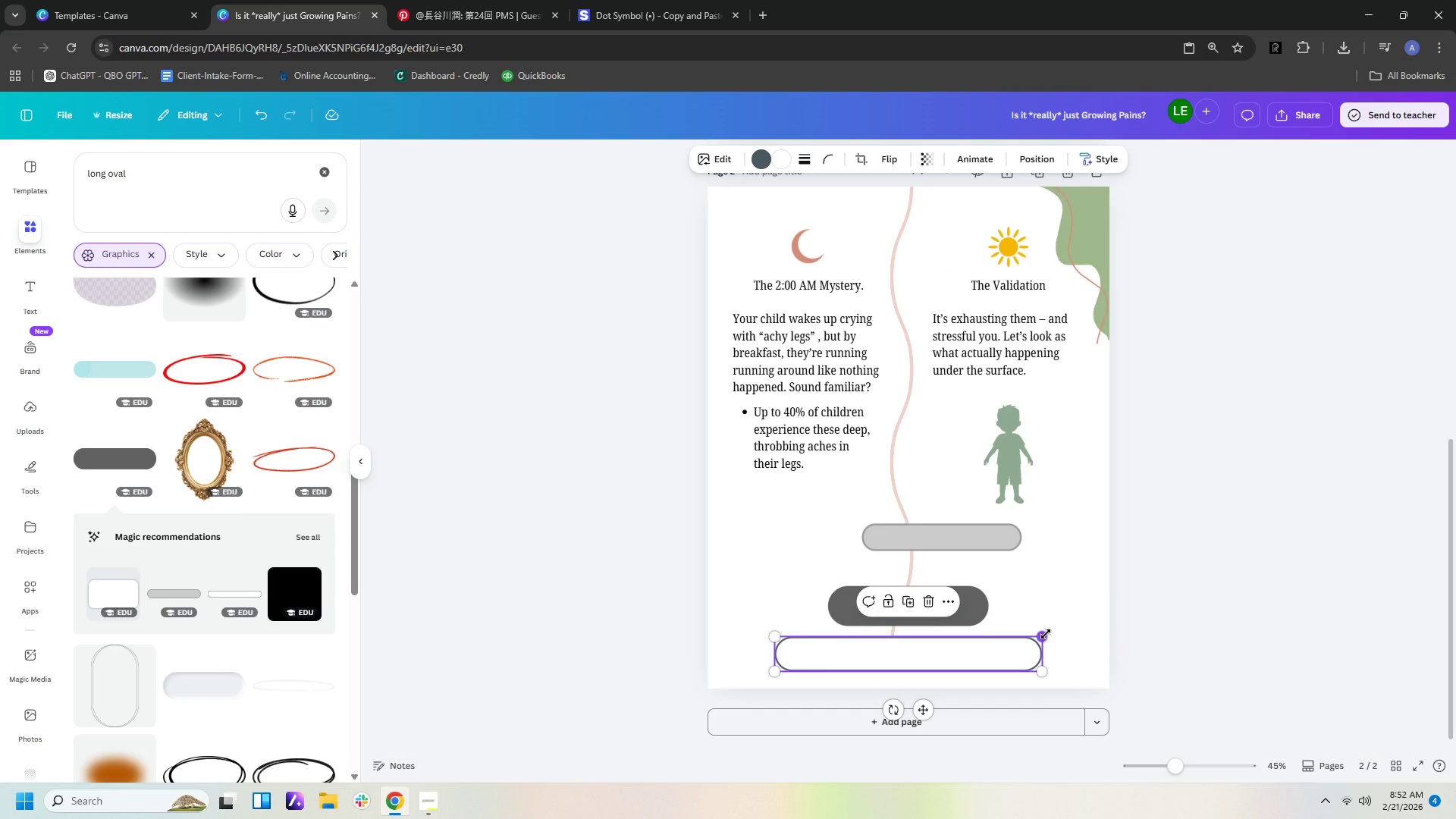 
left_click_drag(start_coordinate=[1046, 634], to_coordinate=[824, 675])
 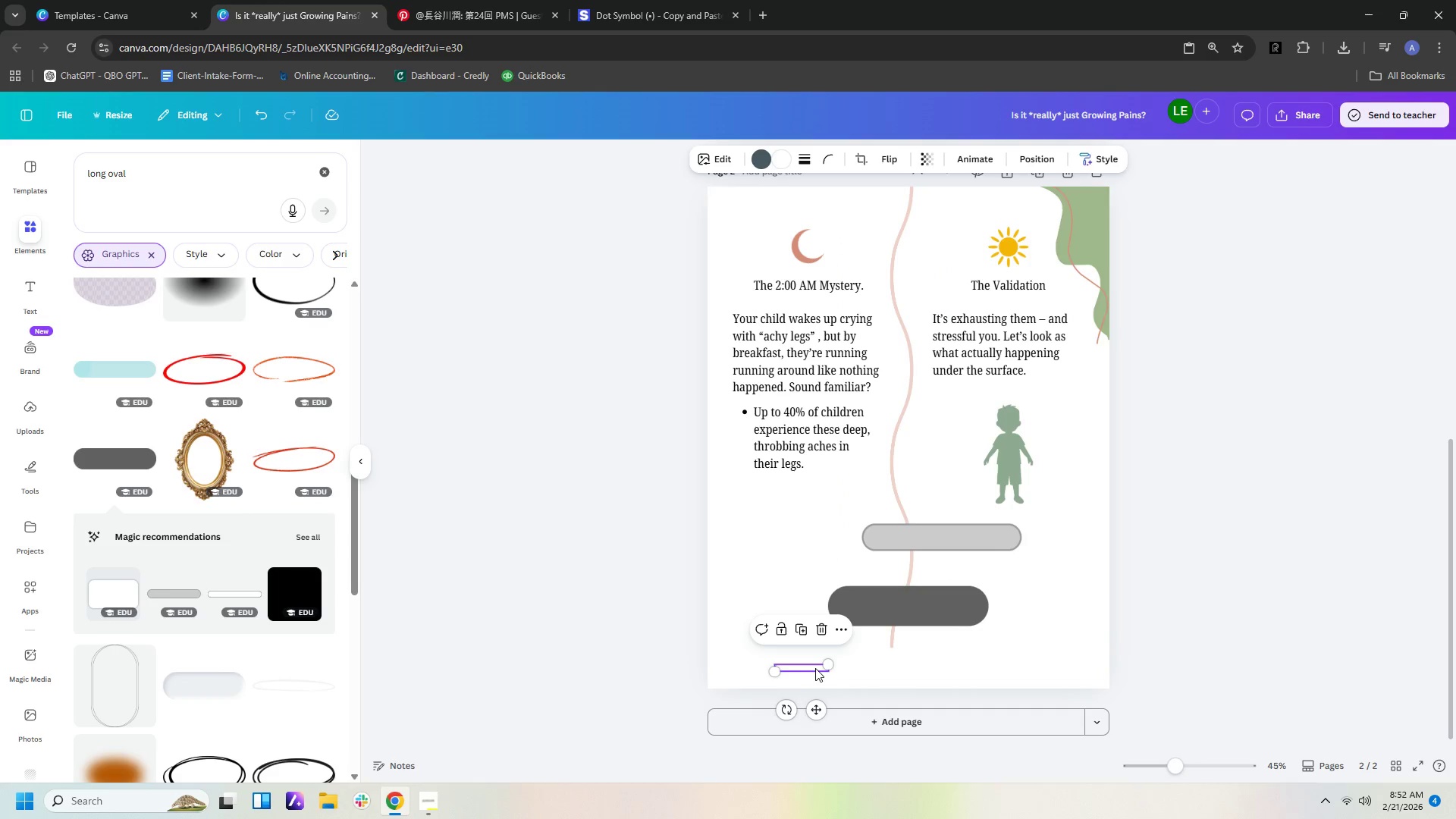 
key(Delete)
 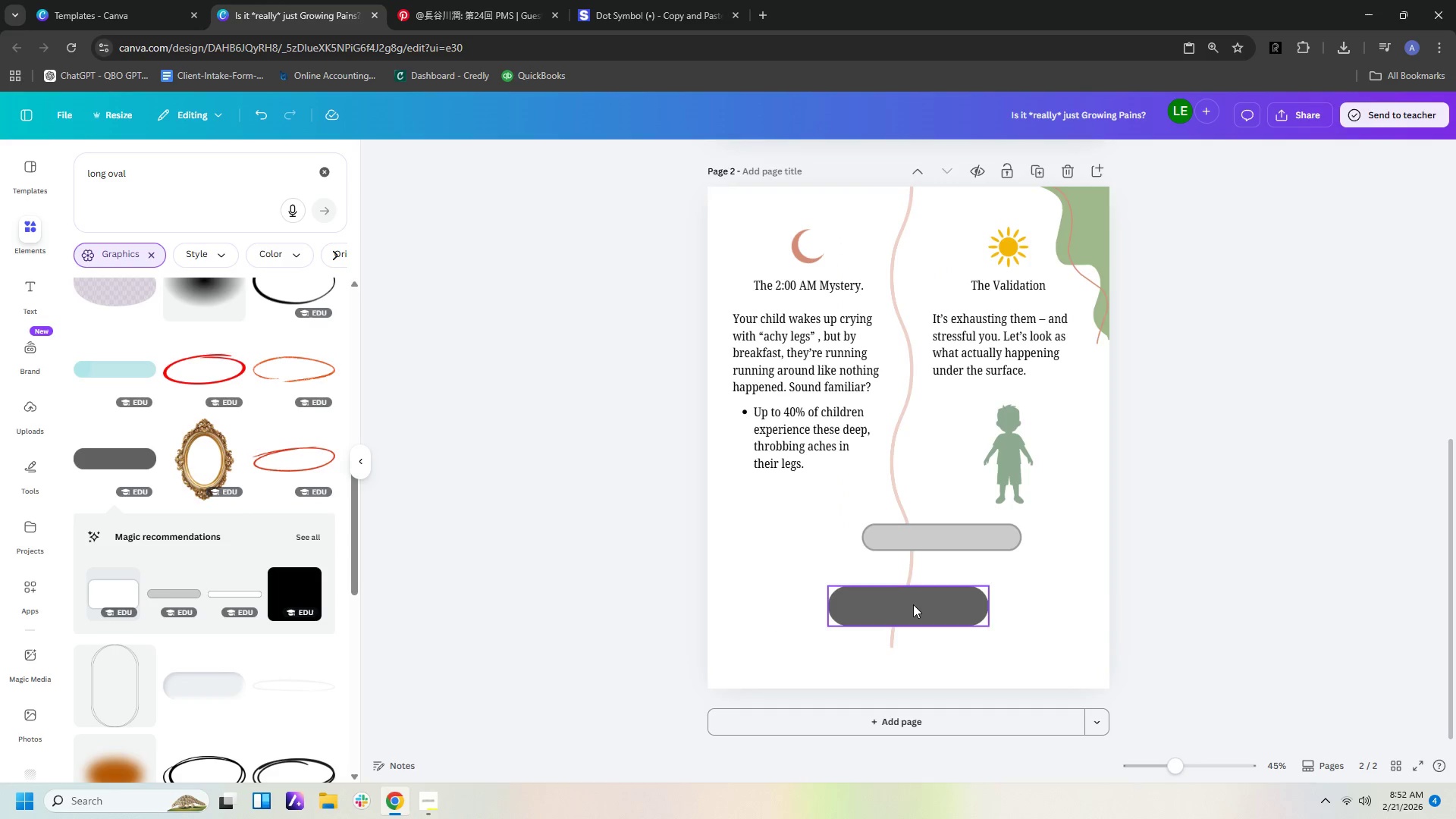 
left_click([912, 606])
 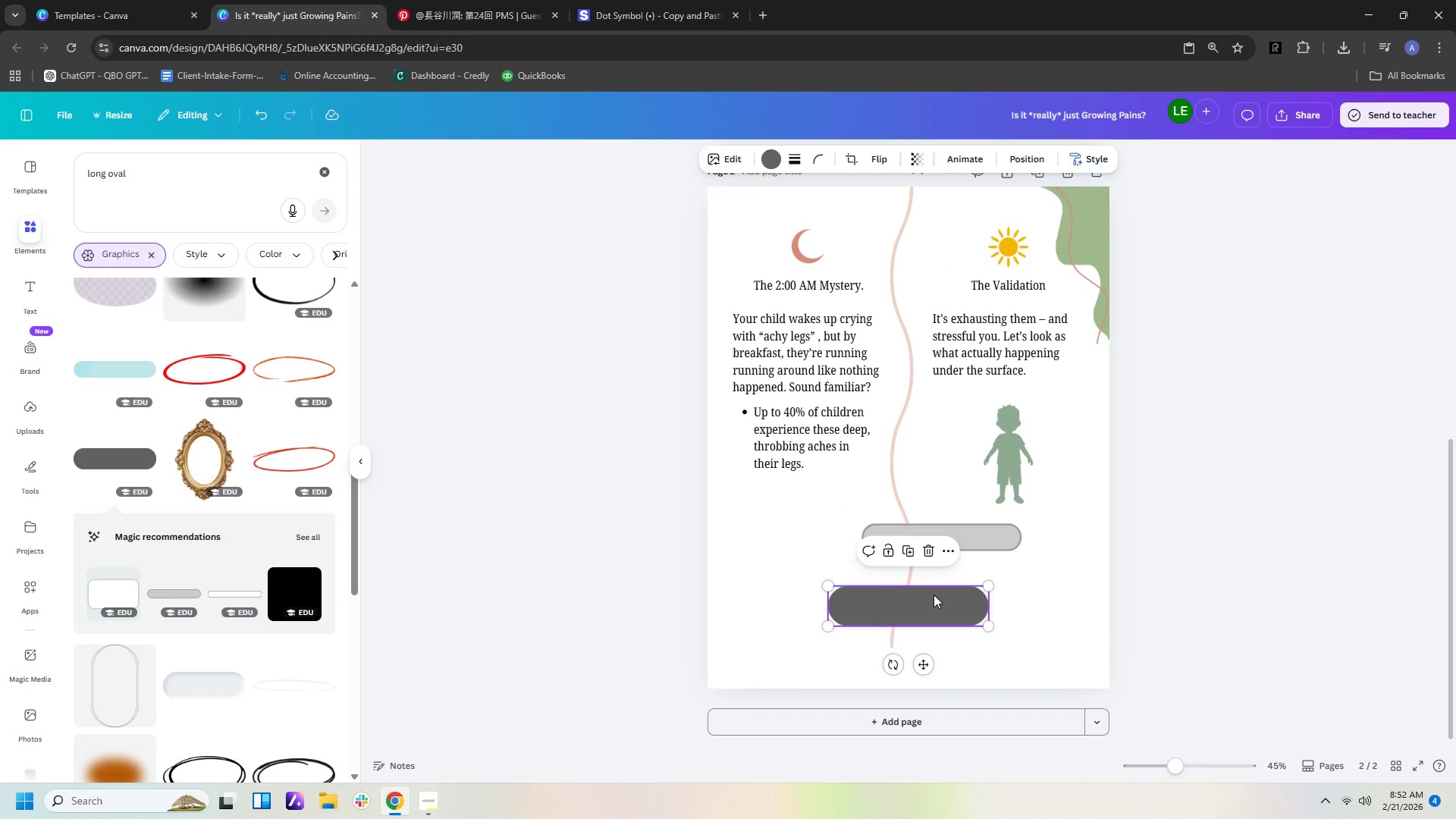 
key(Delete)
 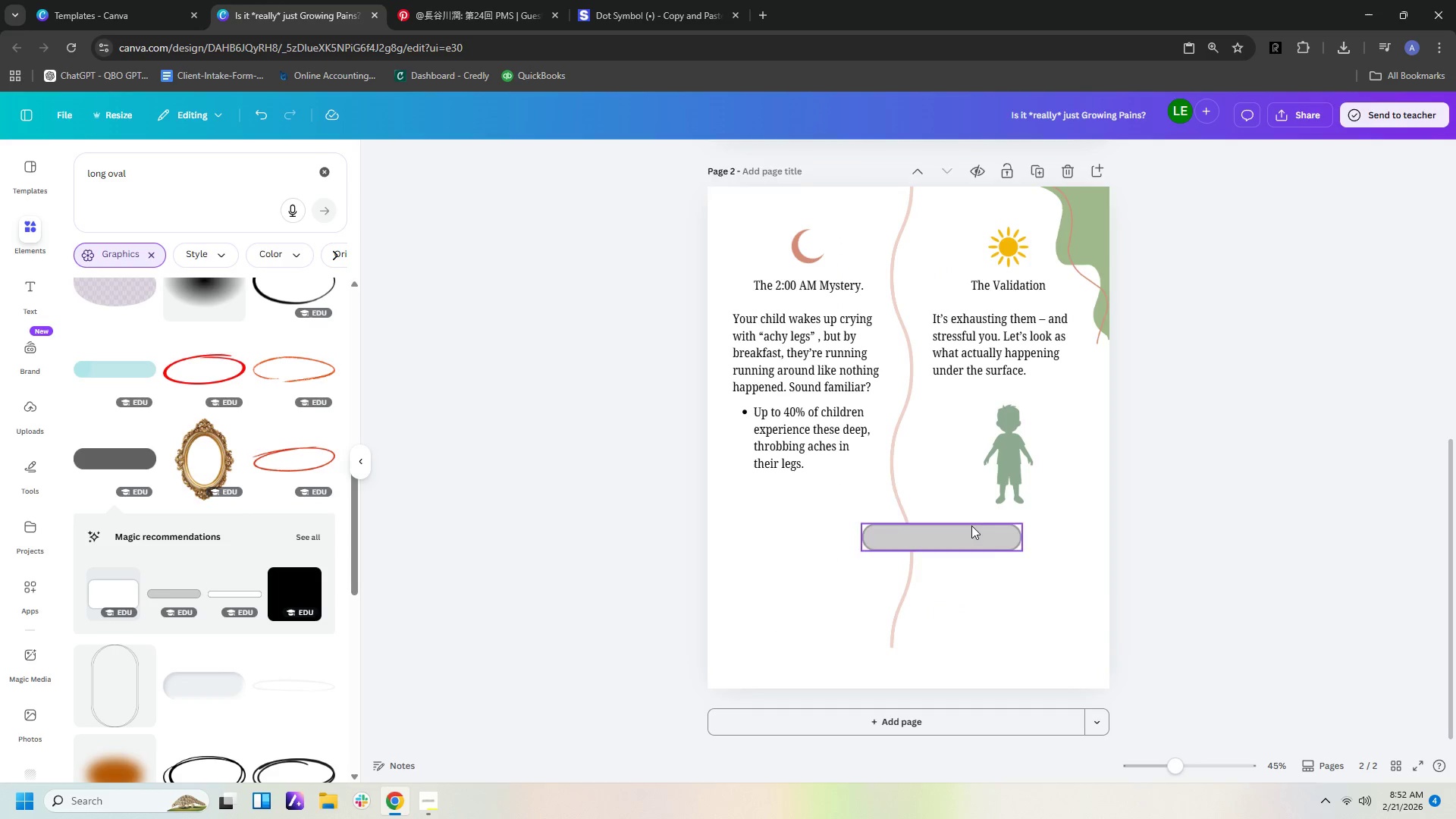 
left_click_drag(start_coordinate=[971, 526], to_coordinate=[930, 646])
 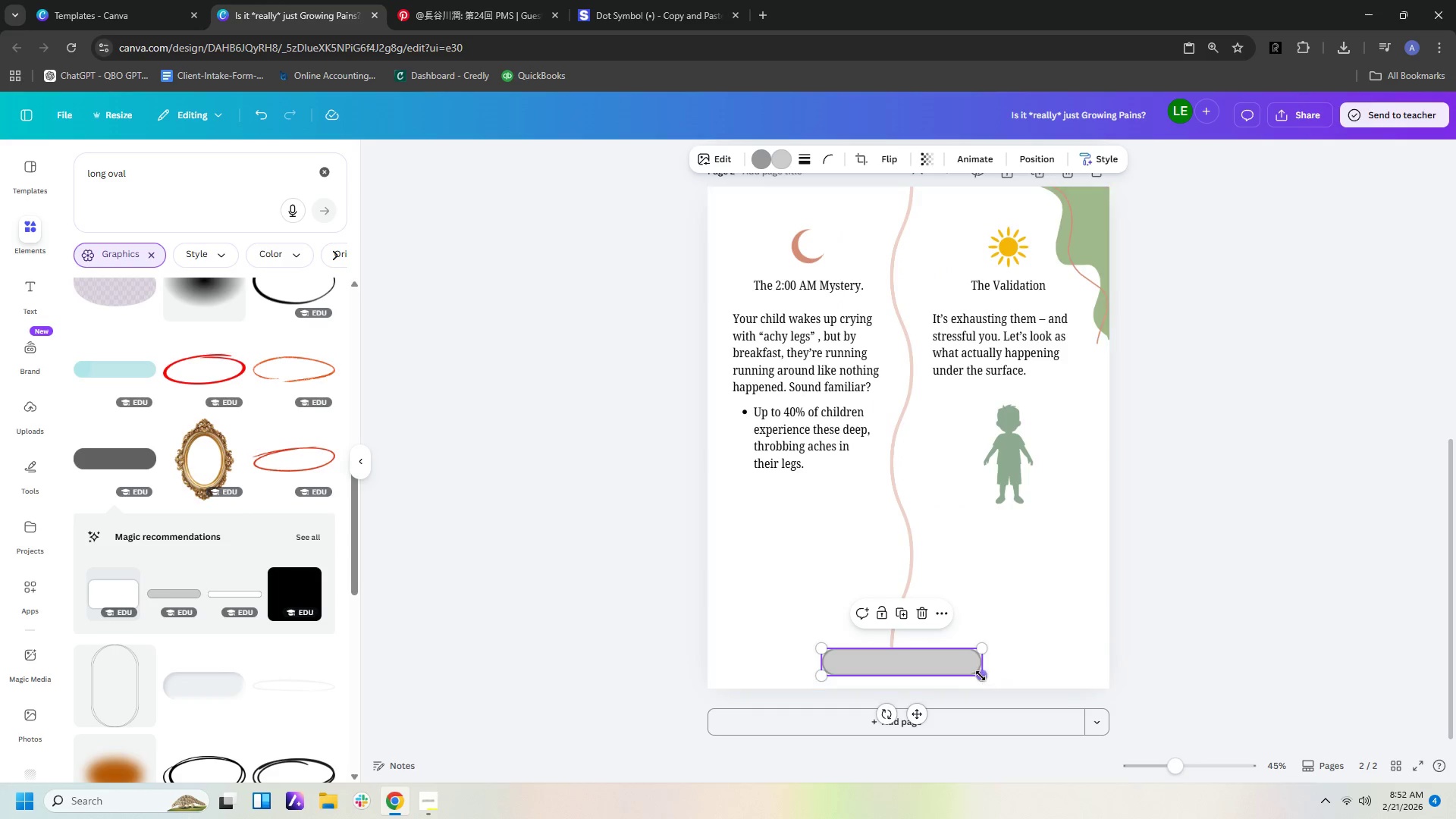 
left_click_drag(start_coordinate=[981, 675], to_coordinate=[894, 652])
 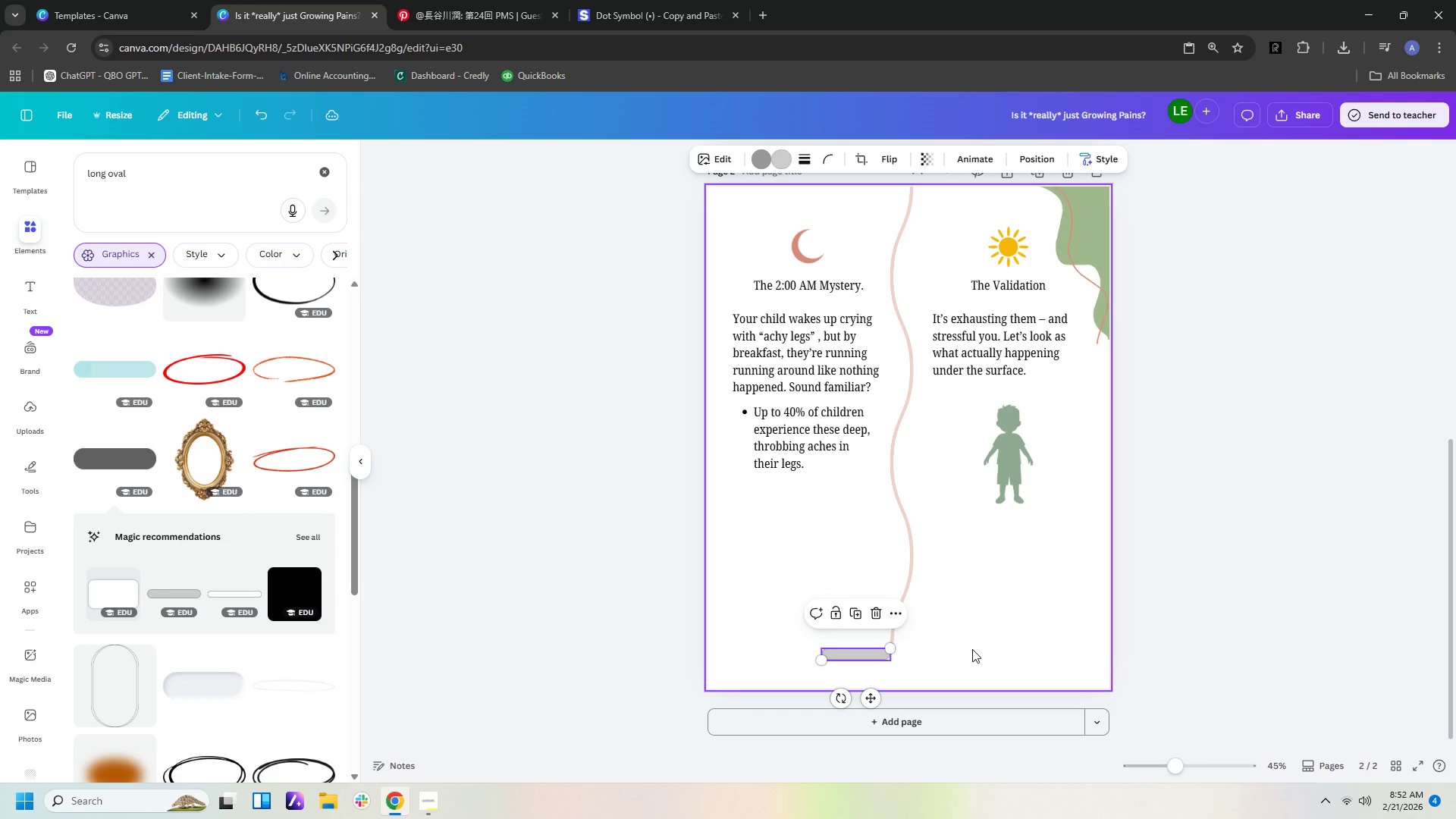 
left_click([972, 649])
 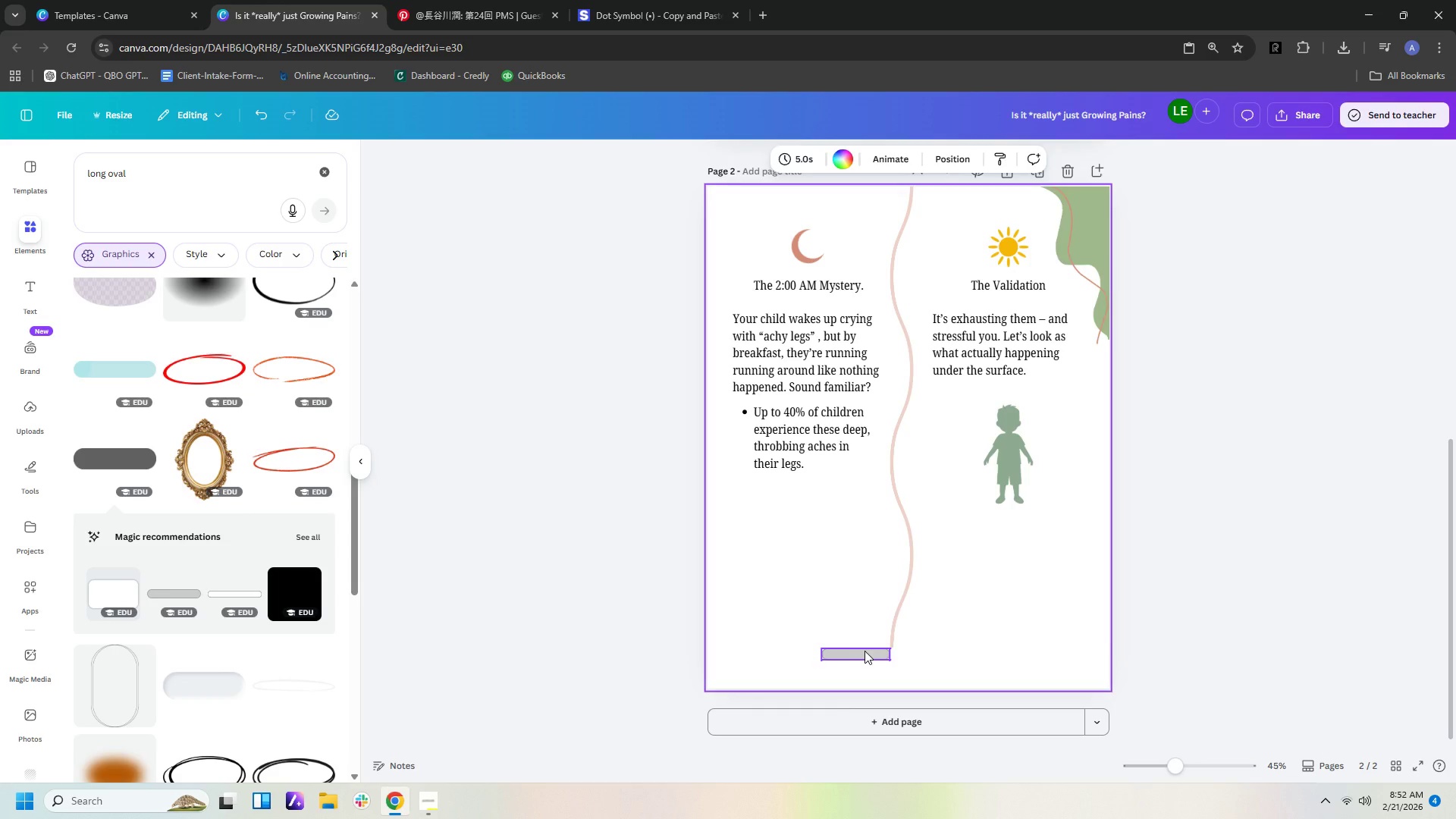 
left_click_drag(start_coordinate=[864, 651], to_coordinate=[905, 654])
 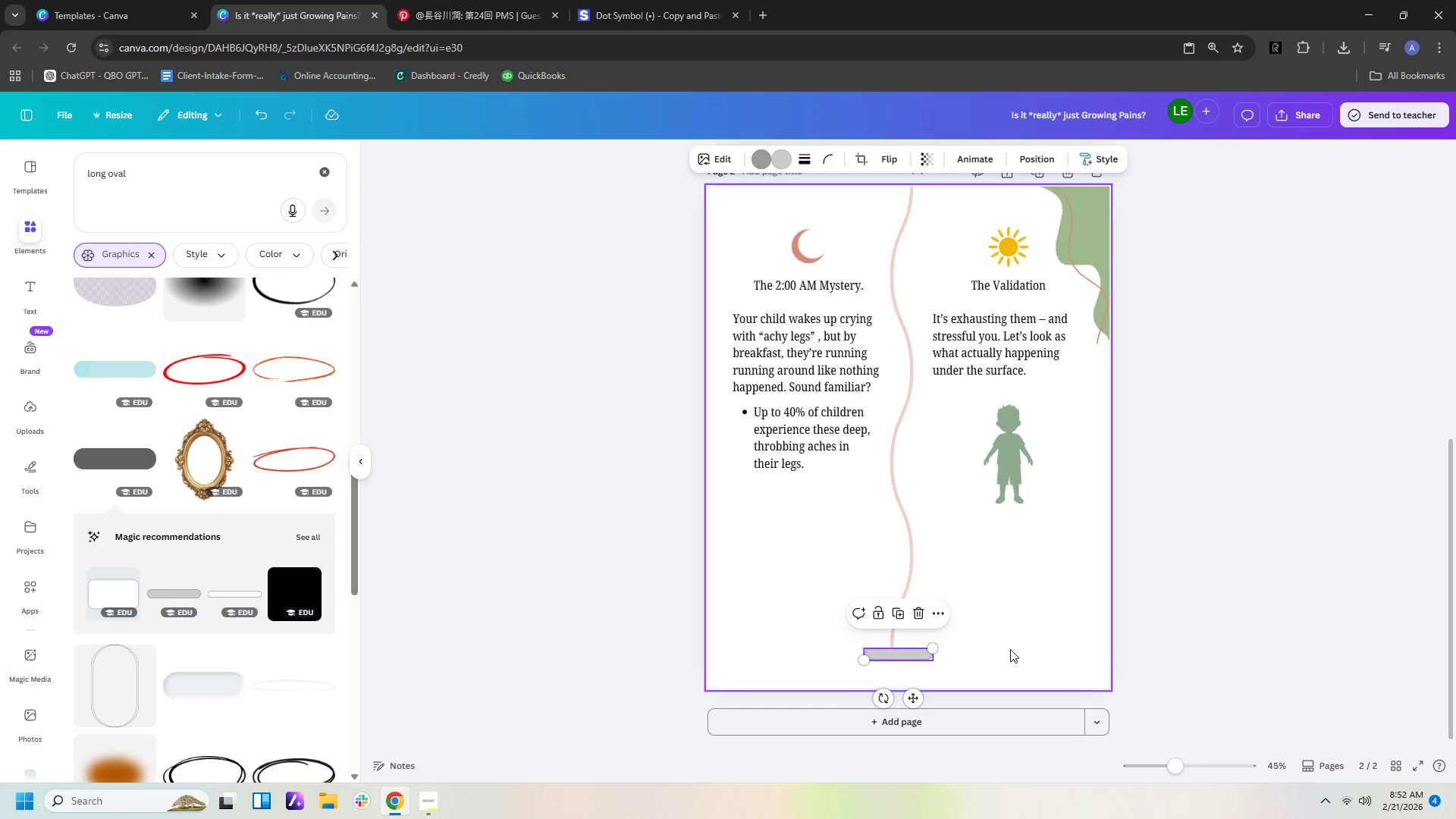 
left_click([1010, 648])
 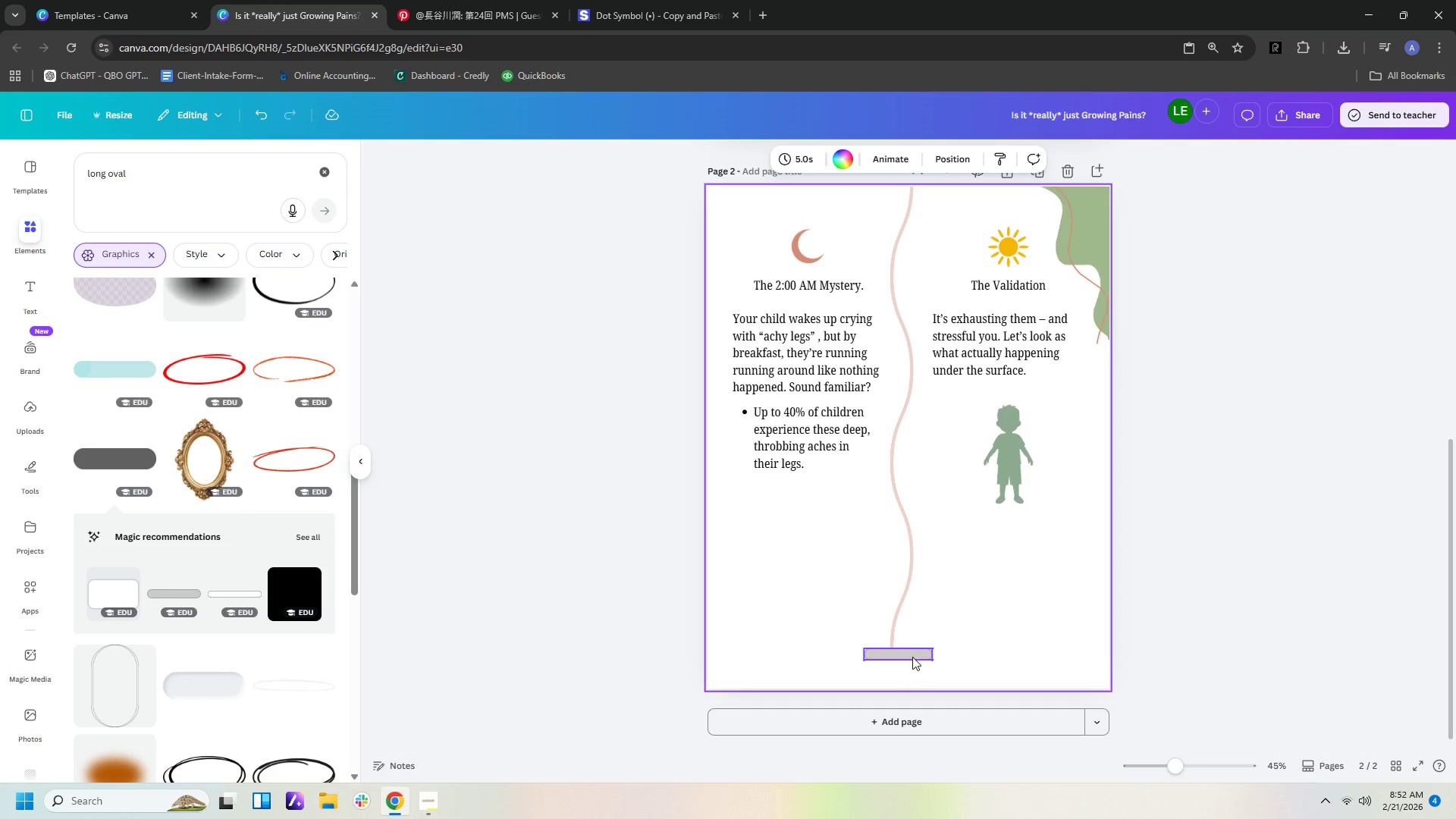 
left_click([909, 656])
 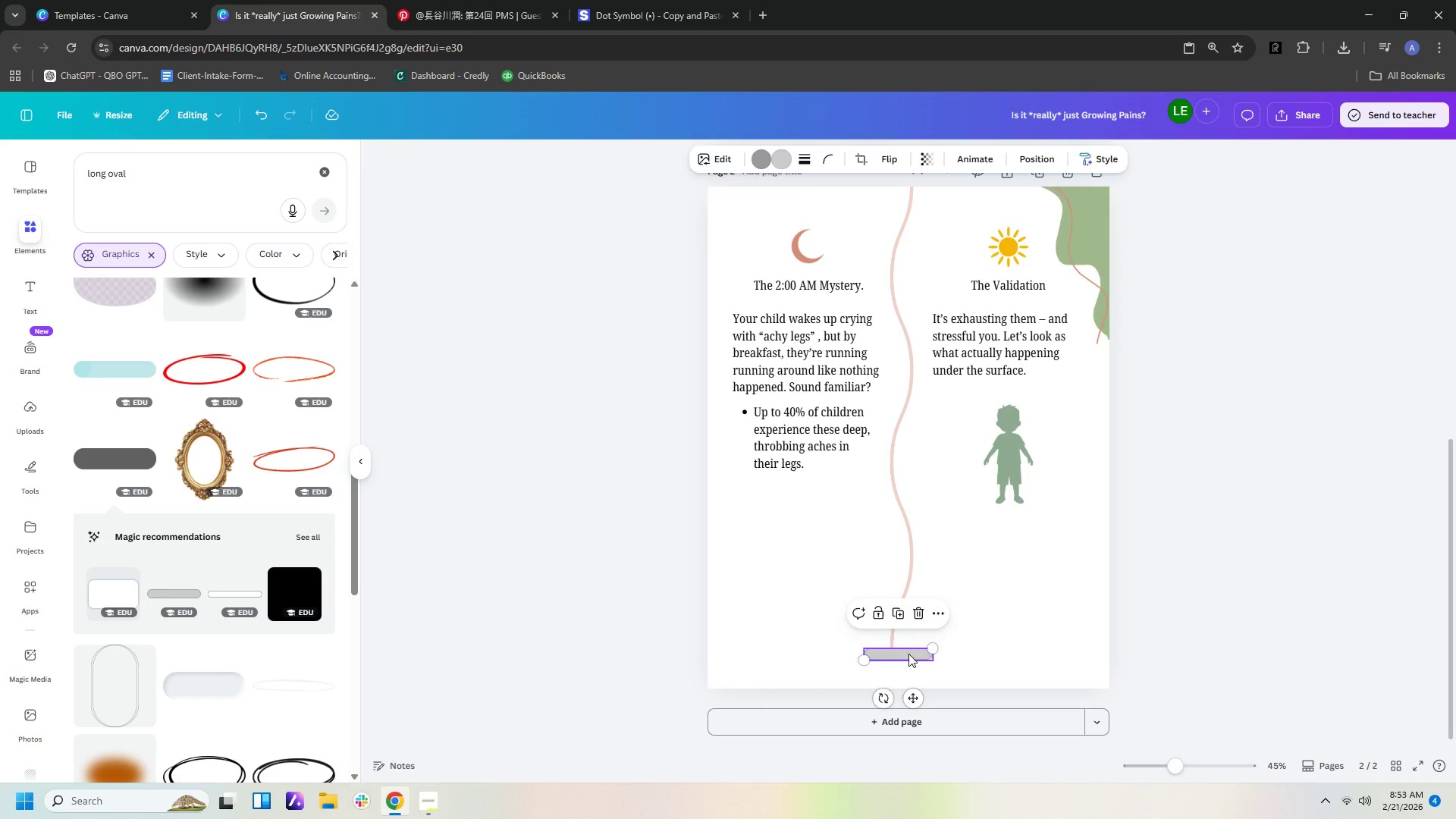 
key(Delete)
 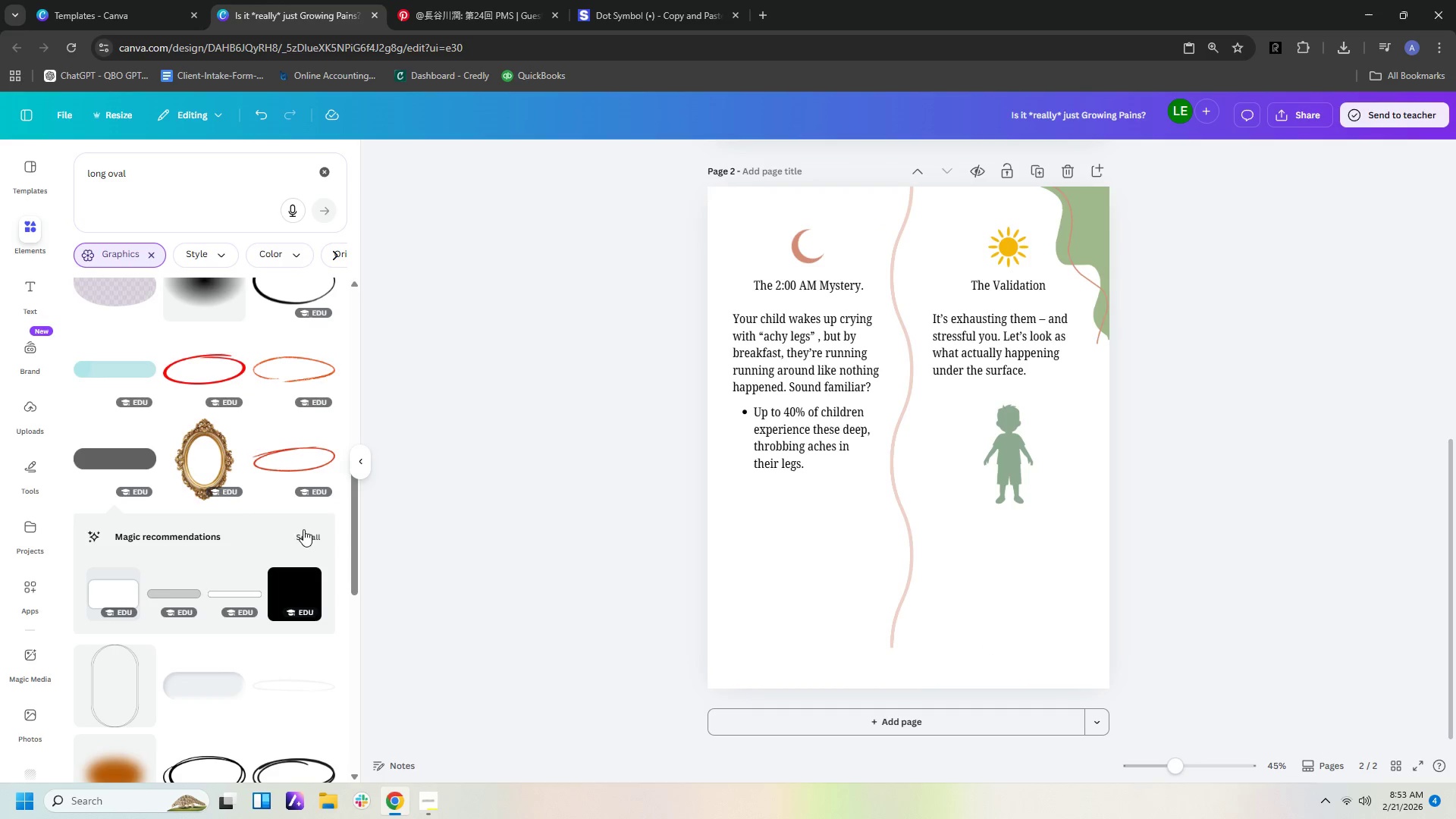 
left_click([300, 536])
 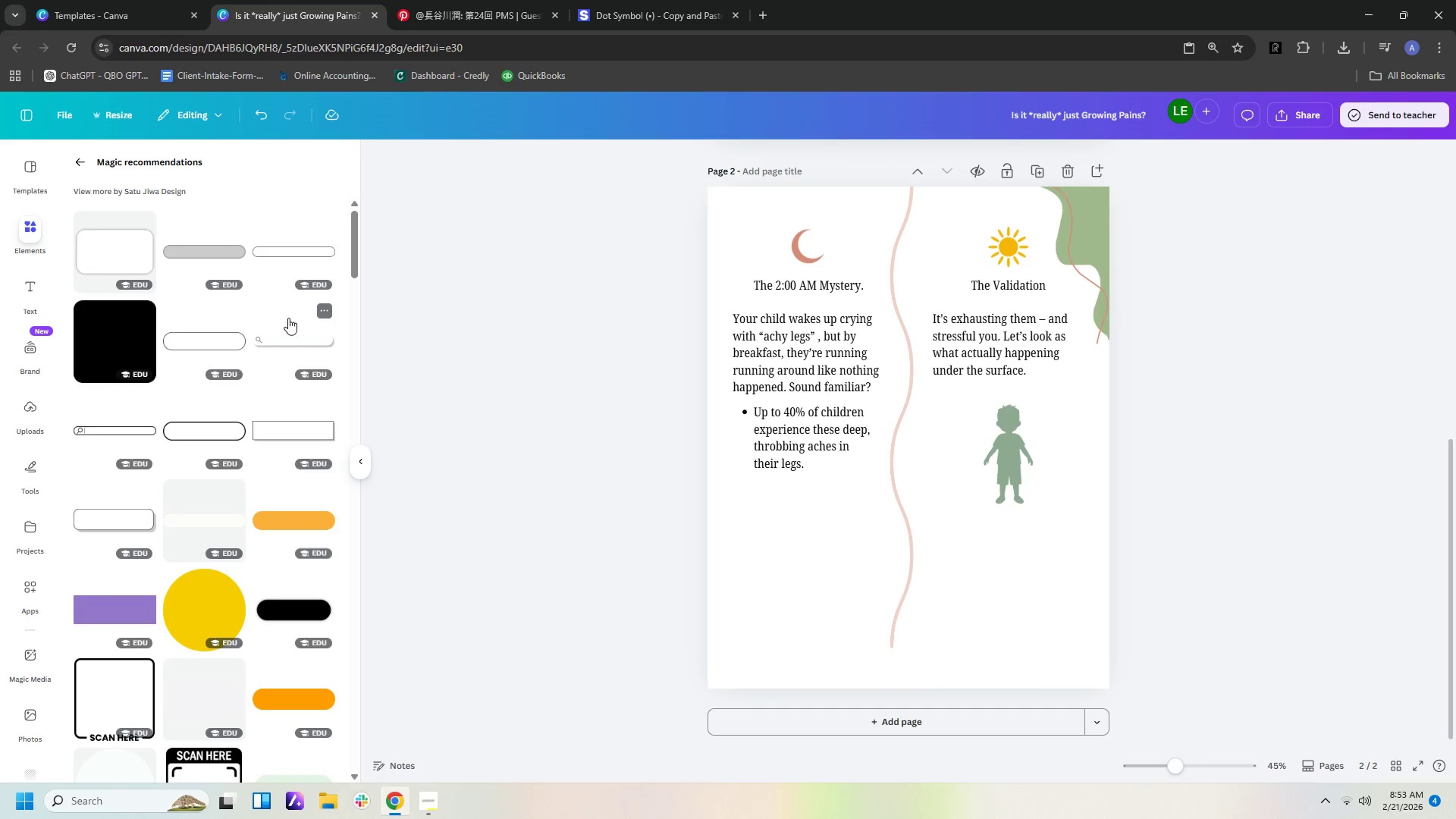 
scroll: coordinate [252, 474], scroll_direction: down, amount: 17.0
 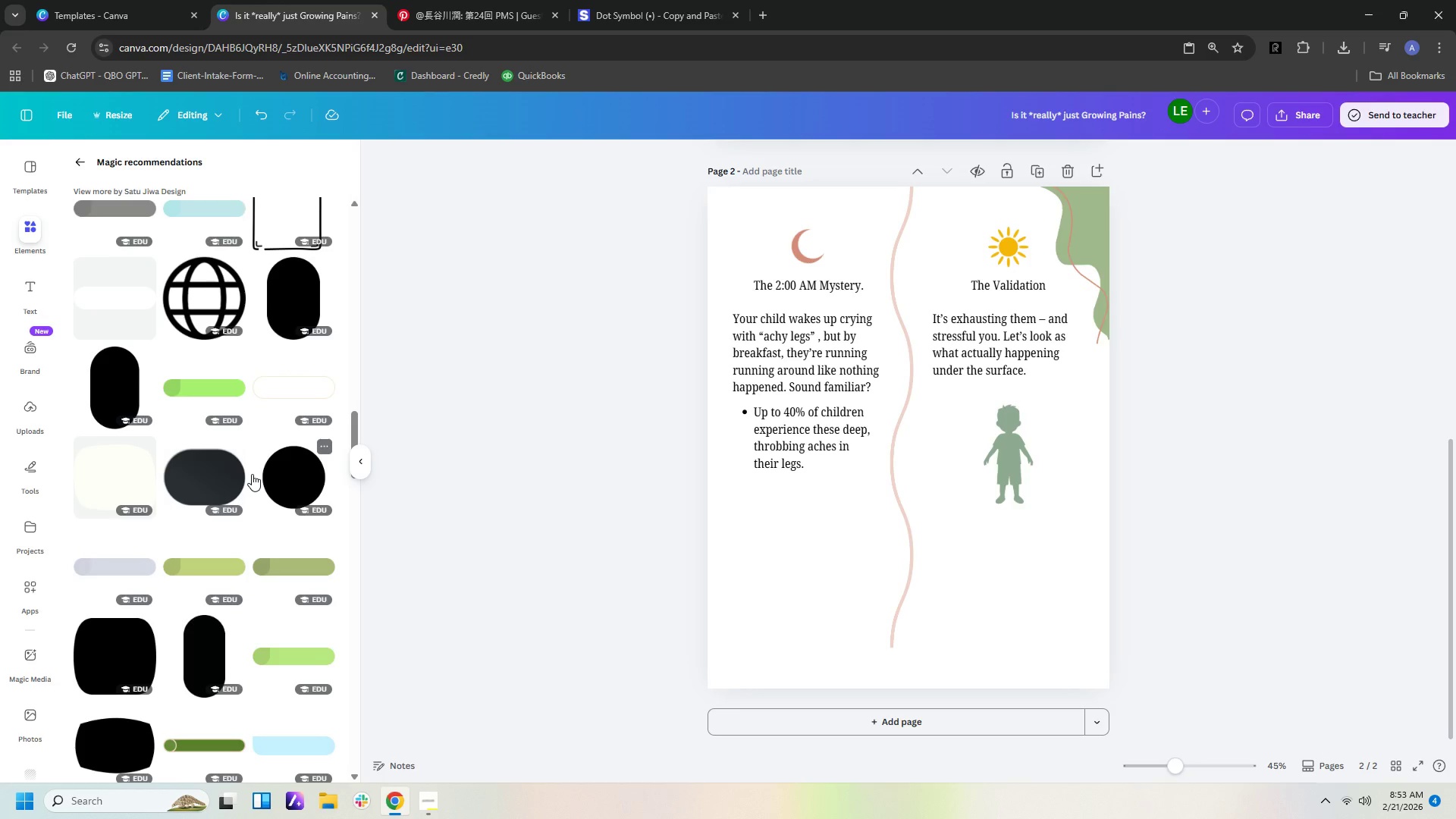 
scroll: coordinate [332, 541], scroll_direction: down, amount: 12.0
 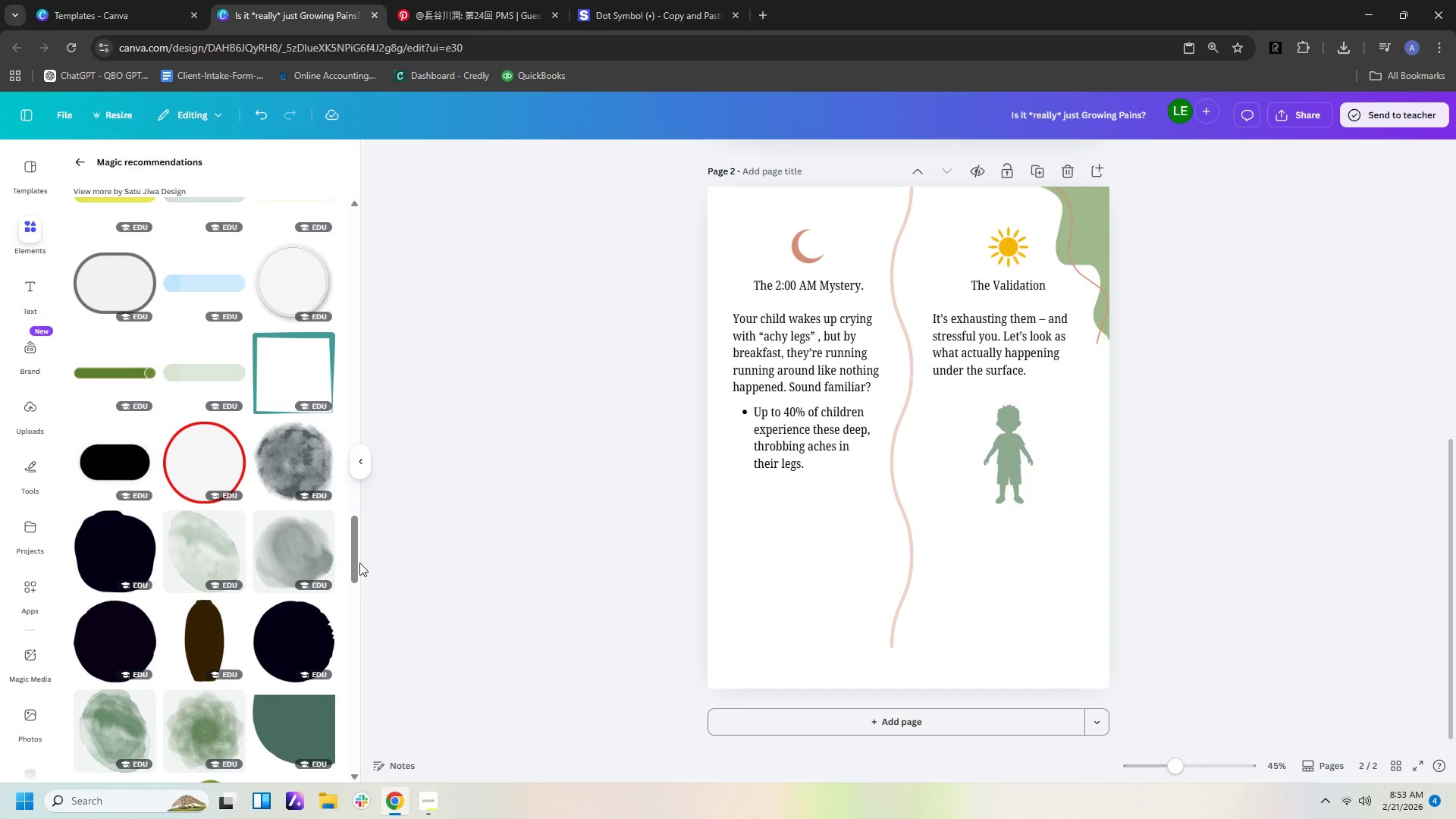 
left_click_drag(start_coordinate=[355, 558], to_coordinate=[382, 214])
 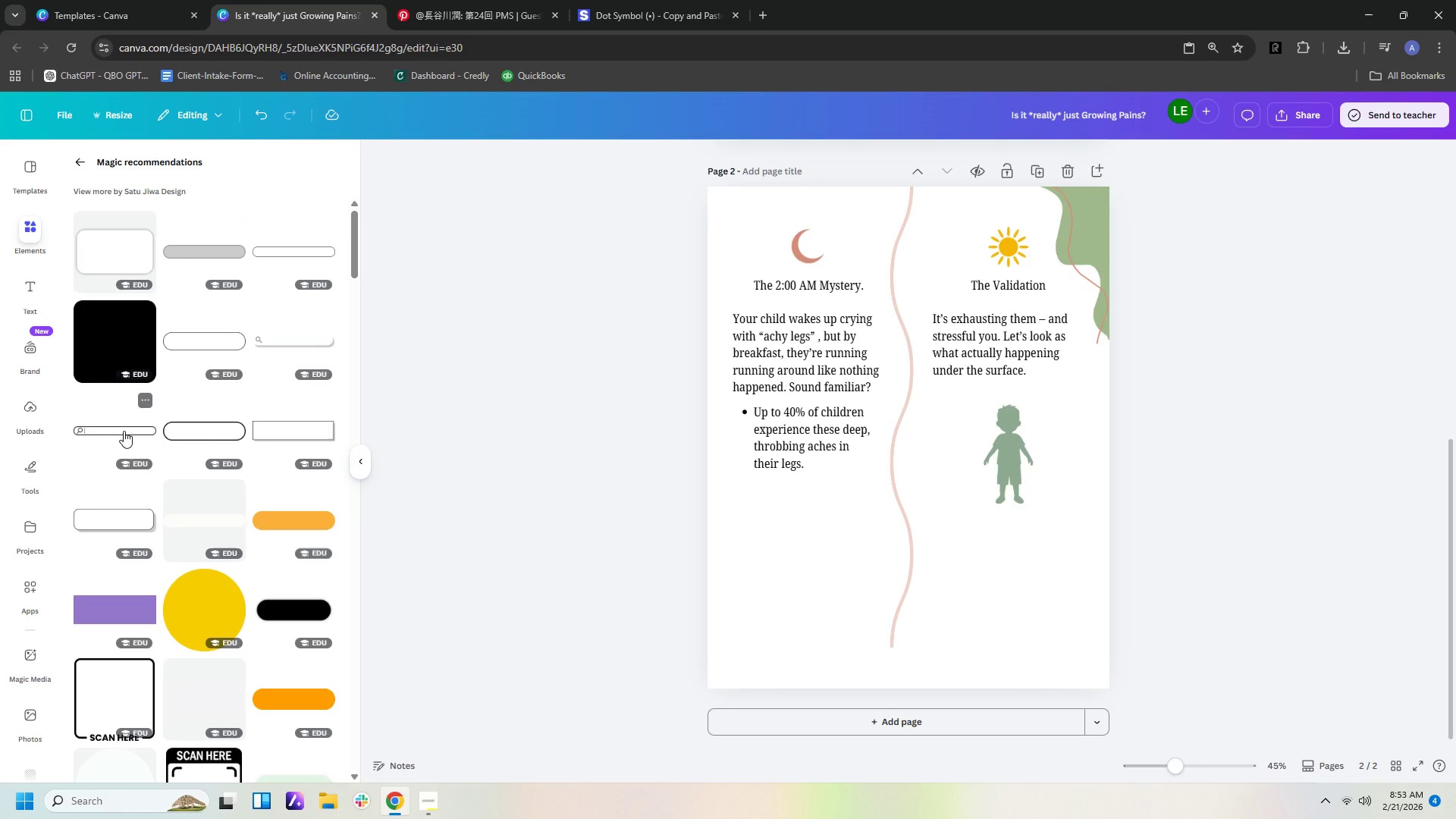 
left_click([124, 431])
 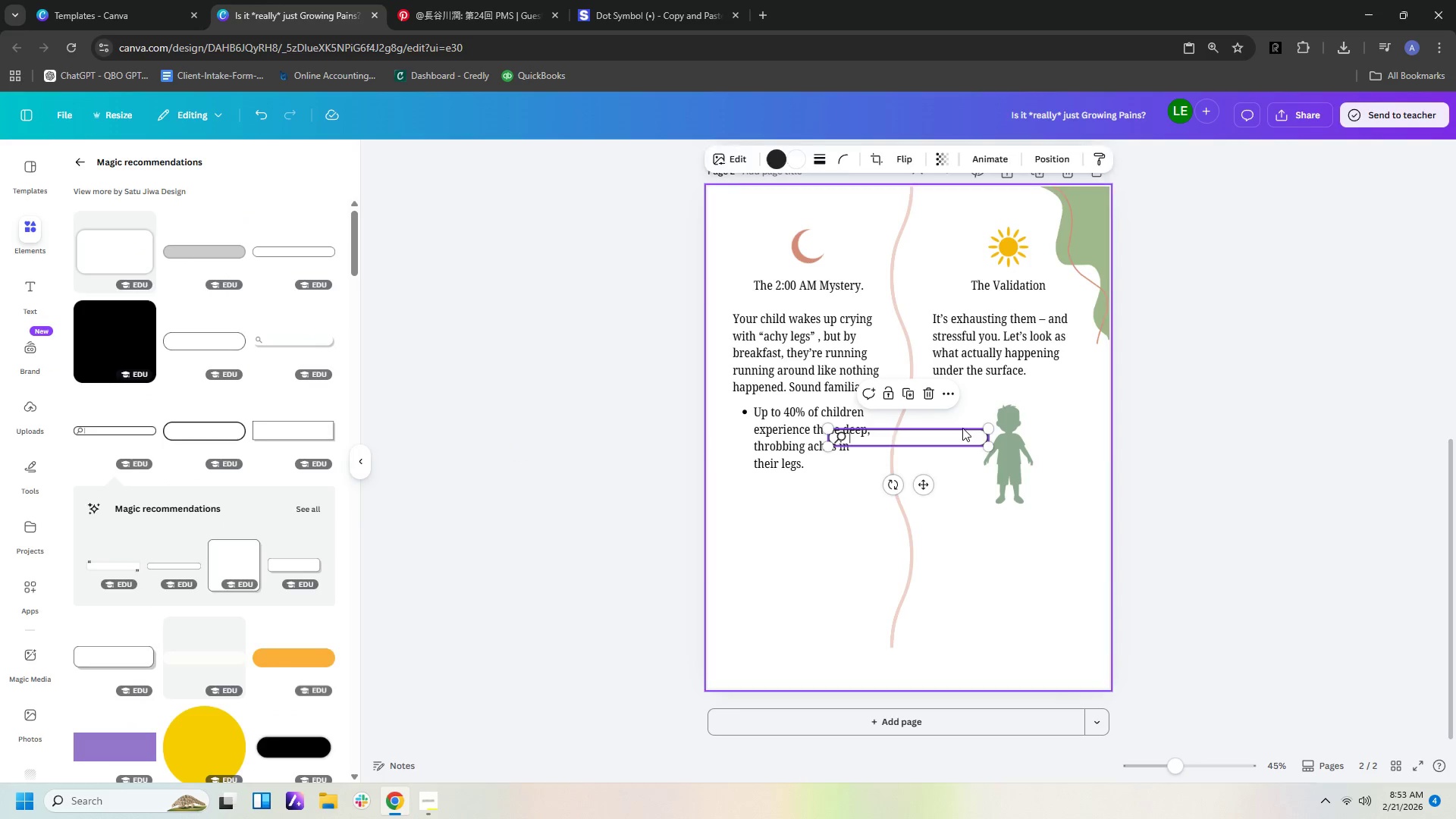 
left_click_drag(start_coordinate=[962, 432], to_coordinate=[953, 657])
 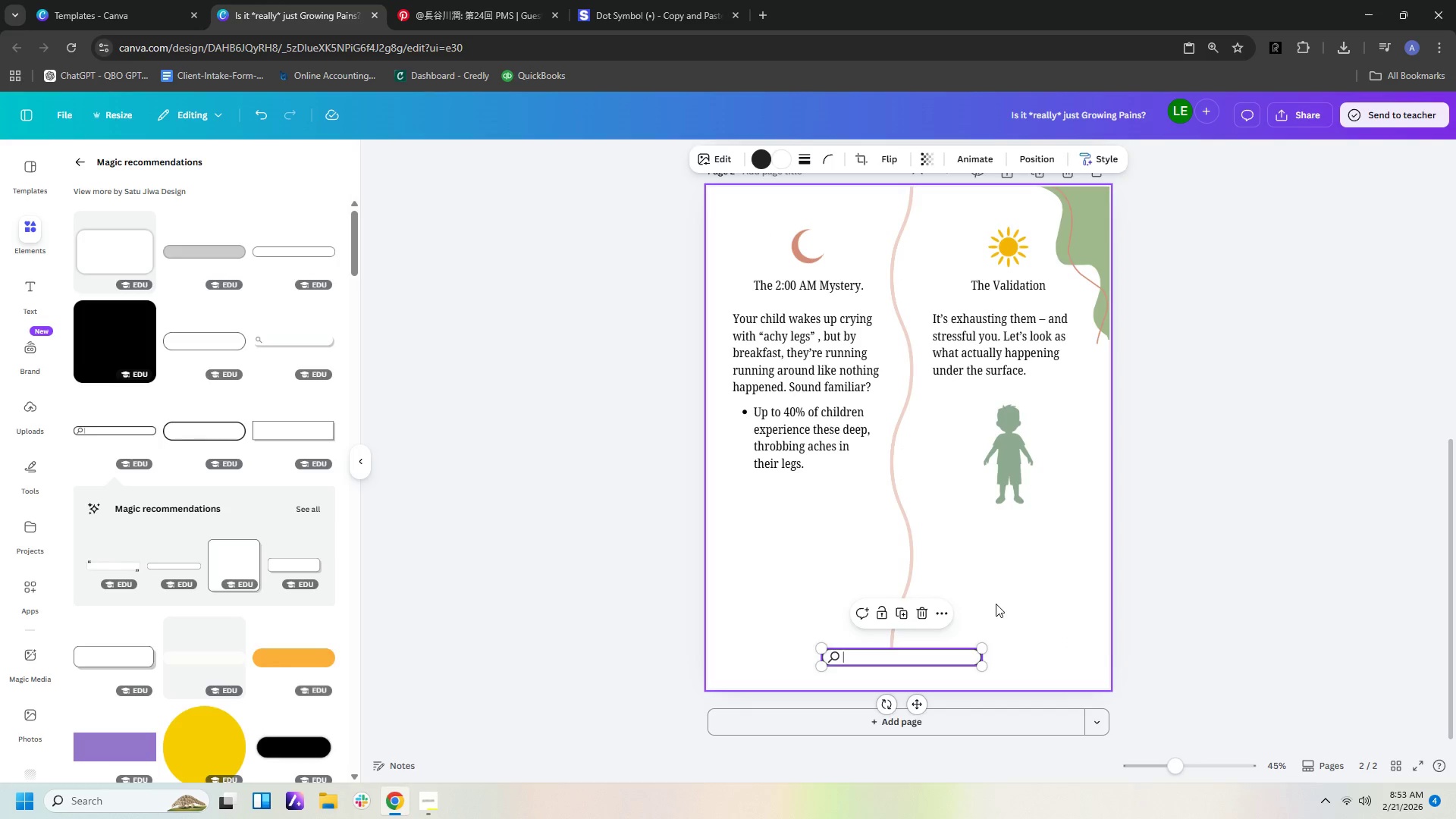 
left_click([996, 604])
 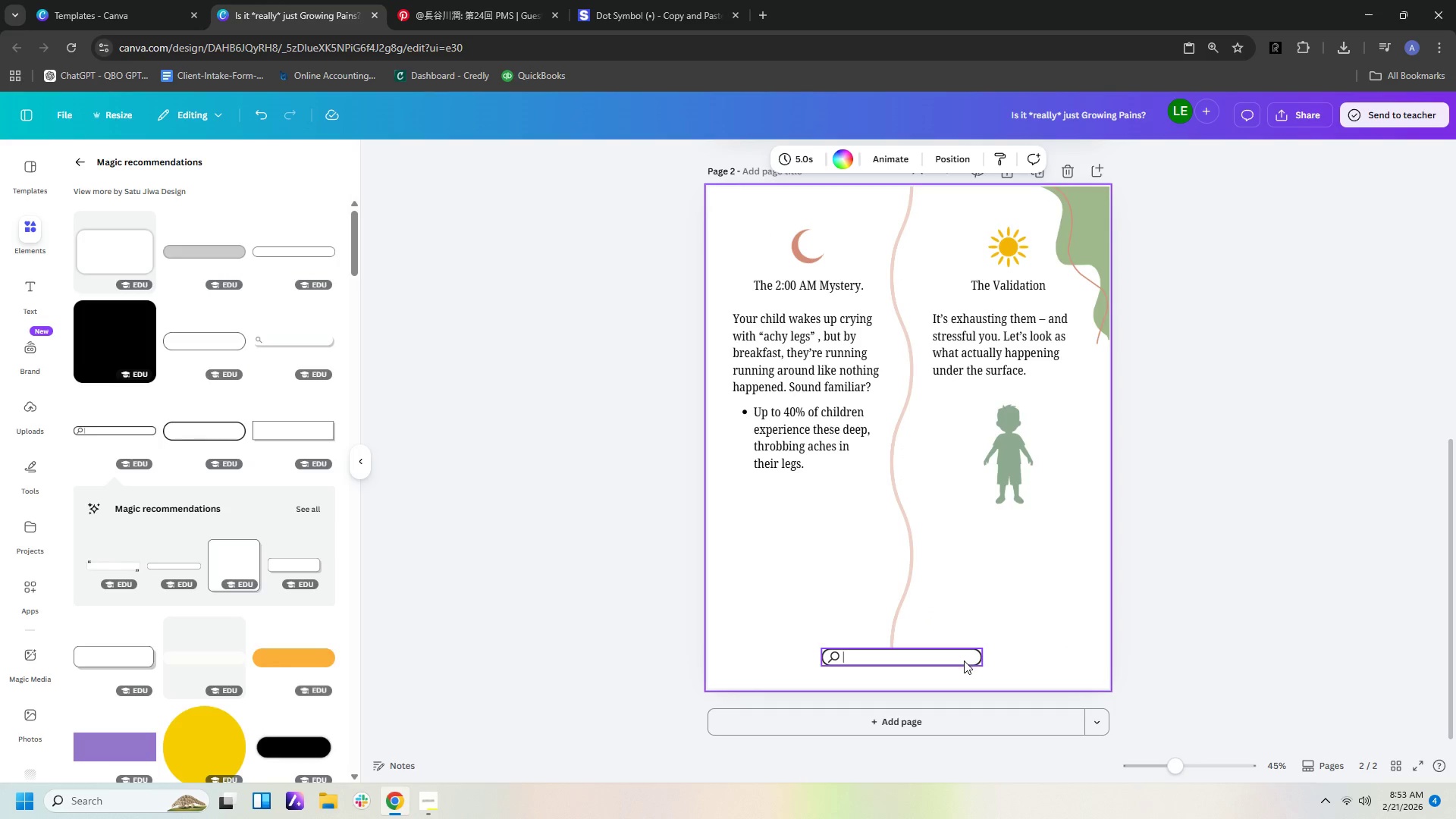 
left_click([964, 661])
 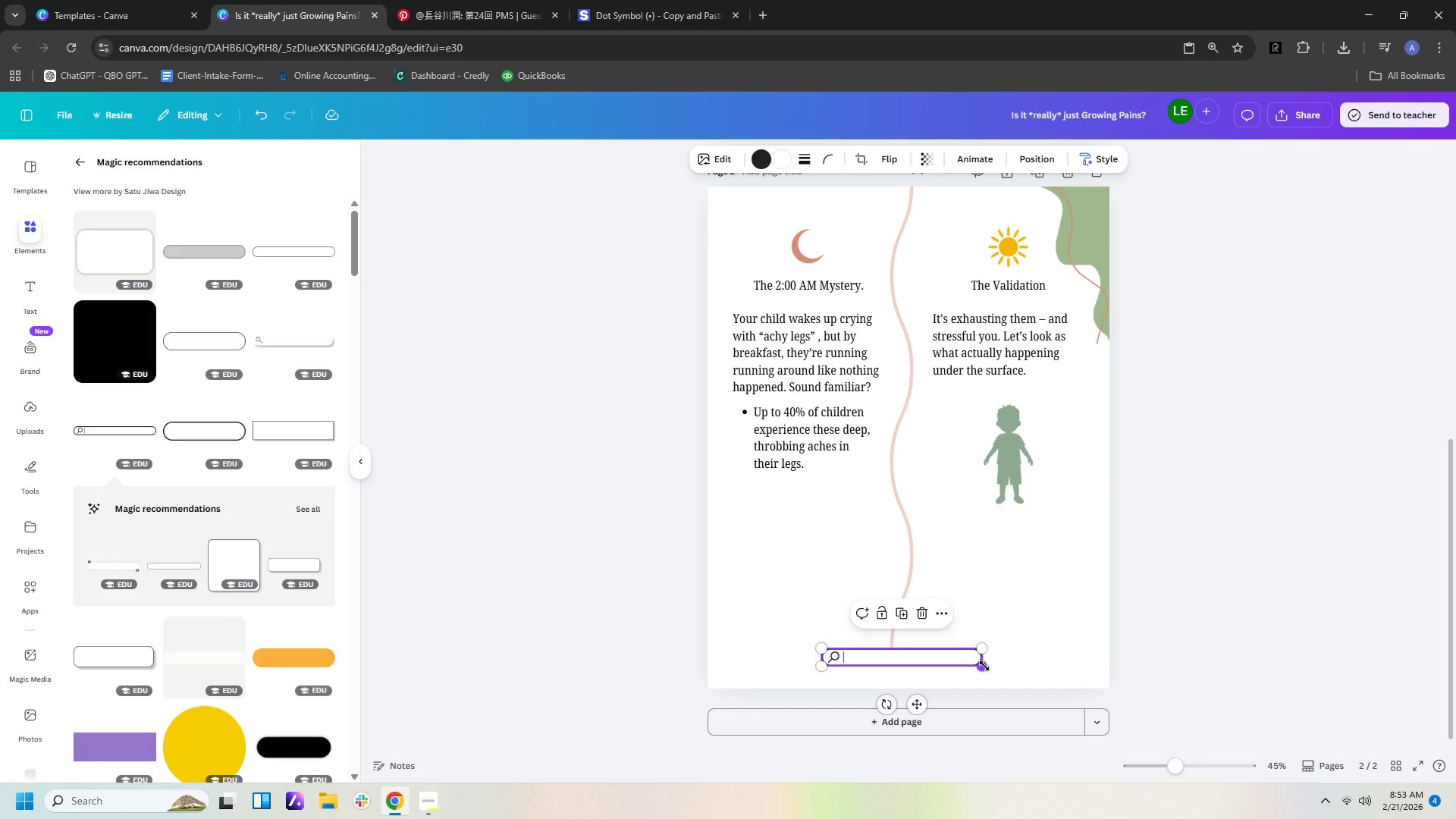 
left_click_drag(start_coordinate=[984, 666], to_coordinate=[951, 658])
 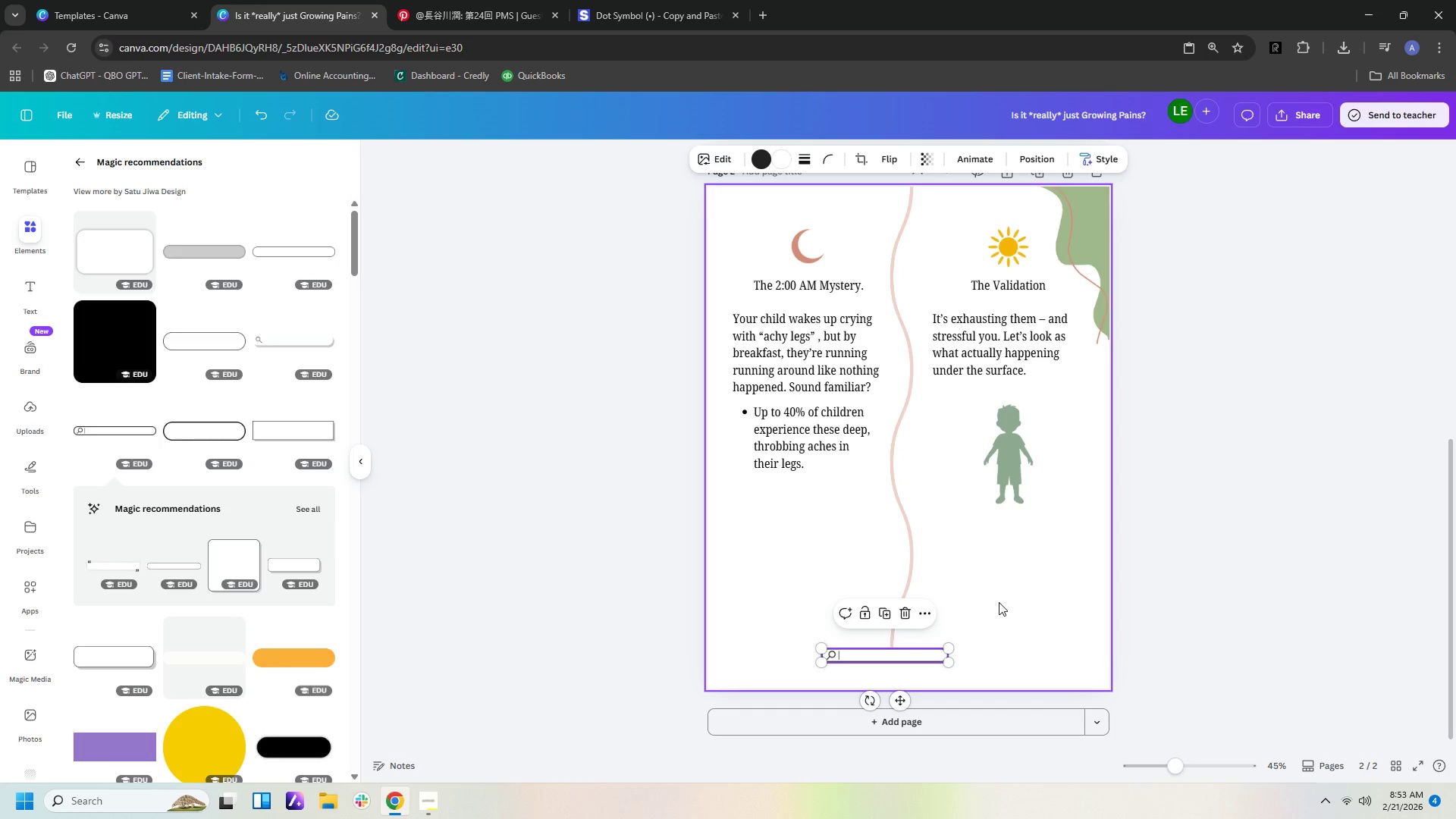 
left_click([999, 602])
 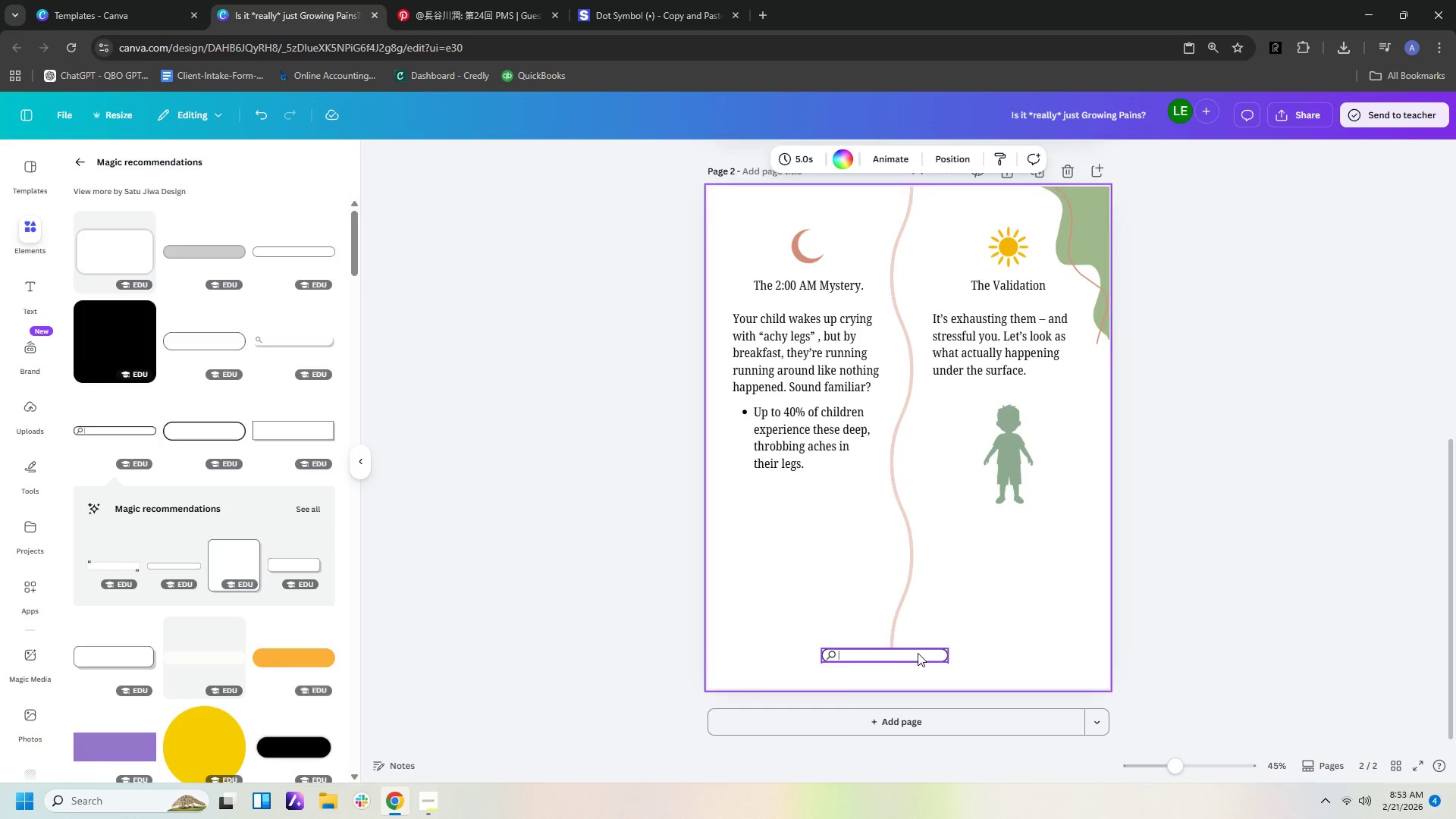 
left_click_drag(start_coordinate=[918, 653], to_coordinate=[924, 657])
 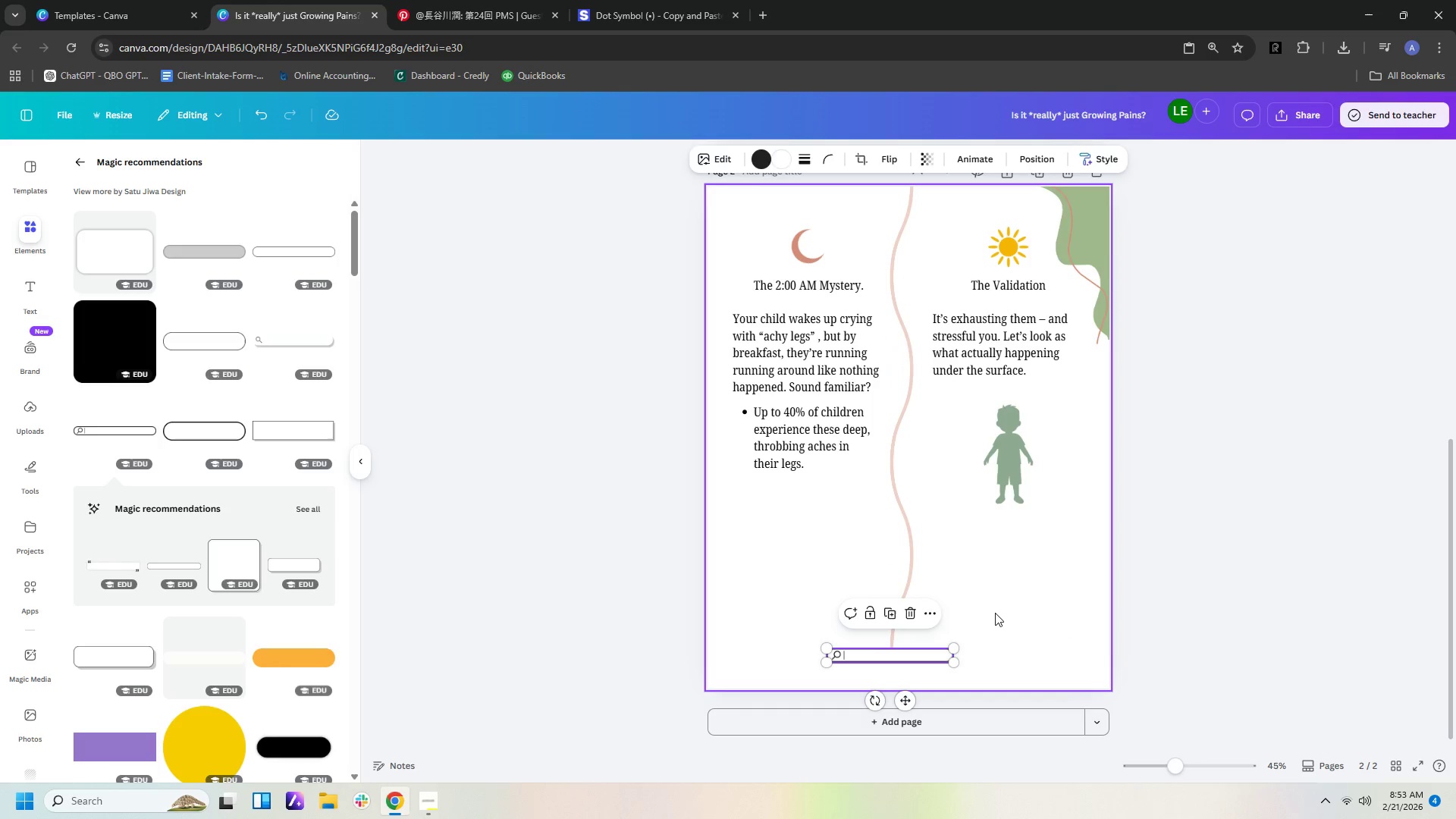 
left_click([995, 613])
 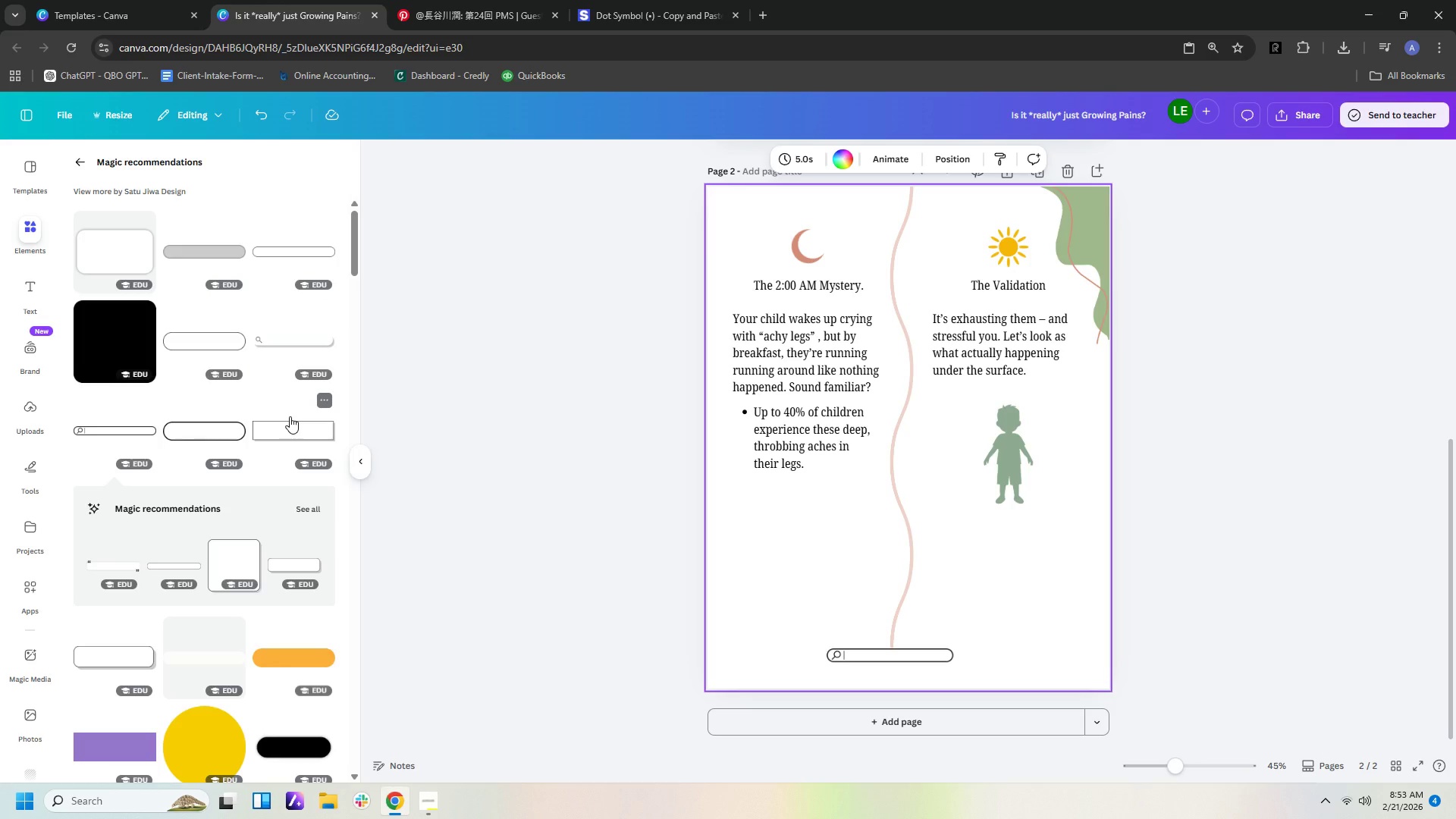 
wait(5.33)
 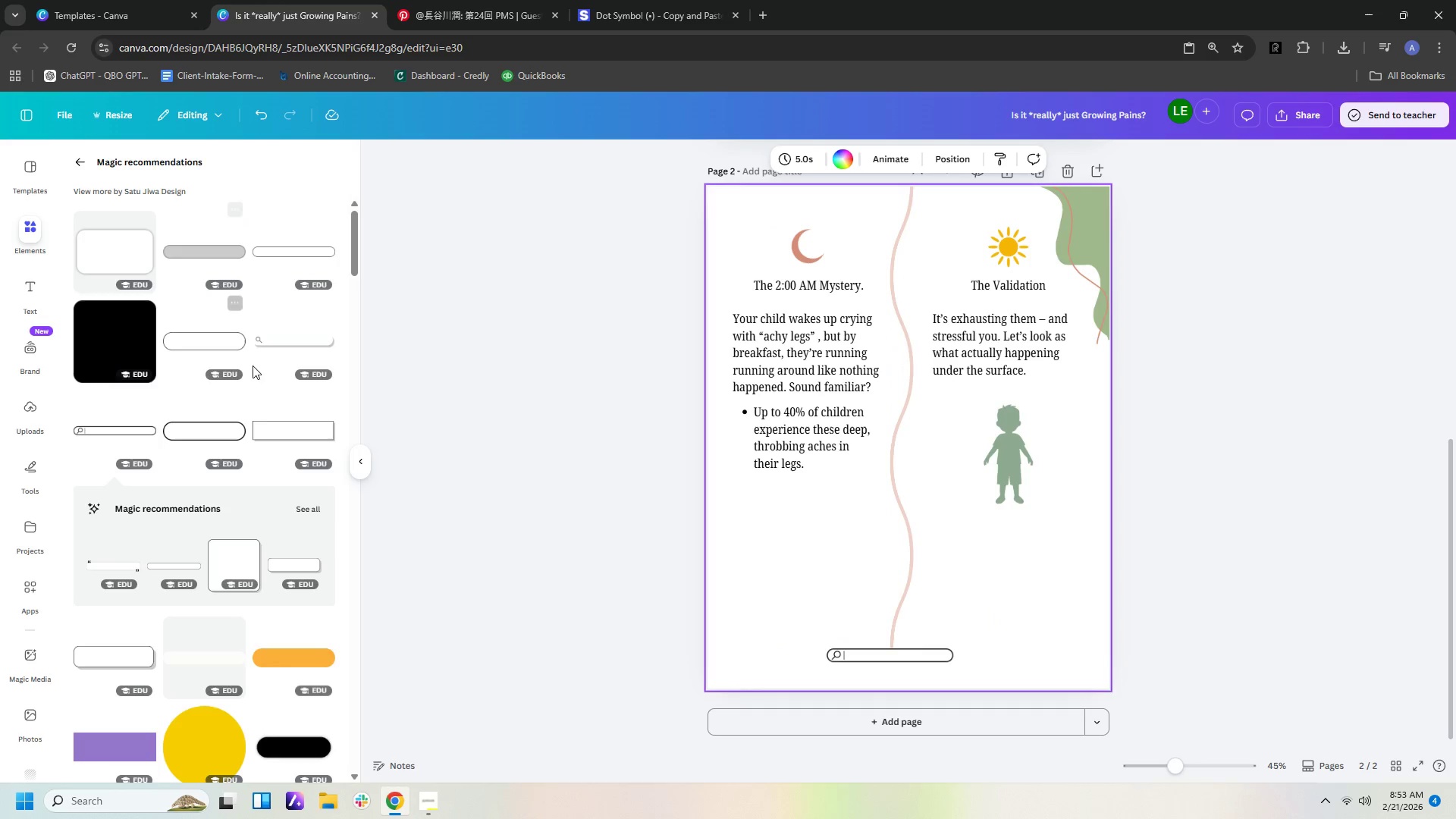 
left_click([180, 556])
 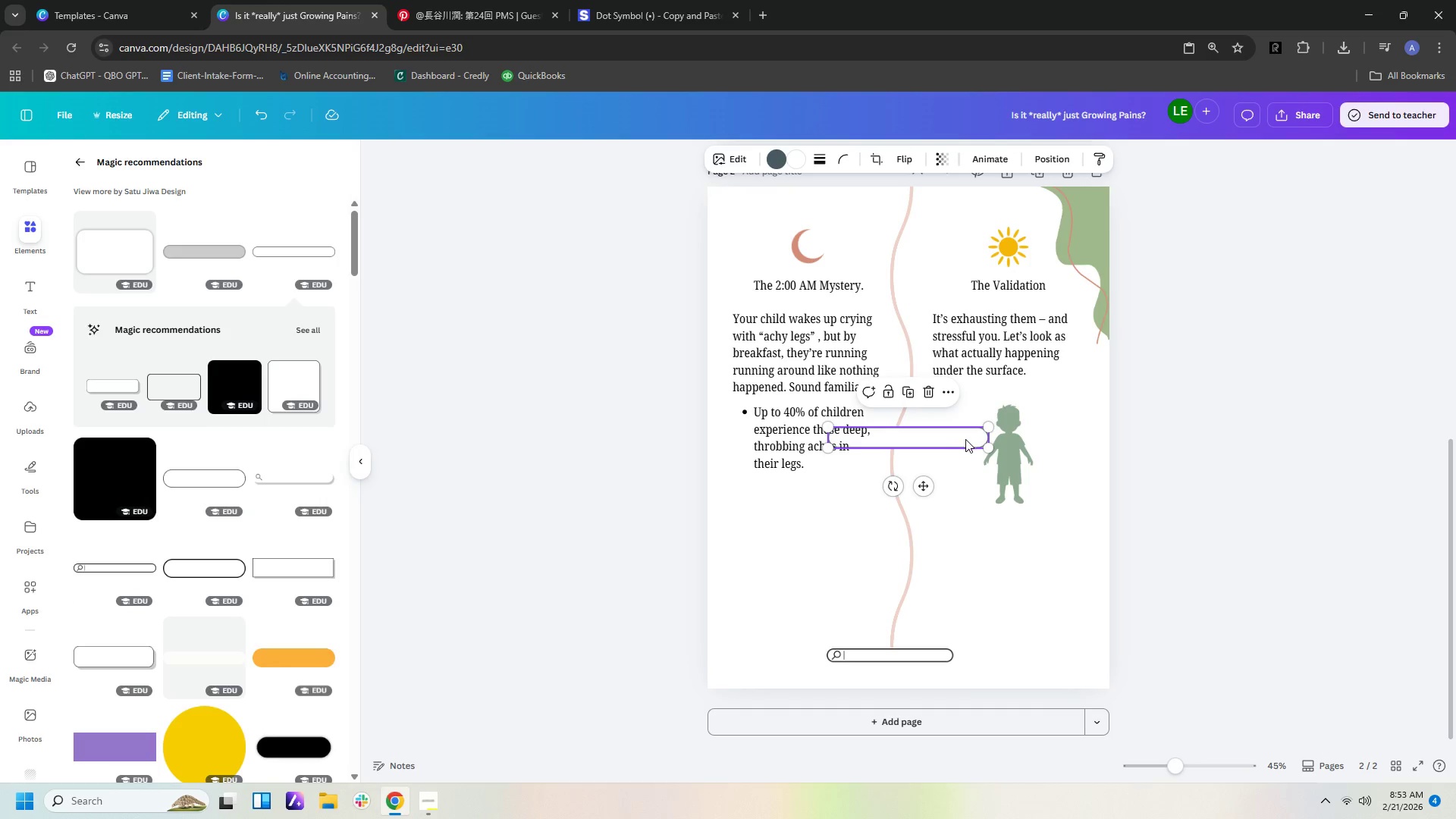 
left_click_drag(start_coordinate=[993, 430], to_coordinate=[924, 451])
 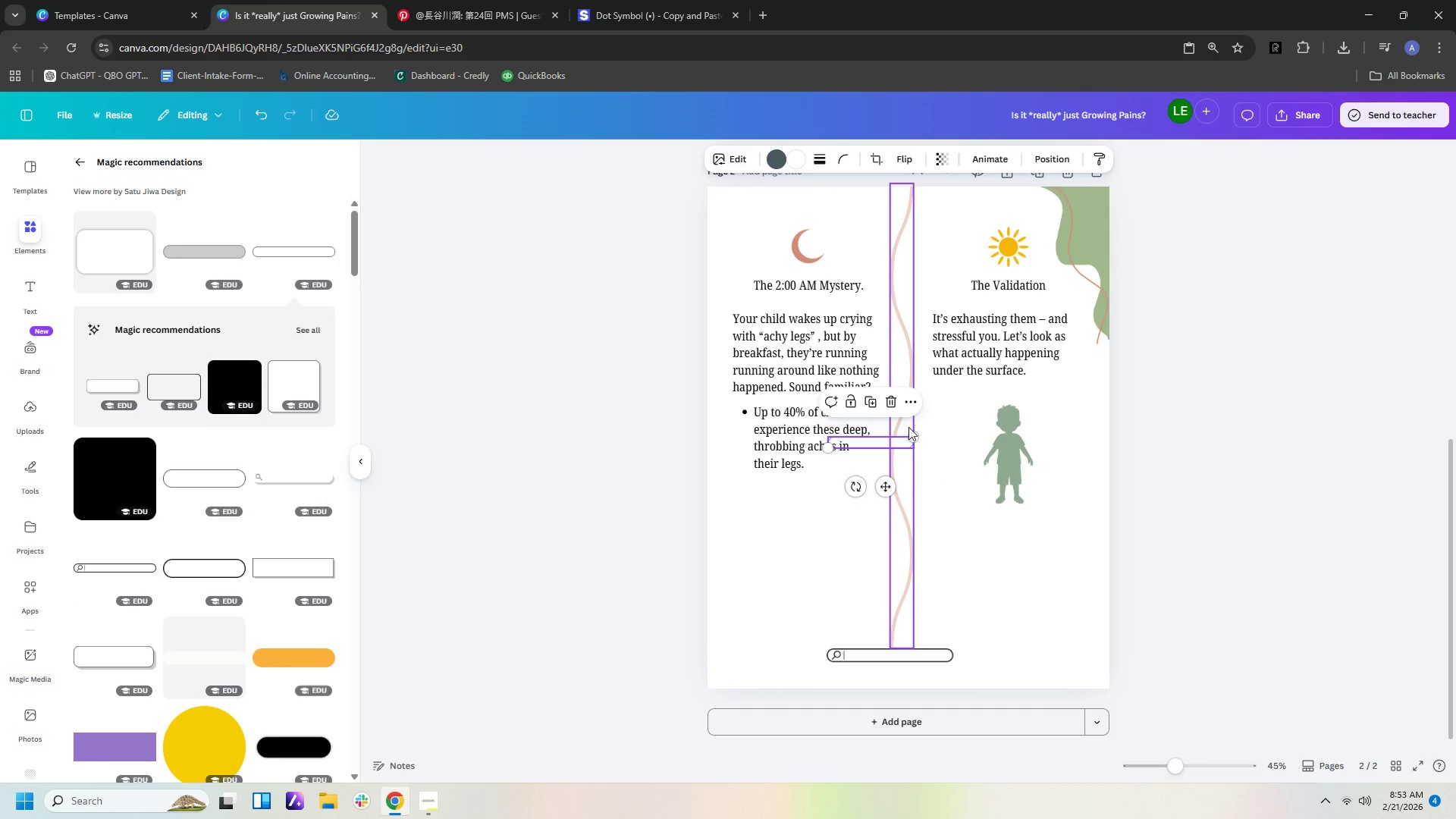 
key(Delete)
 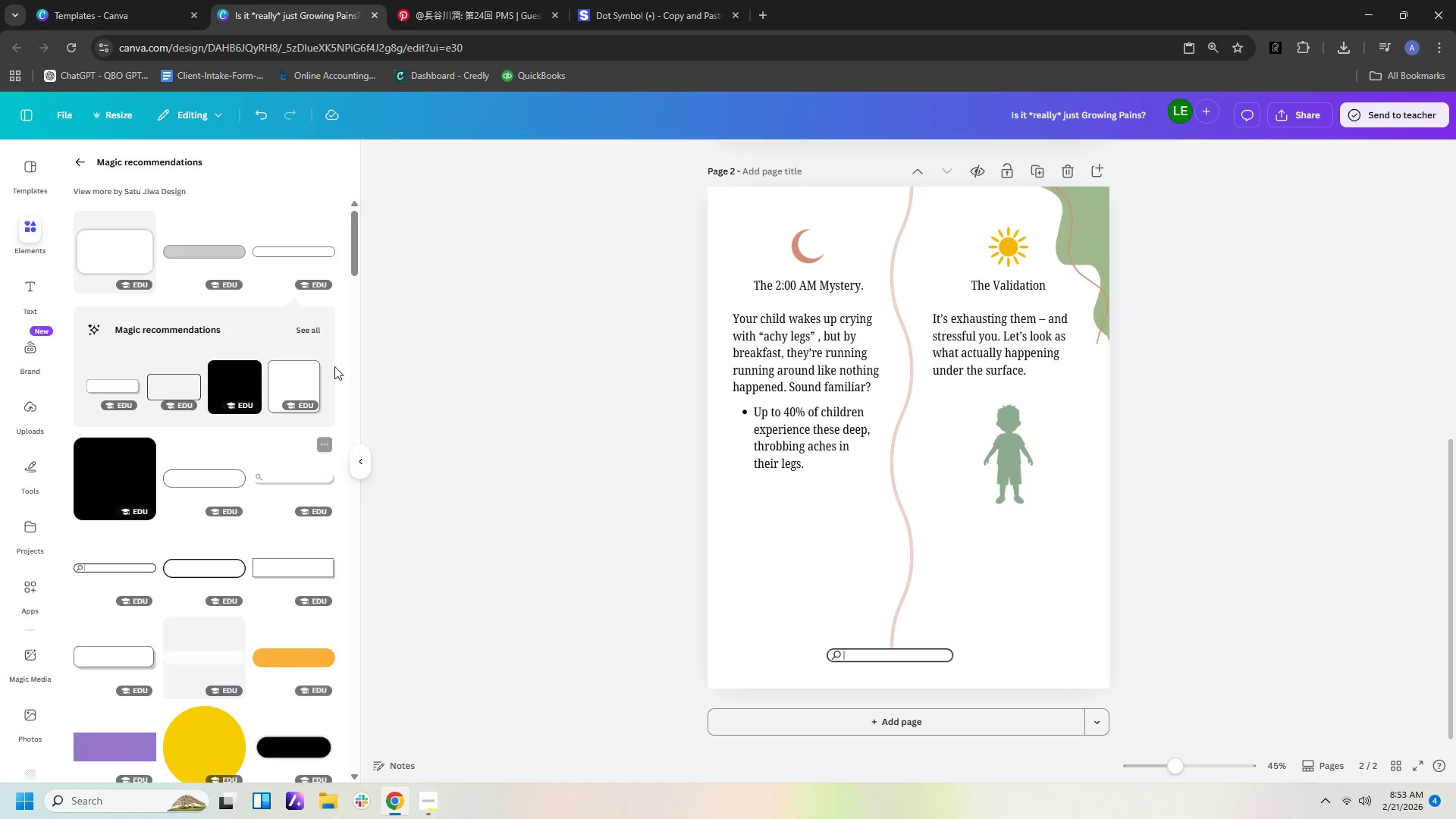 
left_click([301, 328])
 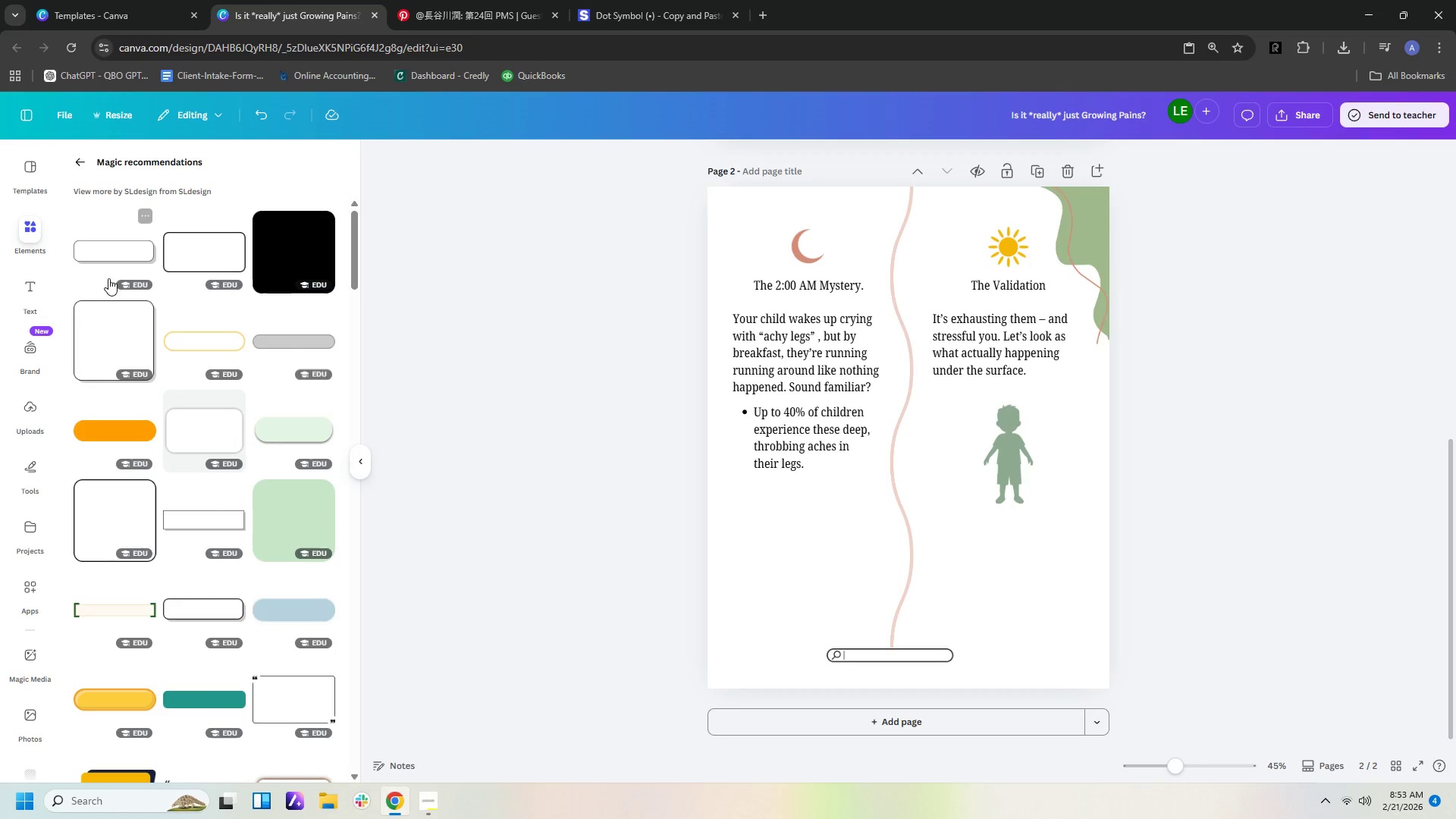 
wait(5.44)
 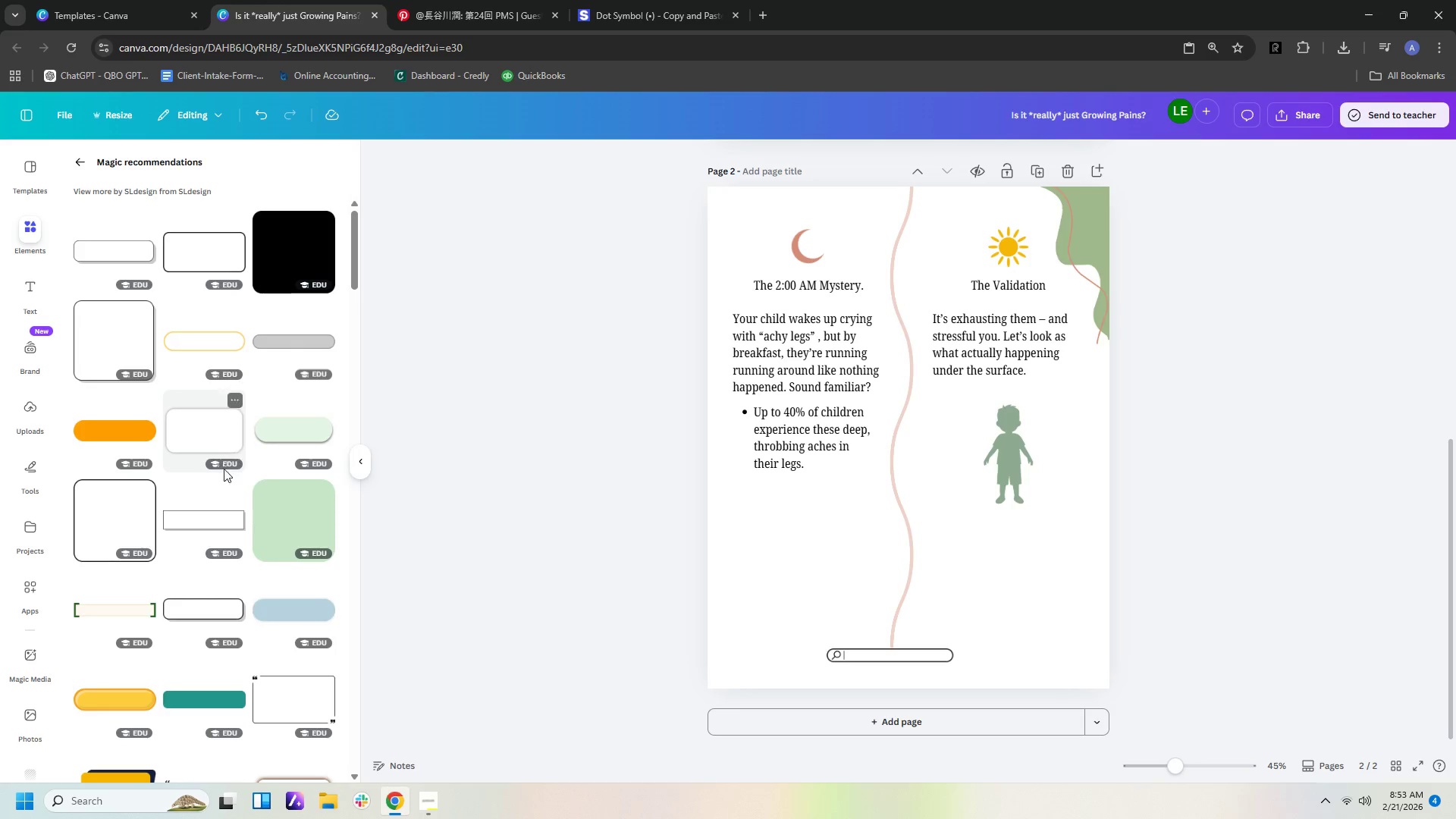 
left_click([310, 341])
 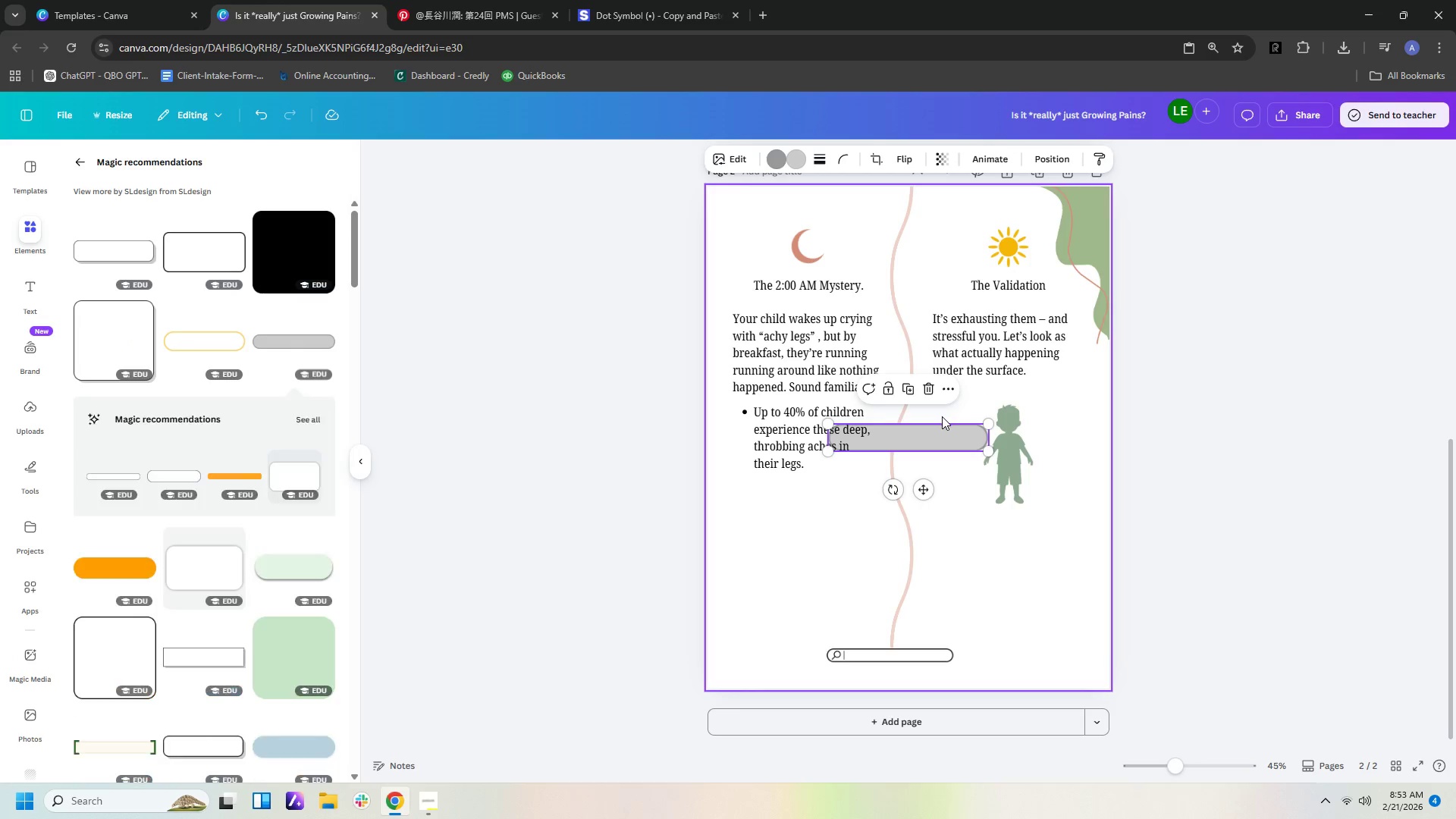 
left_click_drag(start_coordinate=[943, 440], to_coordinate=[950, 654])
 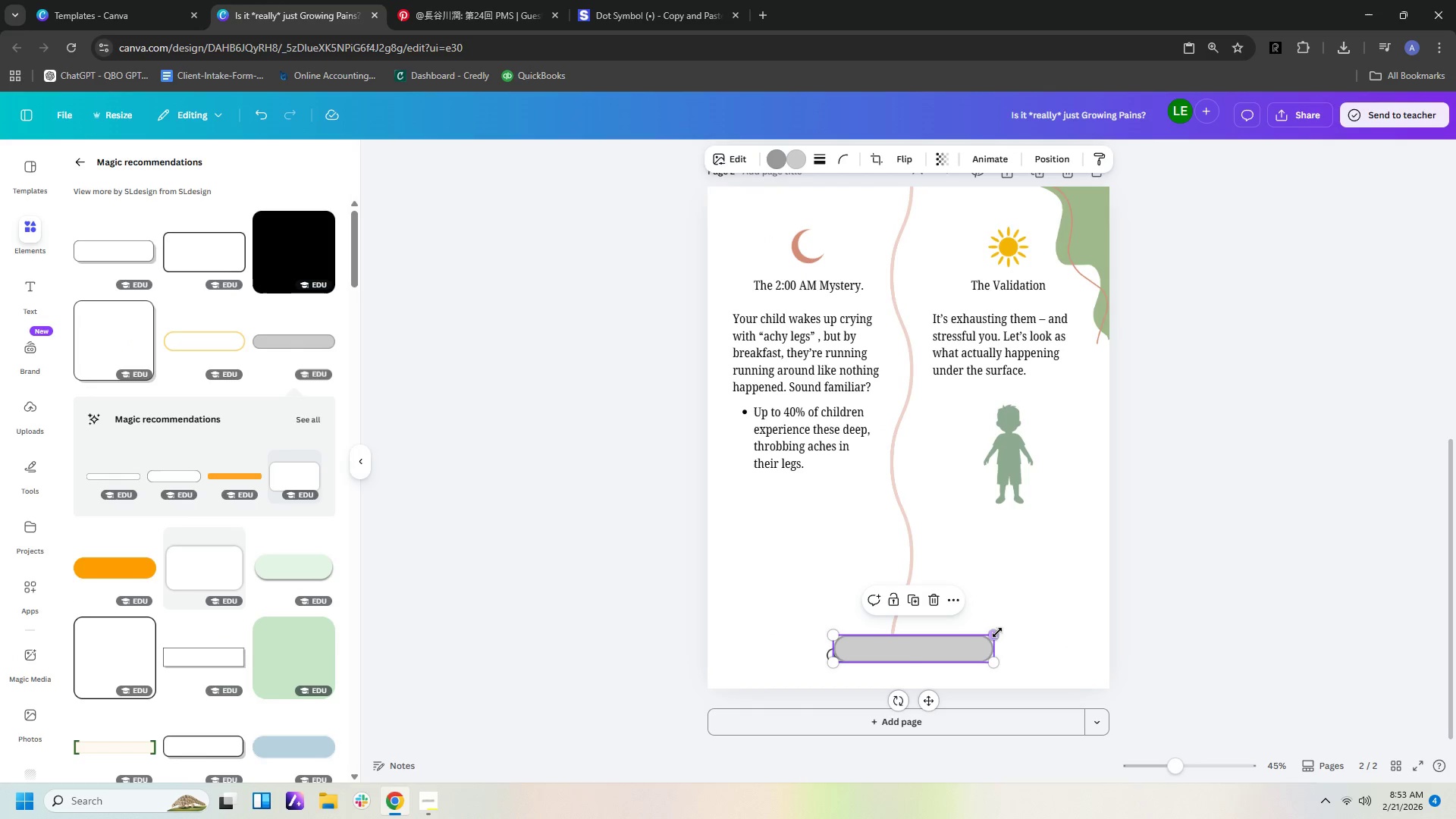 
left_click_drag(start_coordinate=[996, 633], to_coordinate=[902, 660])
 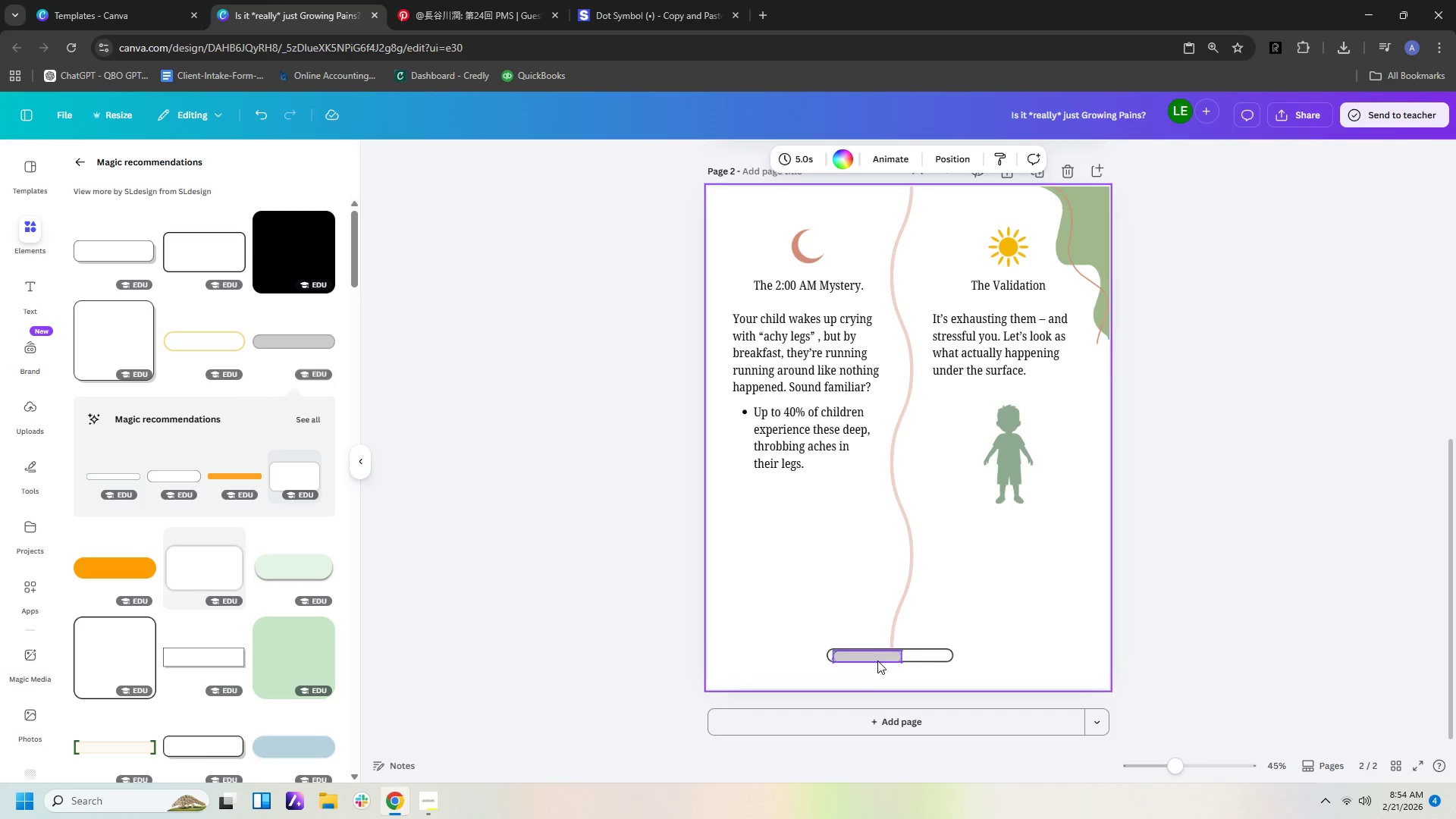 
left_click([876, 657])
 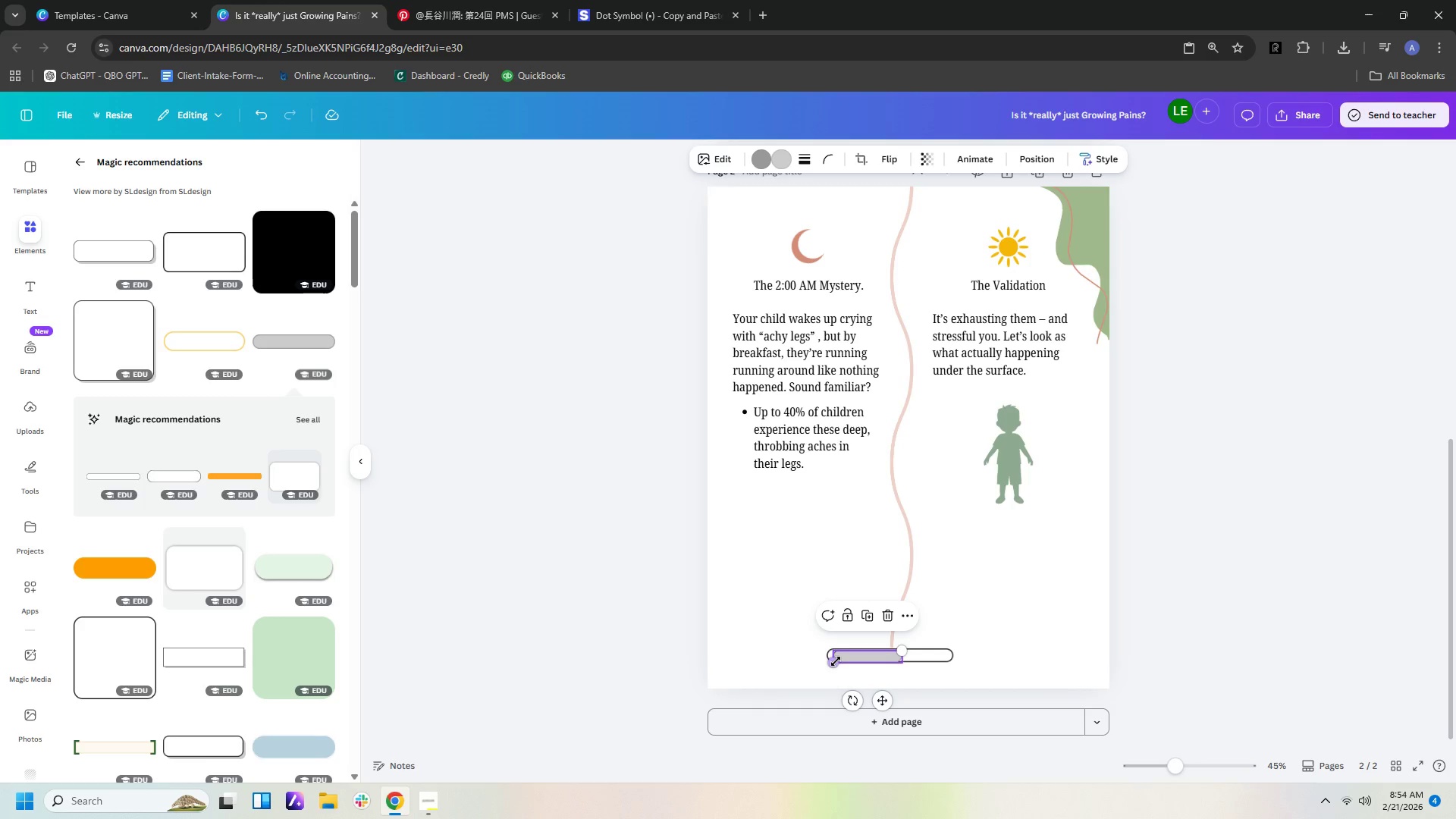 
left_click_drag(start_coordinate=[836, 661], to_coordinate=[840, 660])
 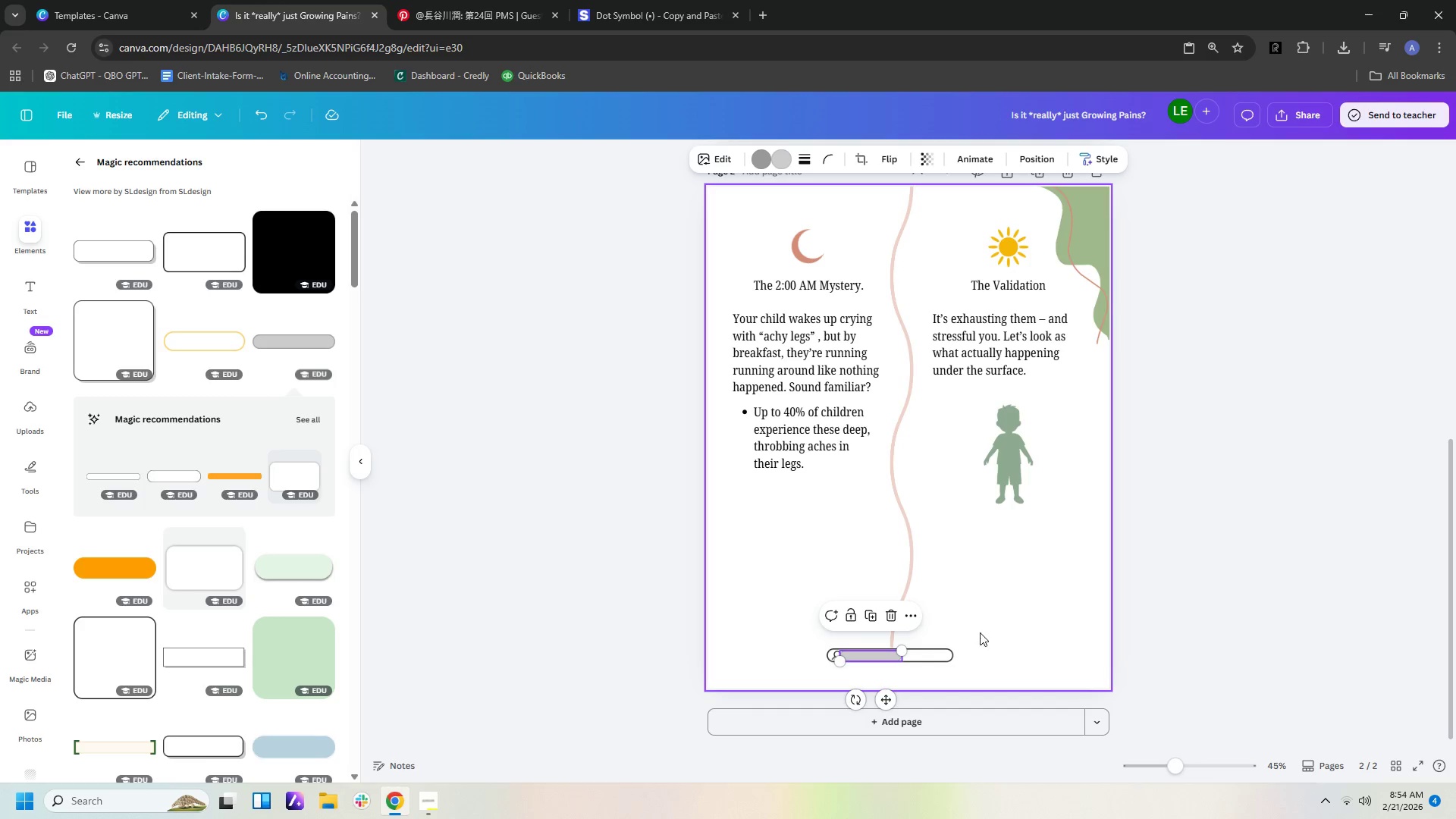 
left_click([980, 632])
 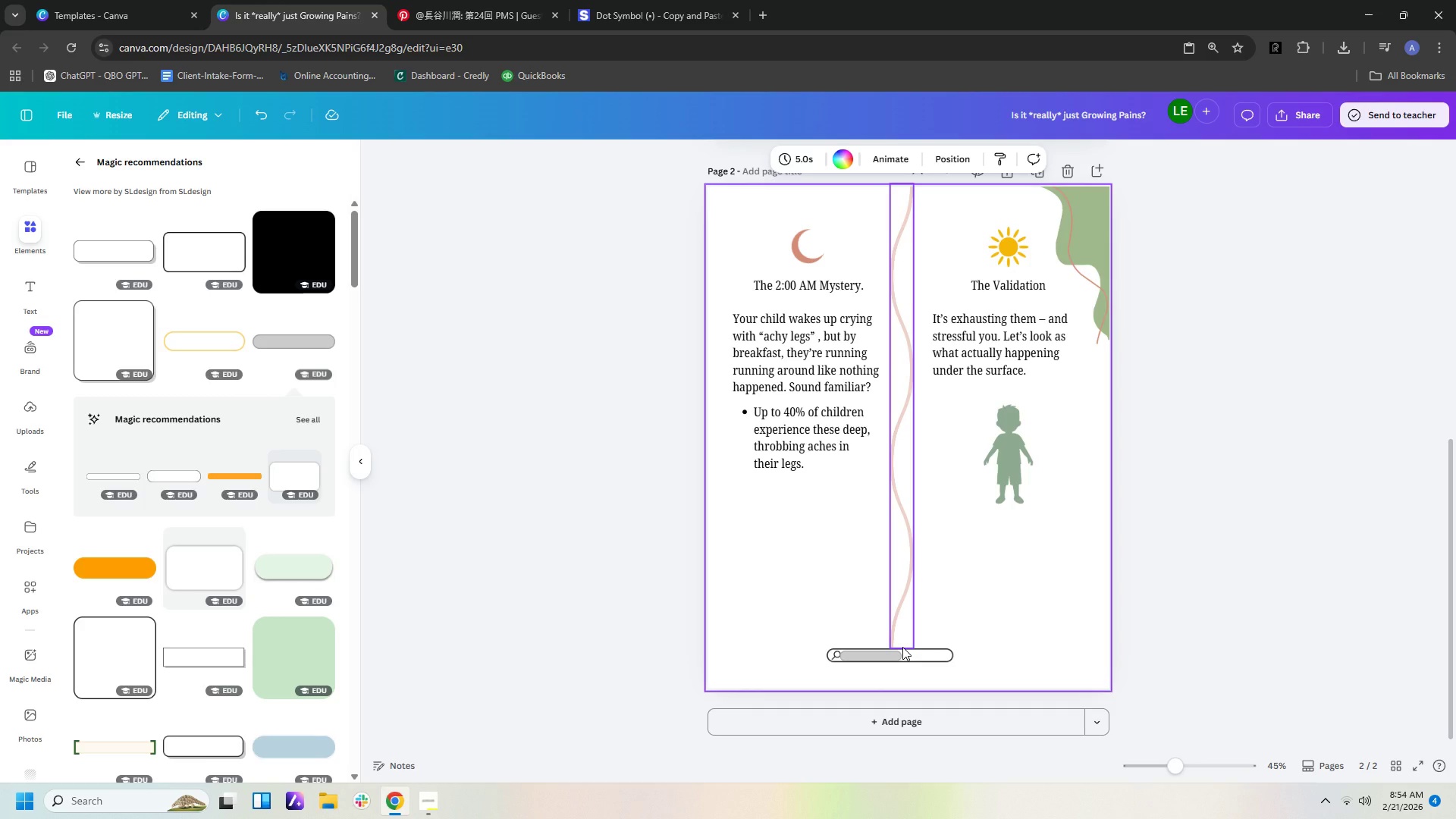 
key(ArrowLeft)
 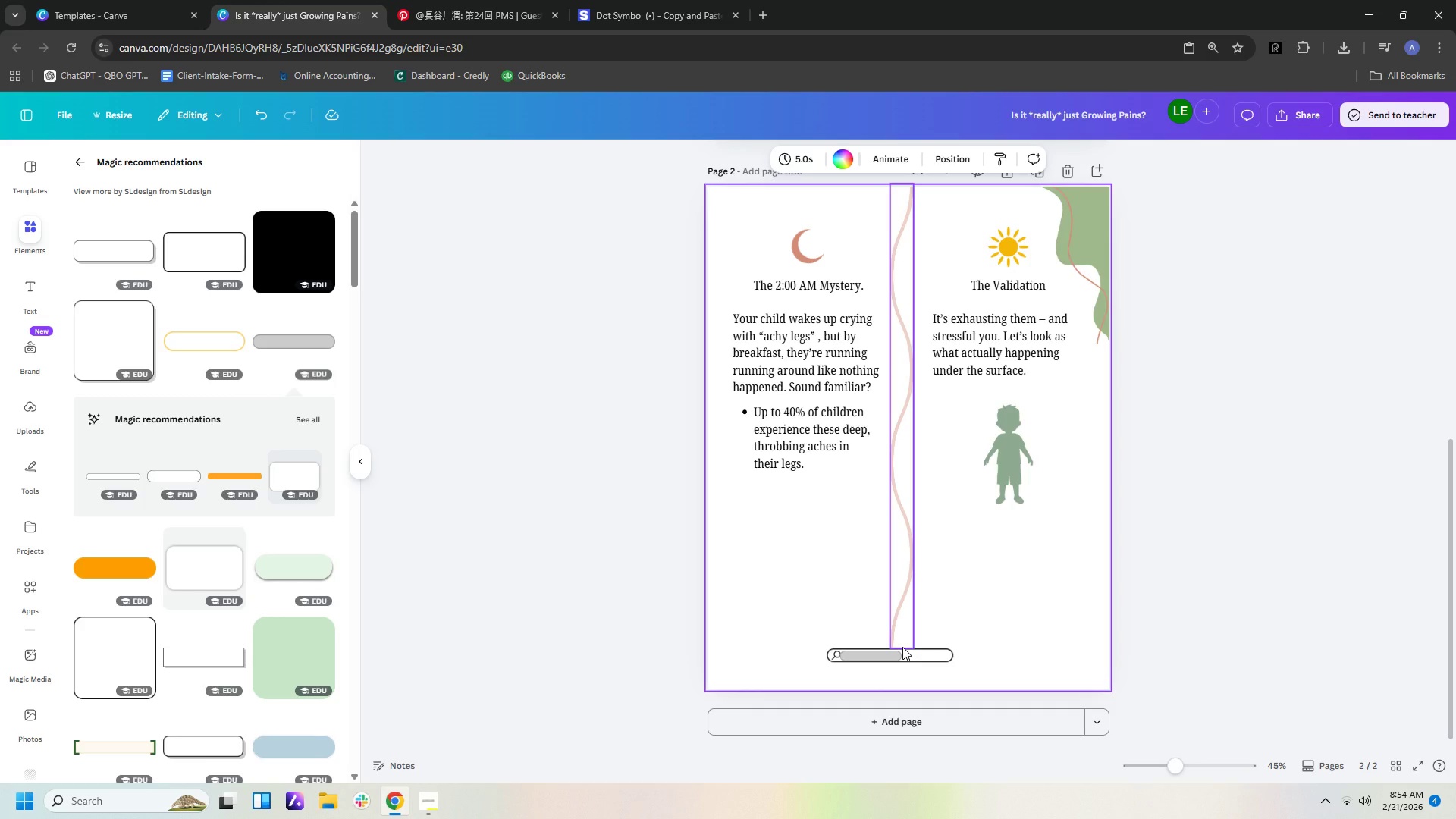 
key(ArrowLeft)
 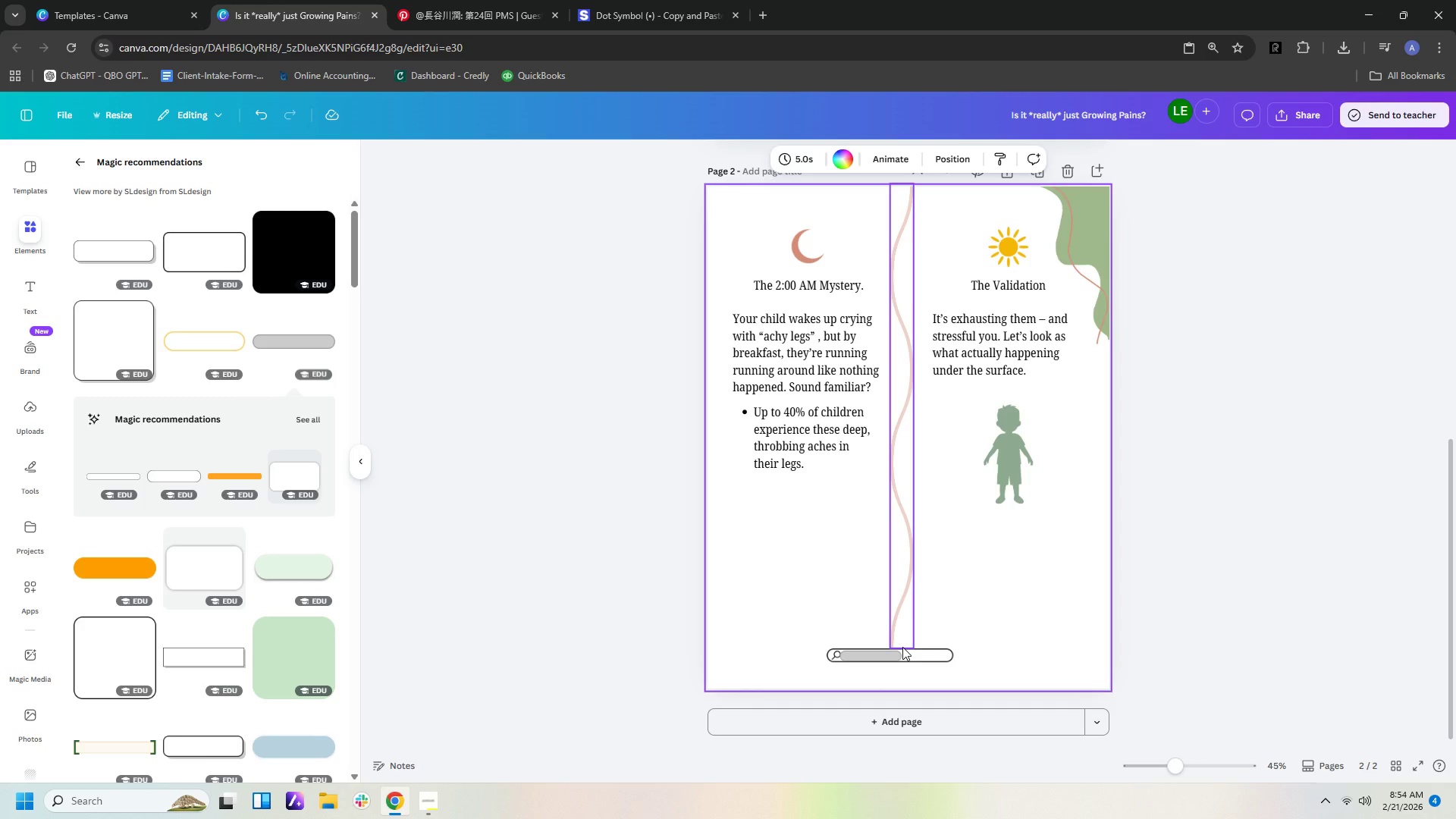 
key(ArrowLeft)
 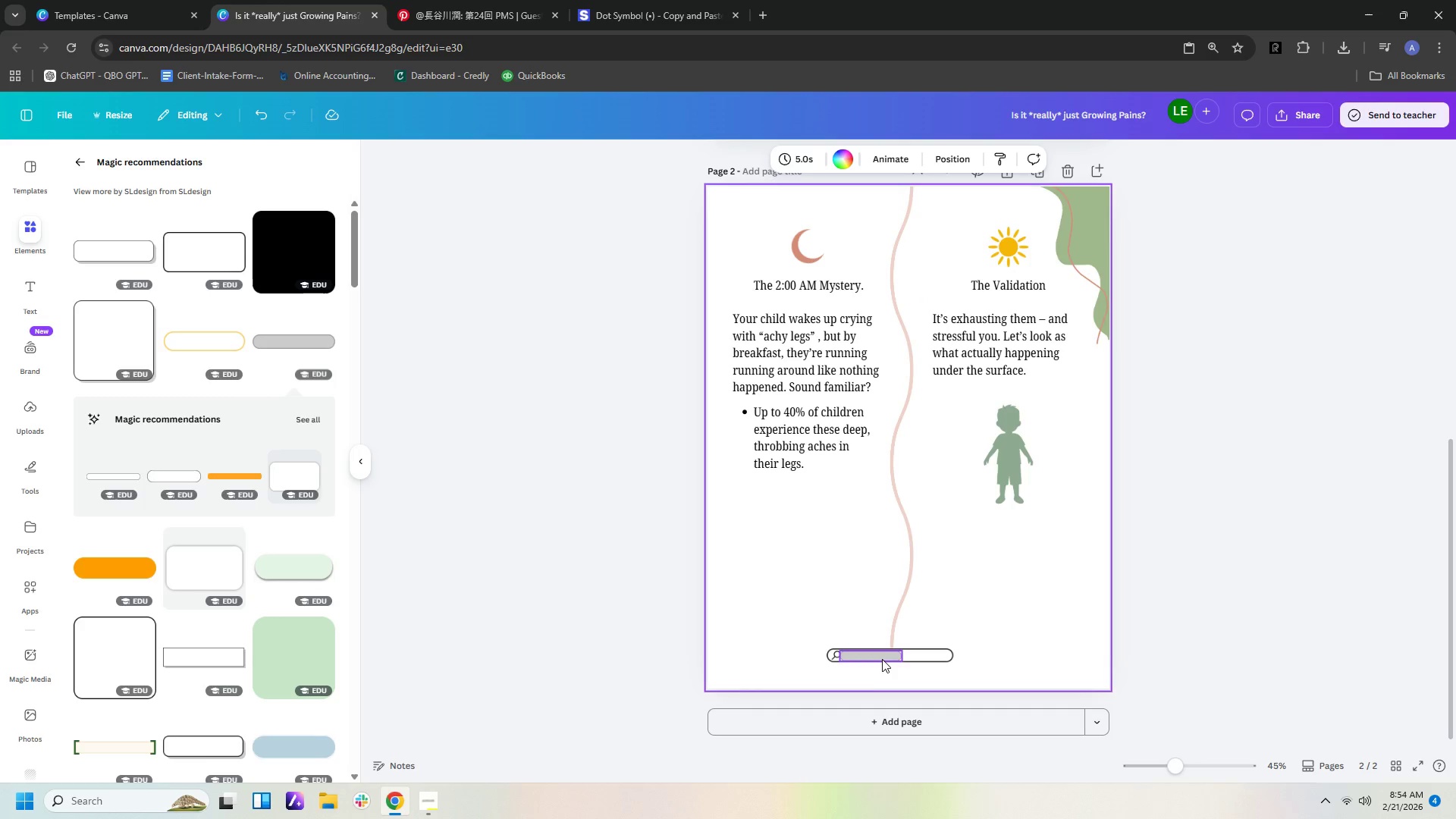 
left_click_drag(start_coordinate=[882, 657], to_coordinate=[874, 657])
 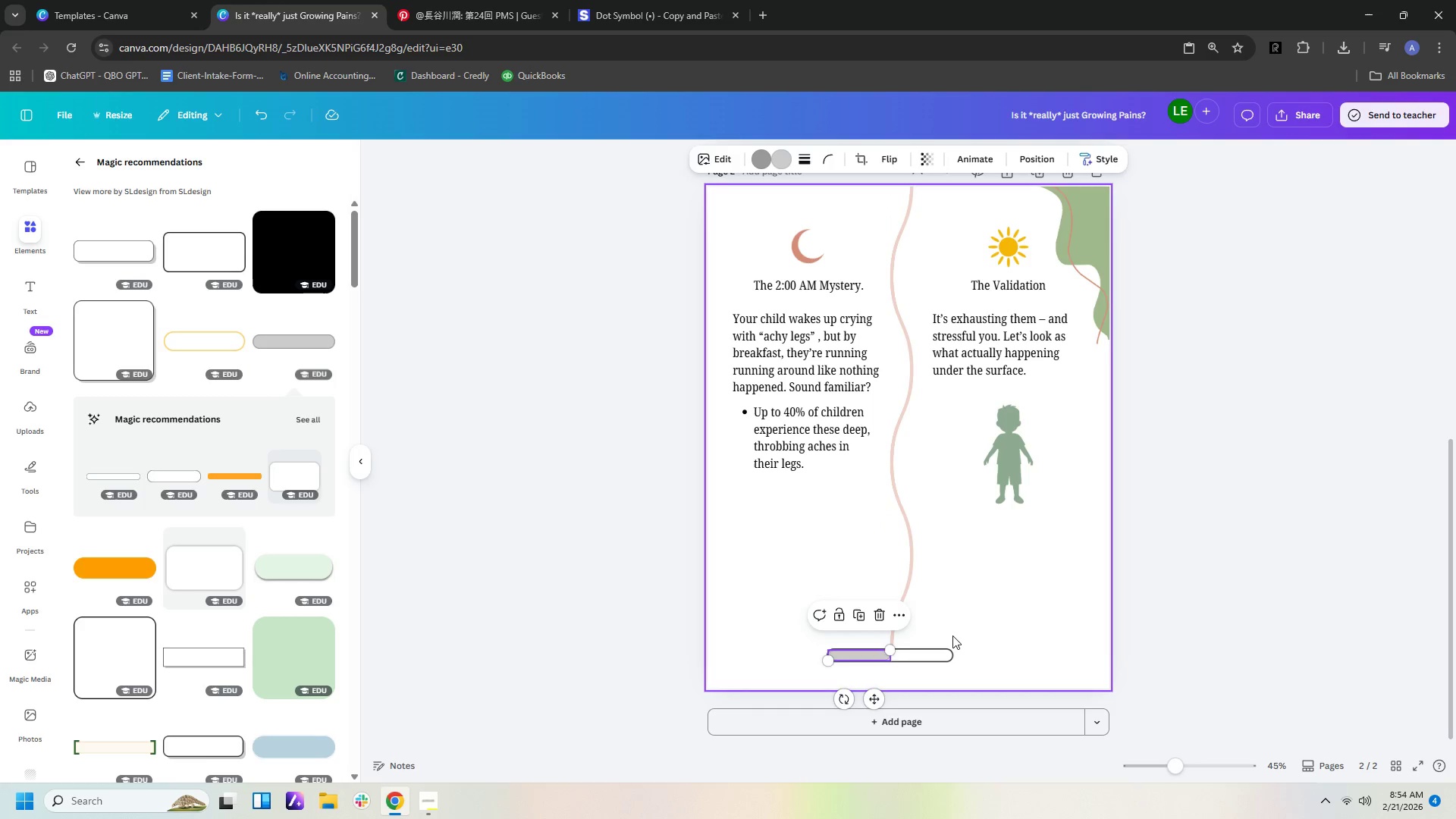 
left_click([952, 635])
 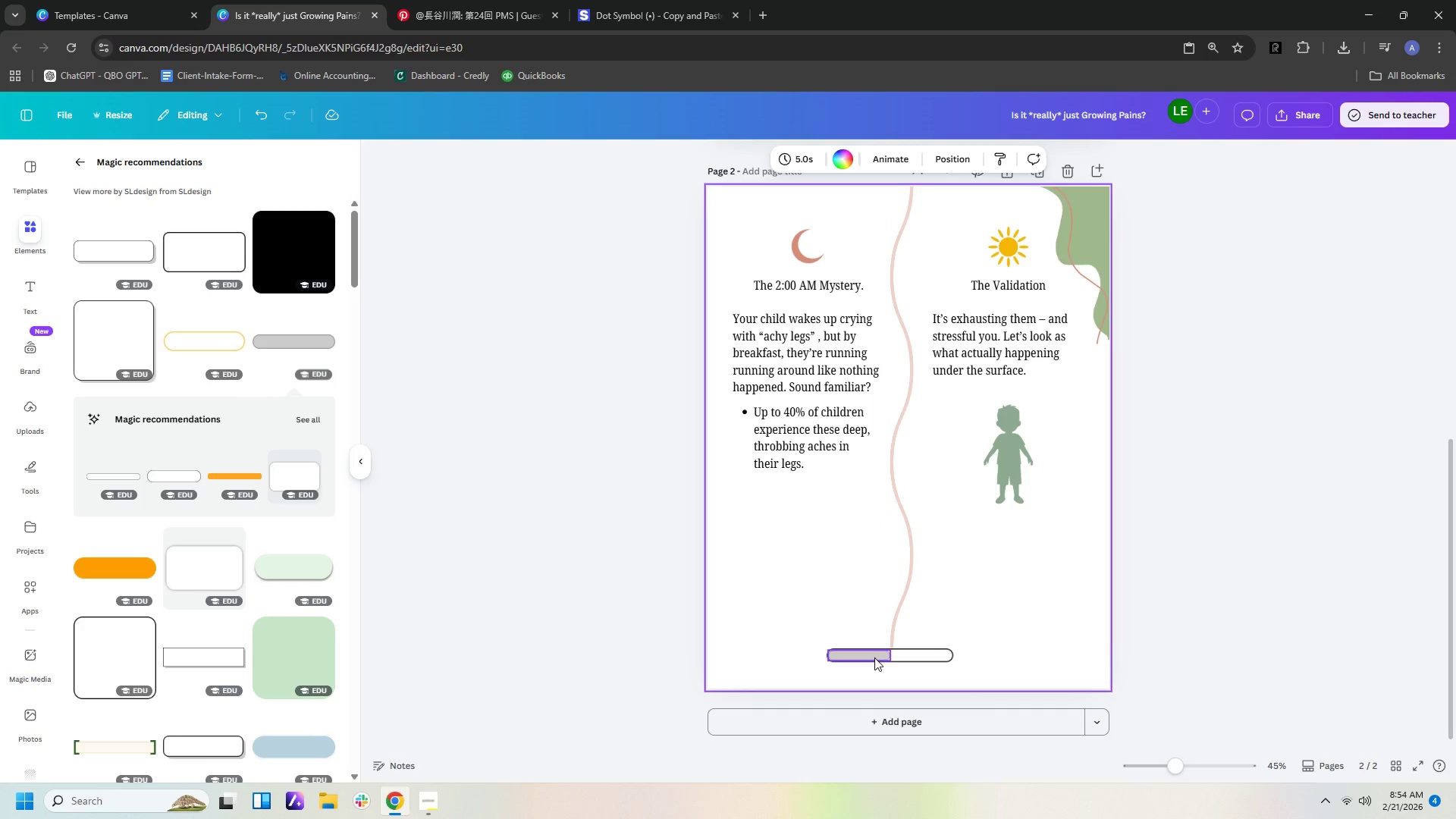 
left_click([874, 657])
 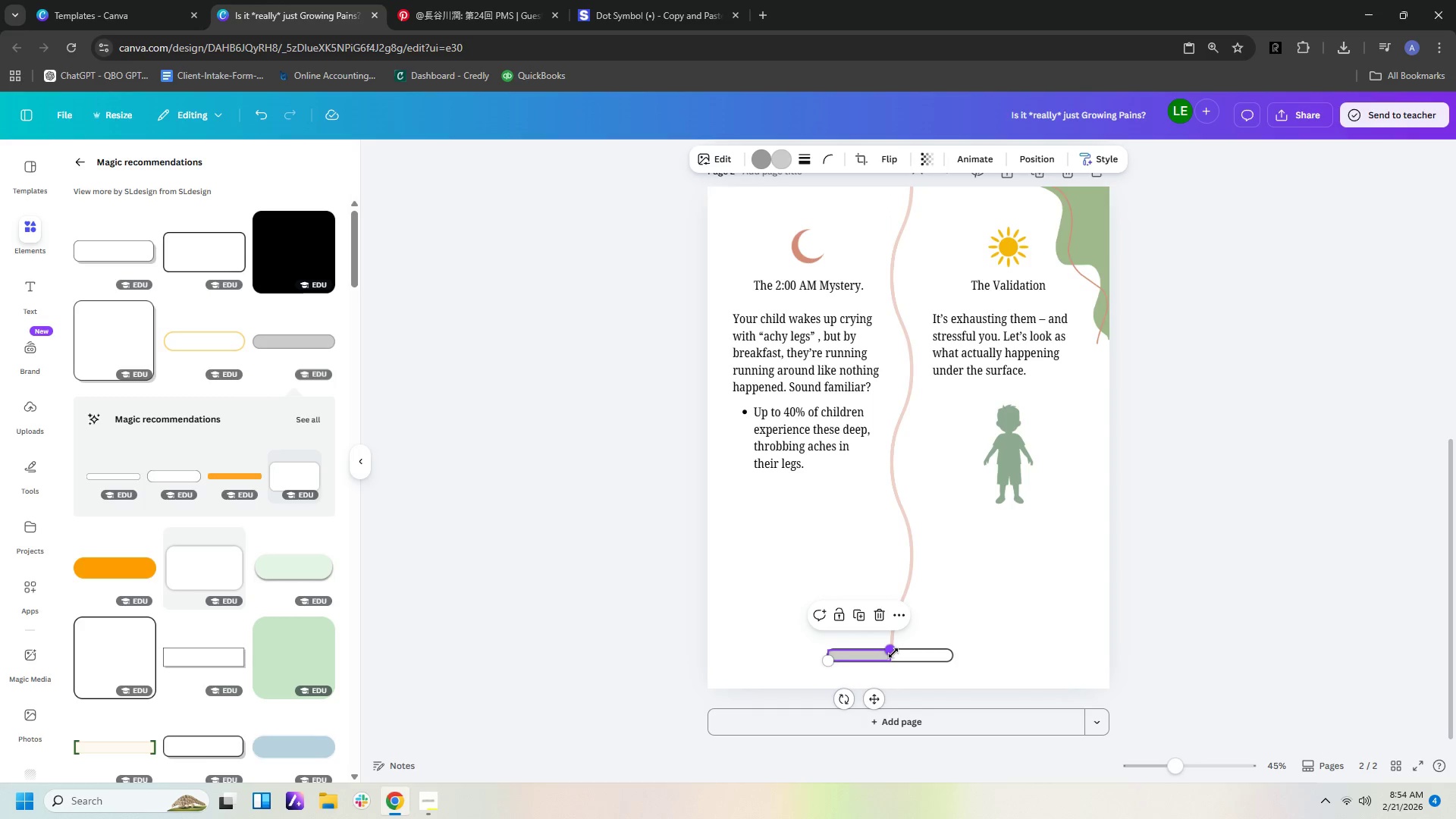 
left_click_drag(start_coordinate=[893, 653], to_coordinate=[862, 653])
 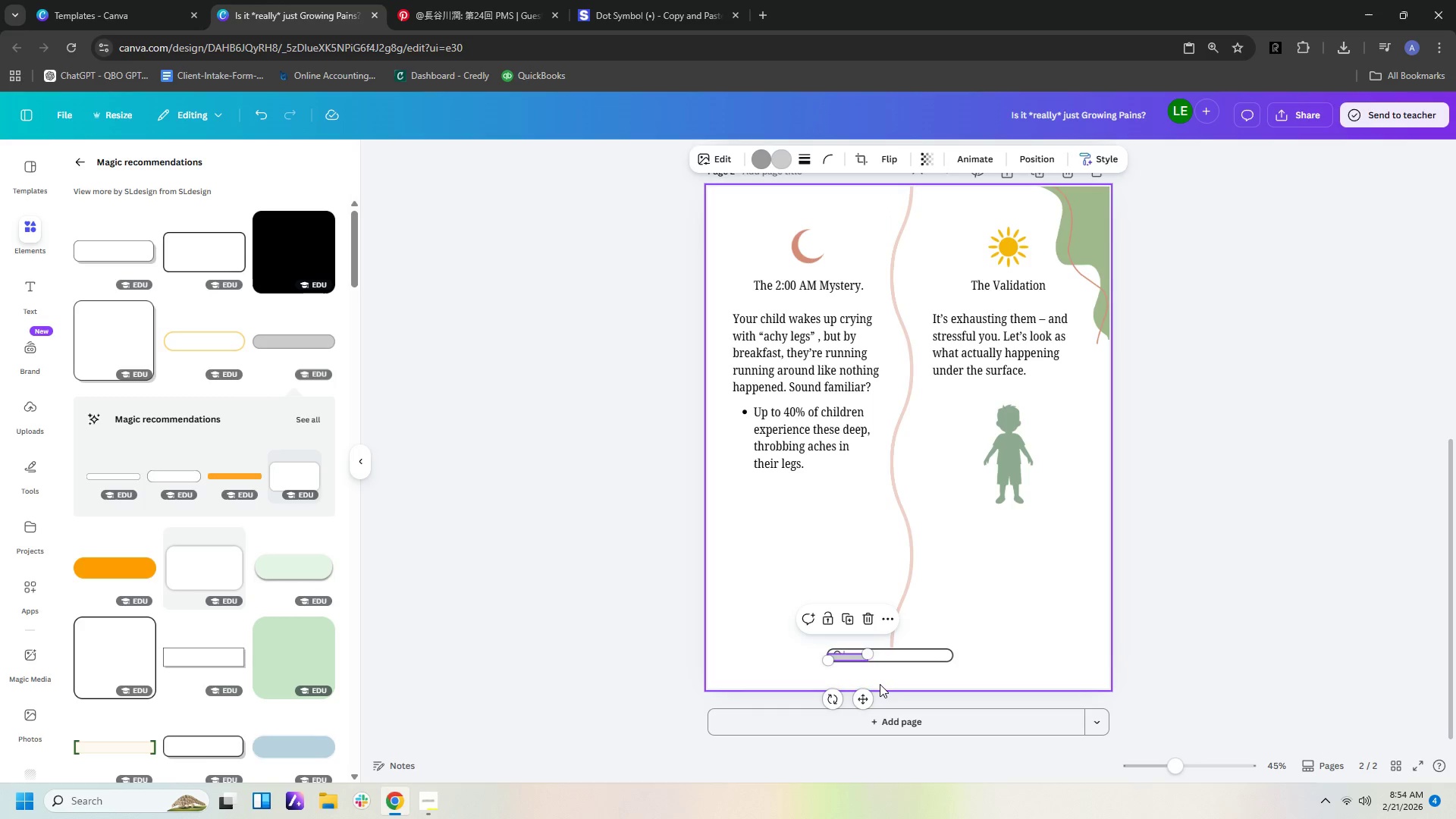 
left_click([880, 684])
 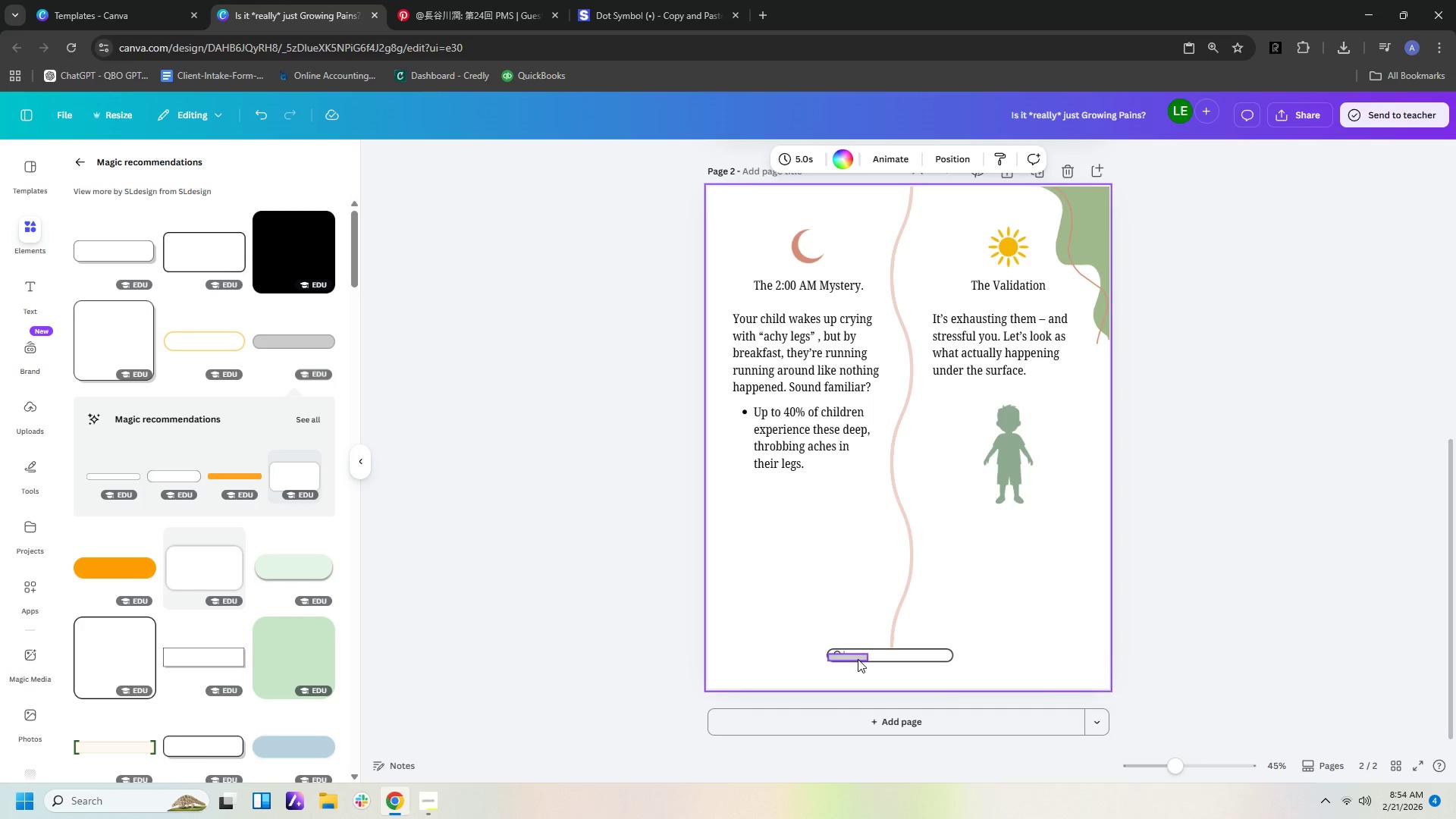 
left_click([858, 659])
 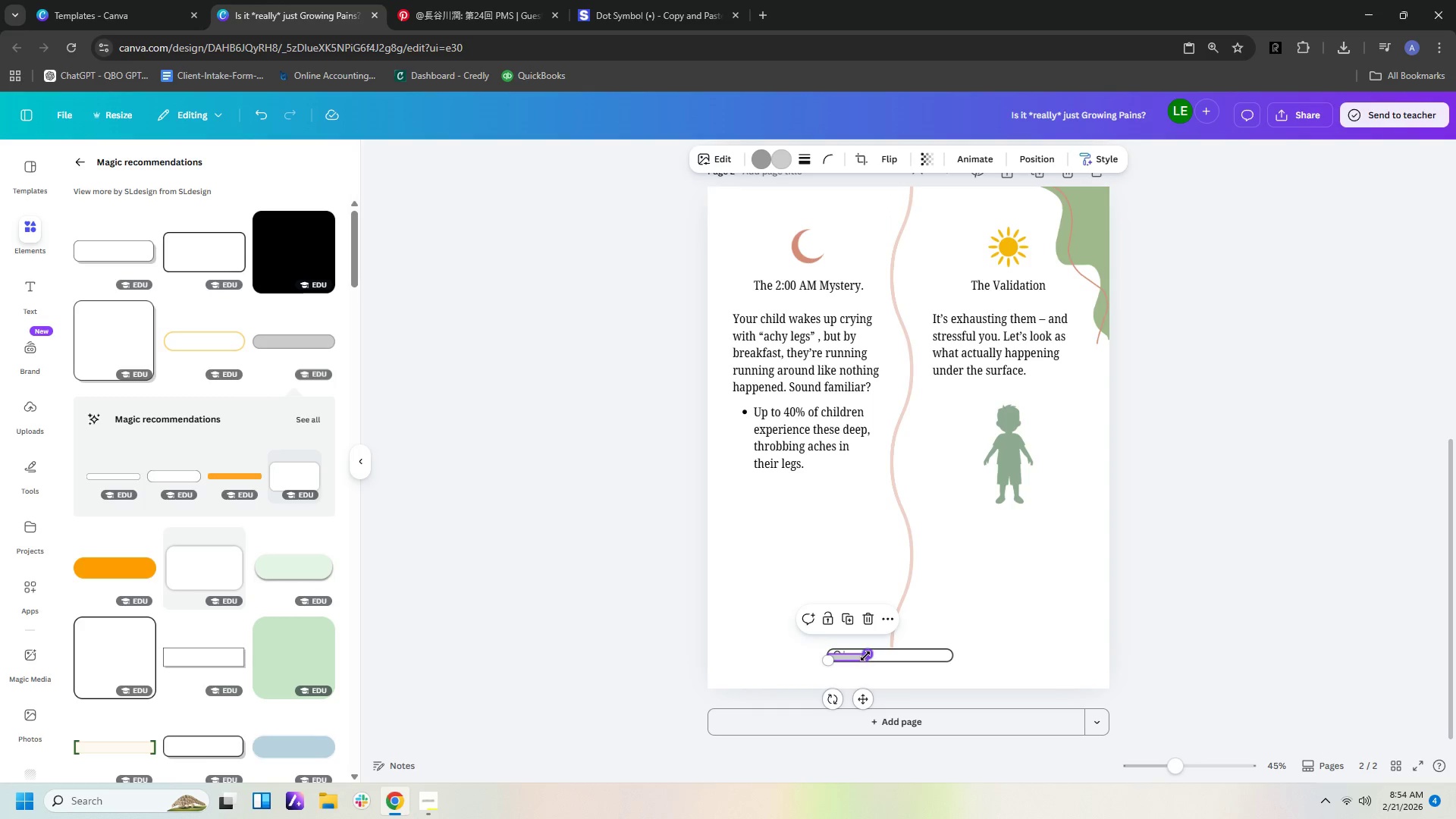 
left_click_drag(start_coordinate=[865, 656], to_coordinate=[884, 648])
 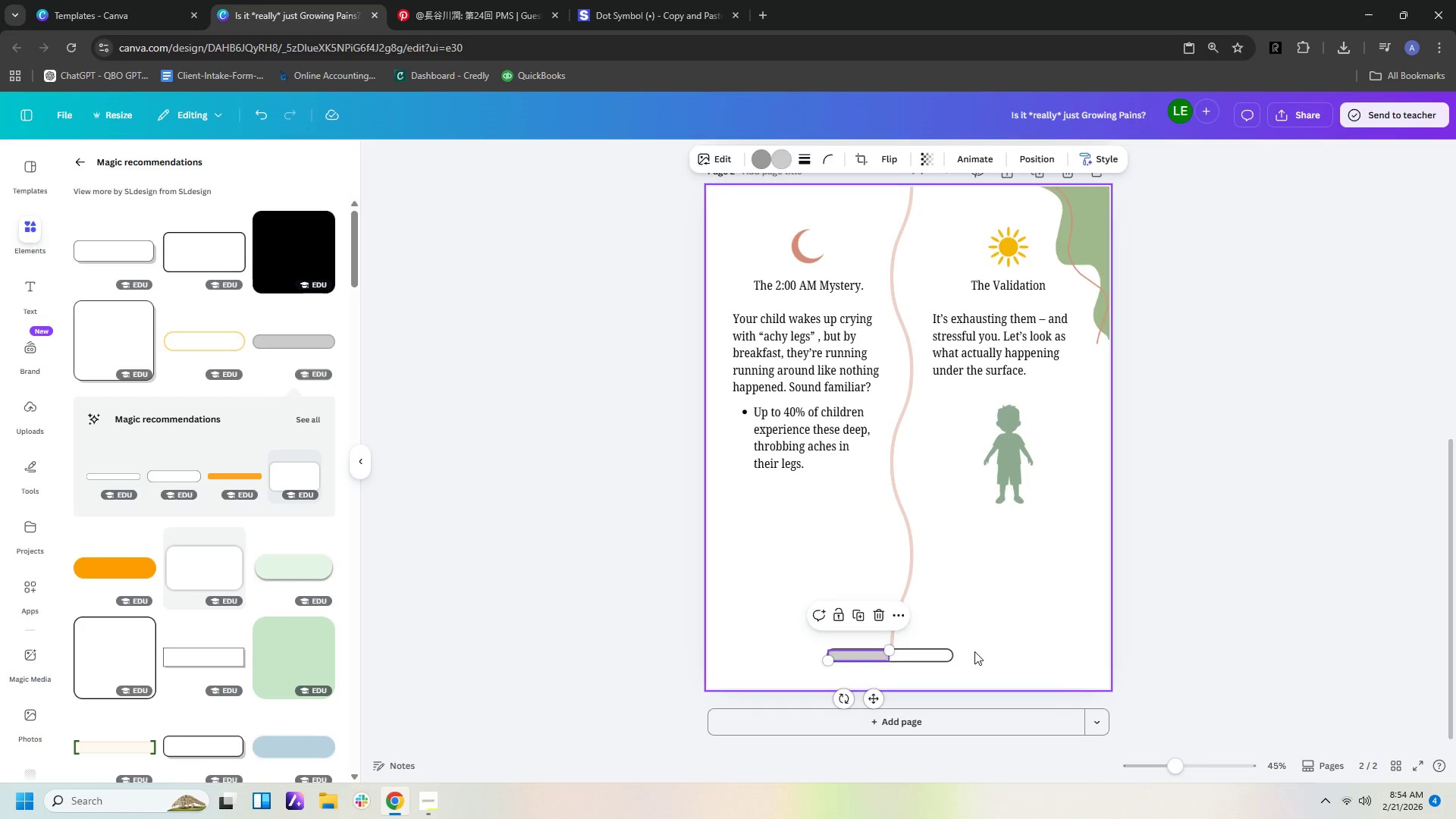 
left_click([974, 651])
 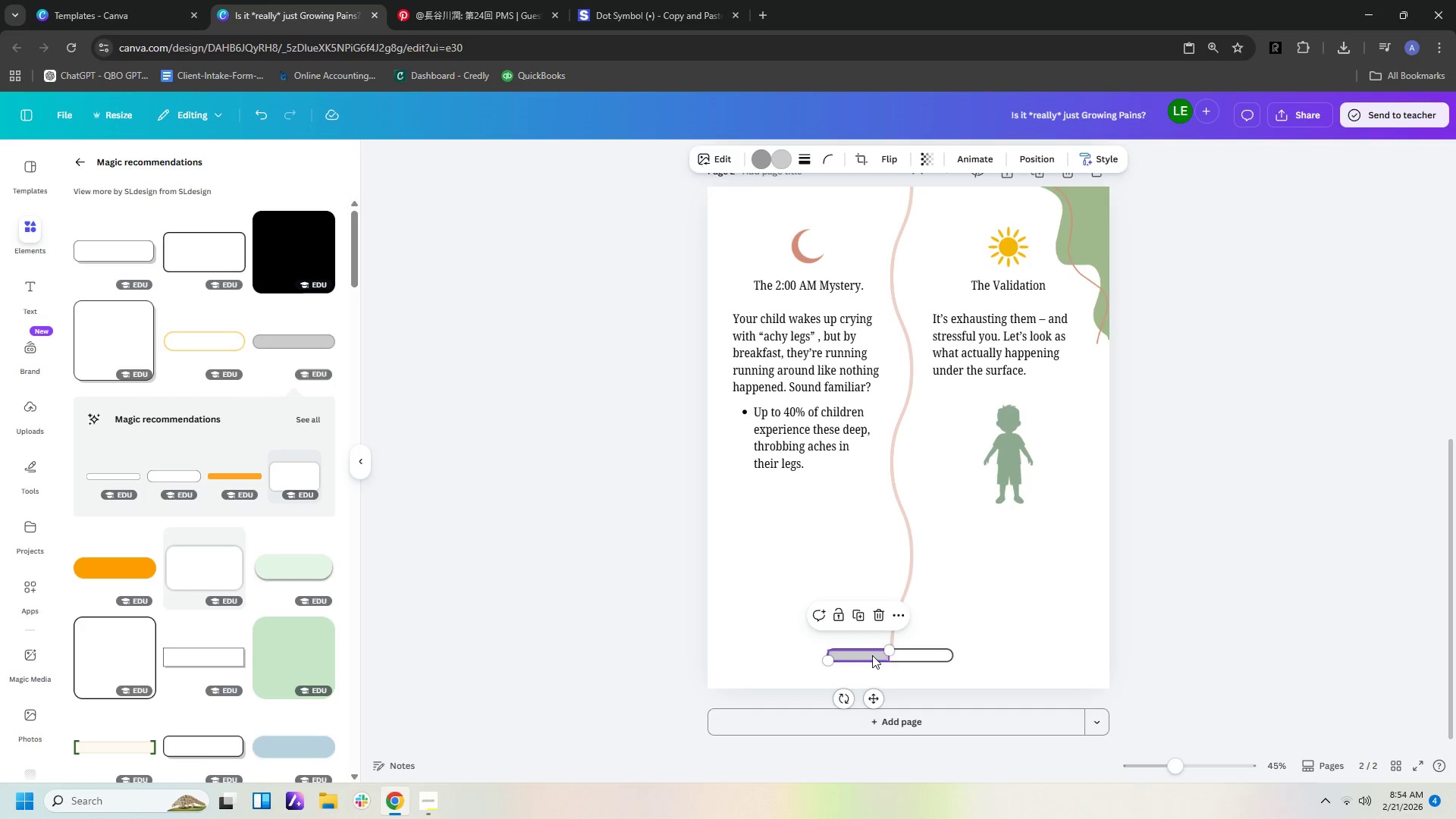 
double_click([872, 655])
 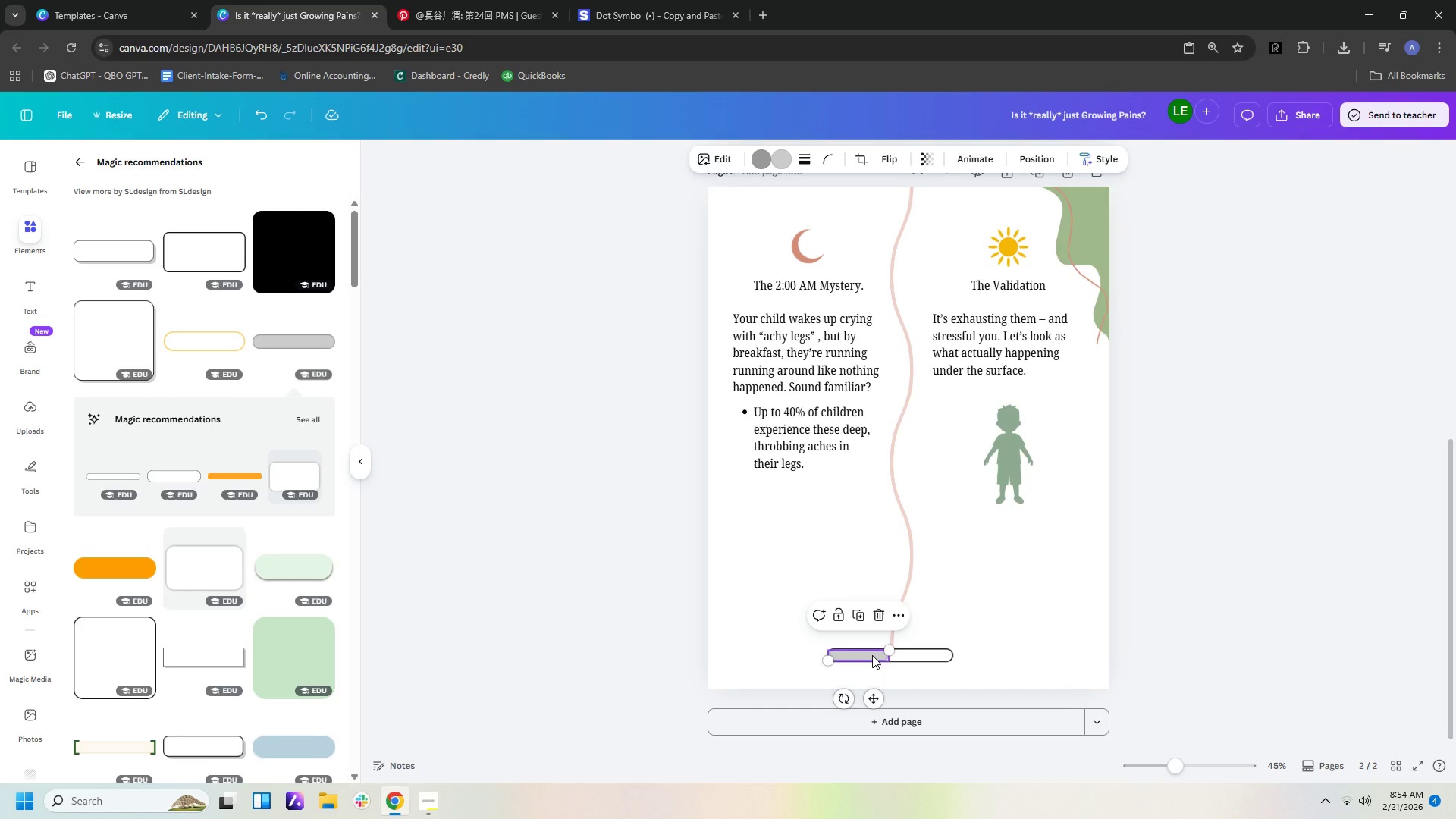 
triple_click([872, 655])
 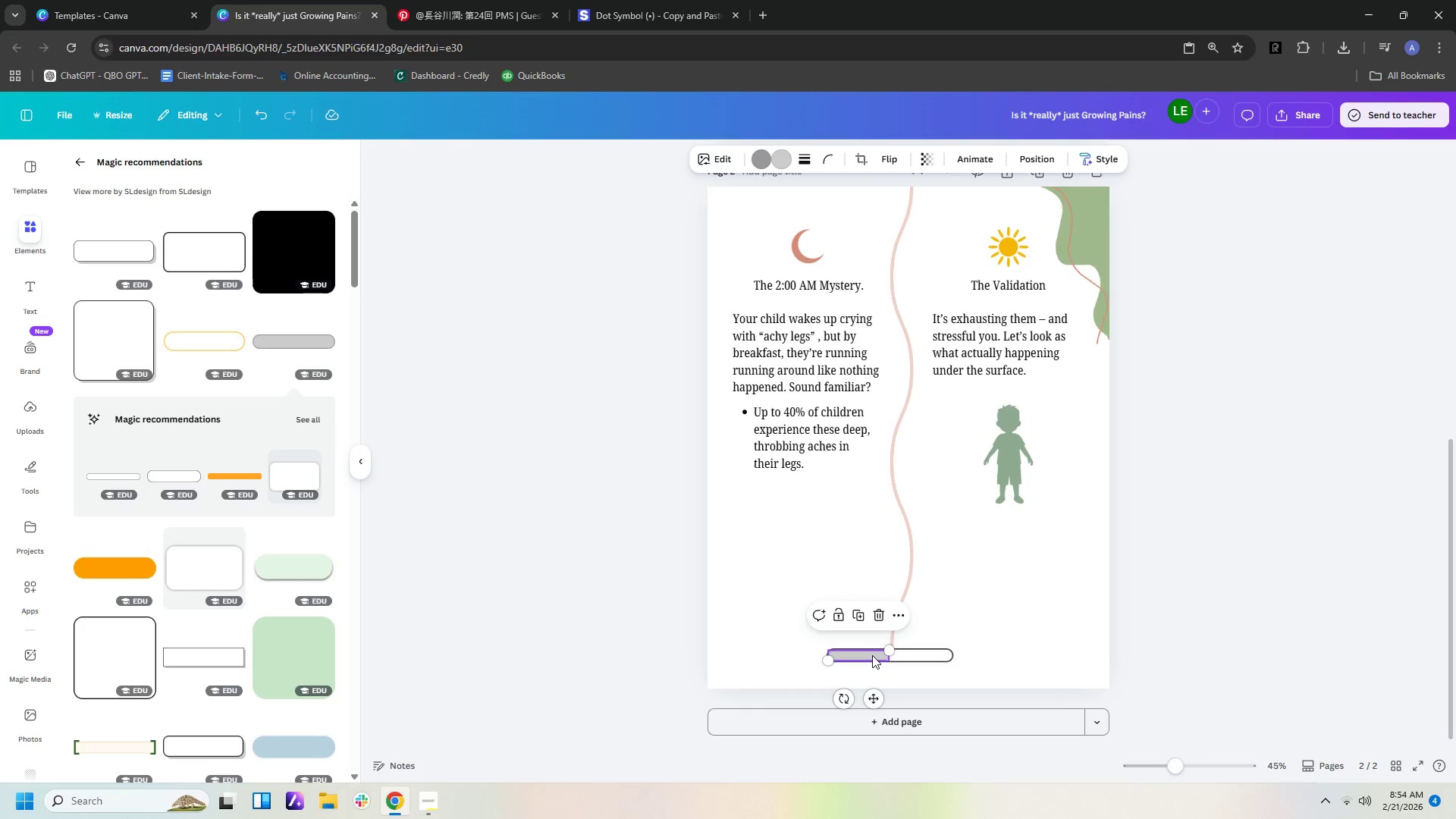 
double_click([872, 655])
 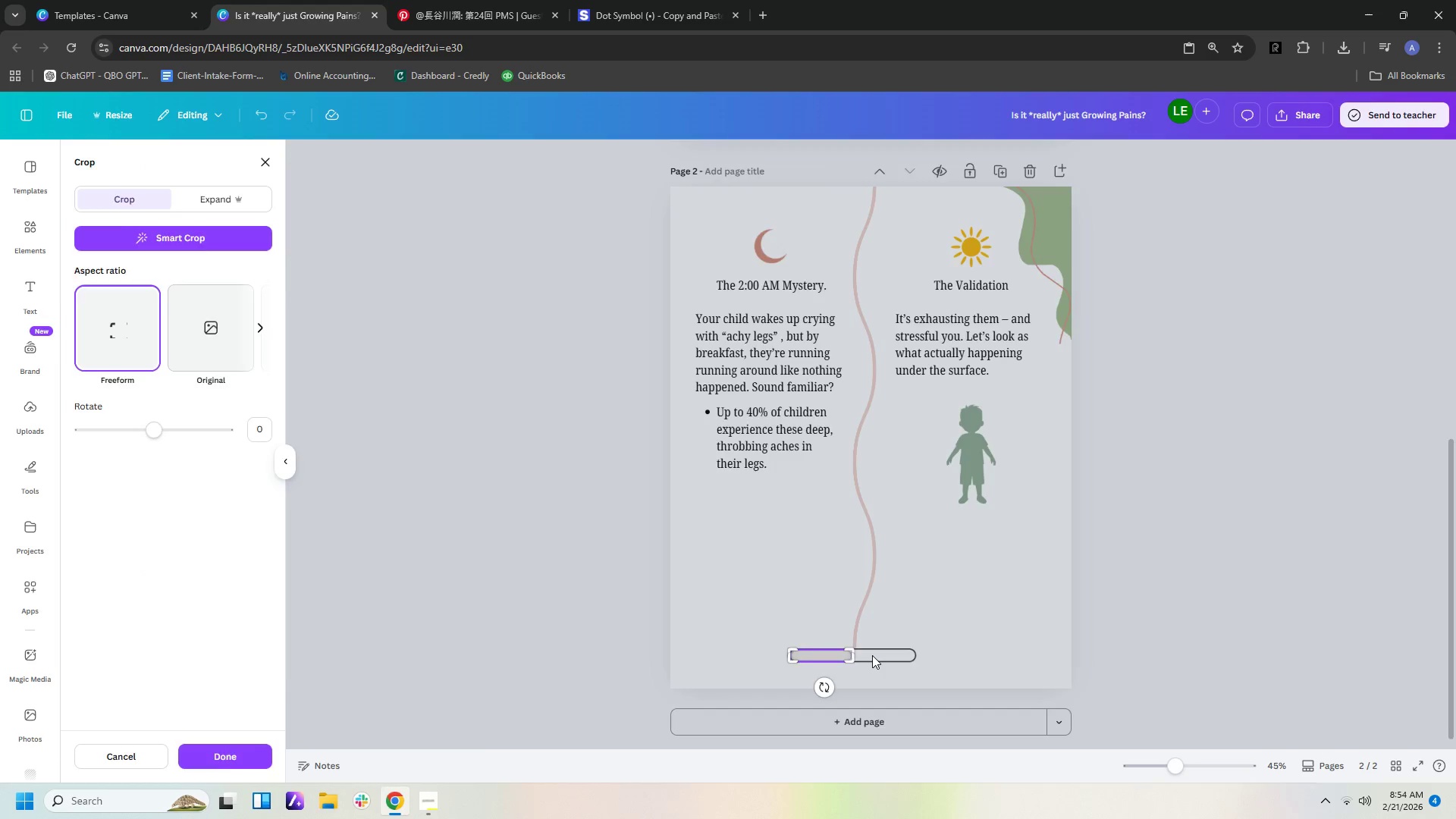 
triple_click([872, 655])
 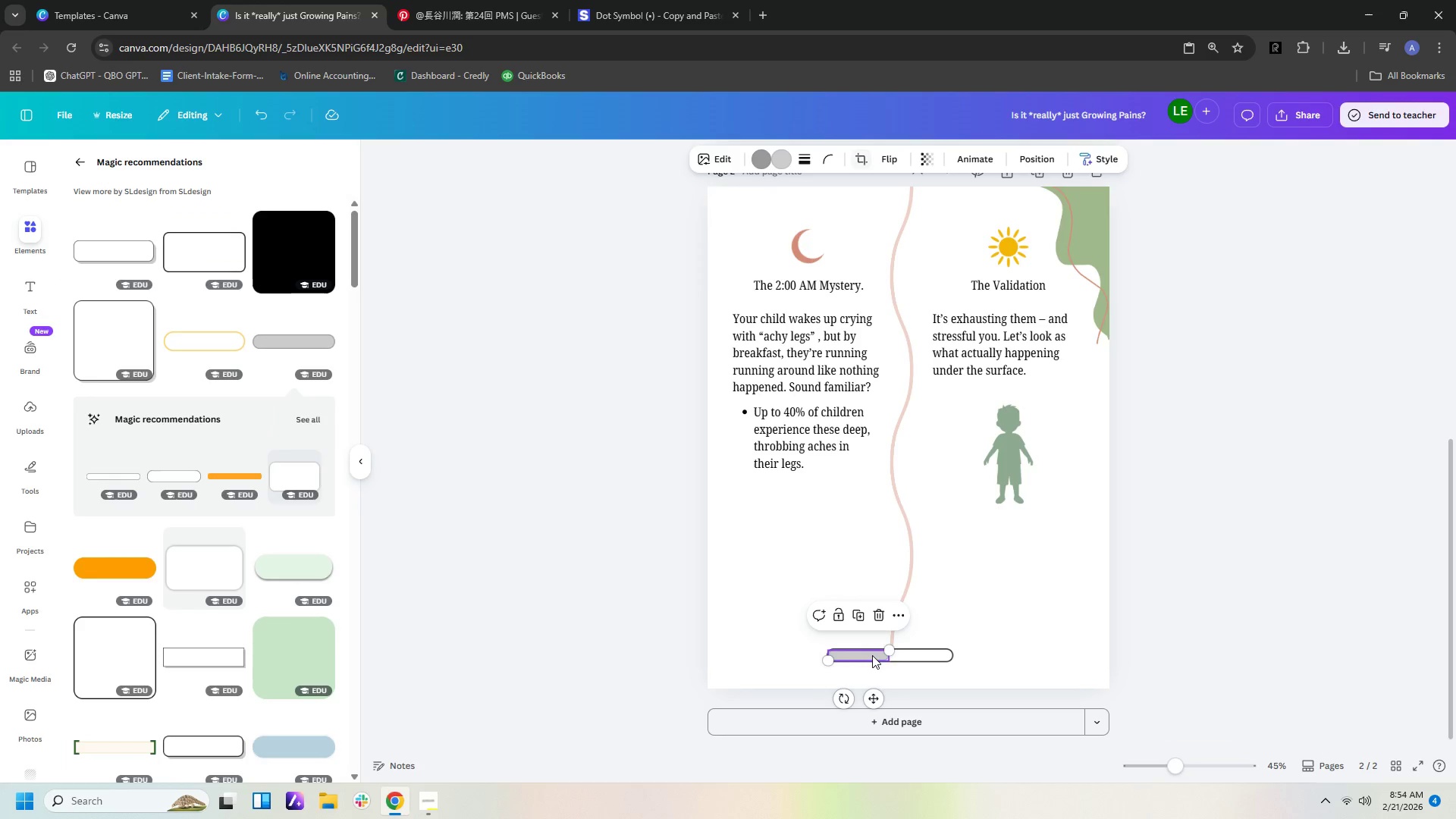 
triple_click([872, 655])
 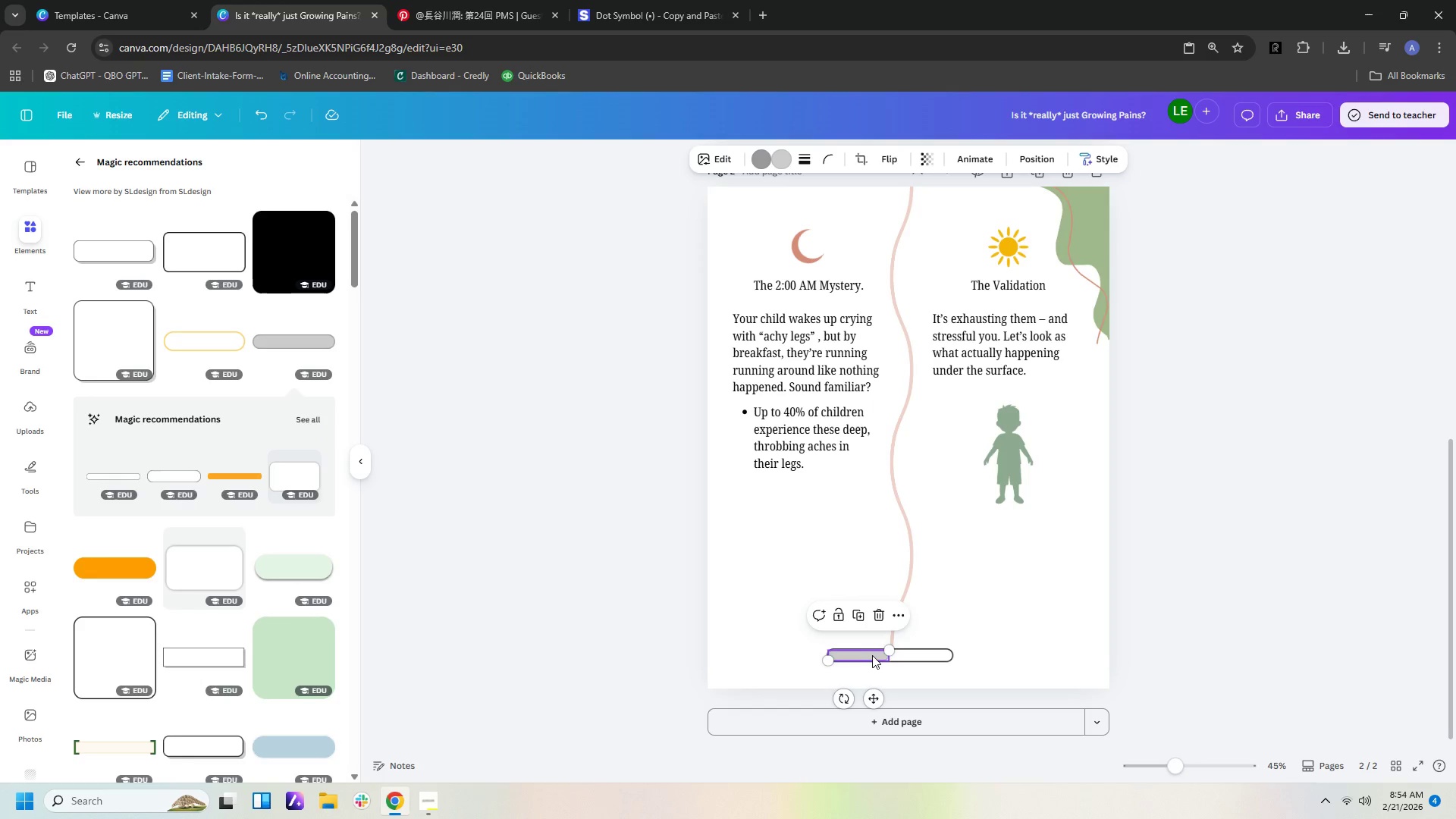 
triple_click([872, 655])
 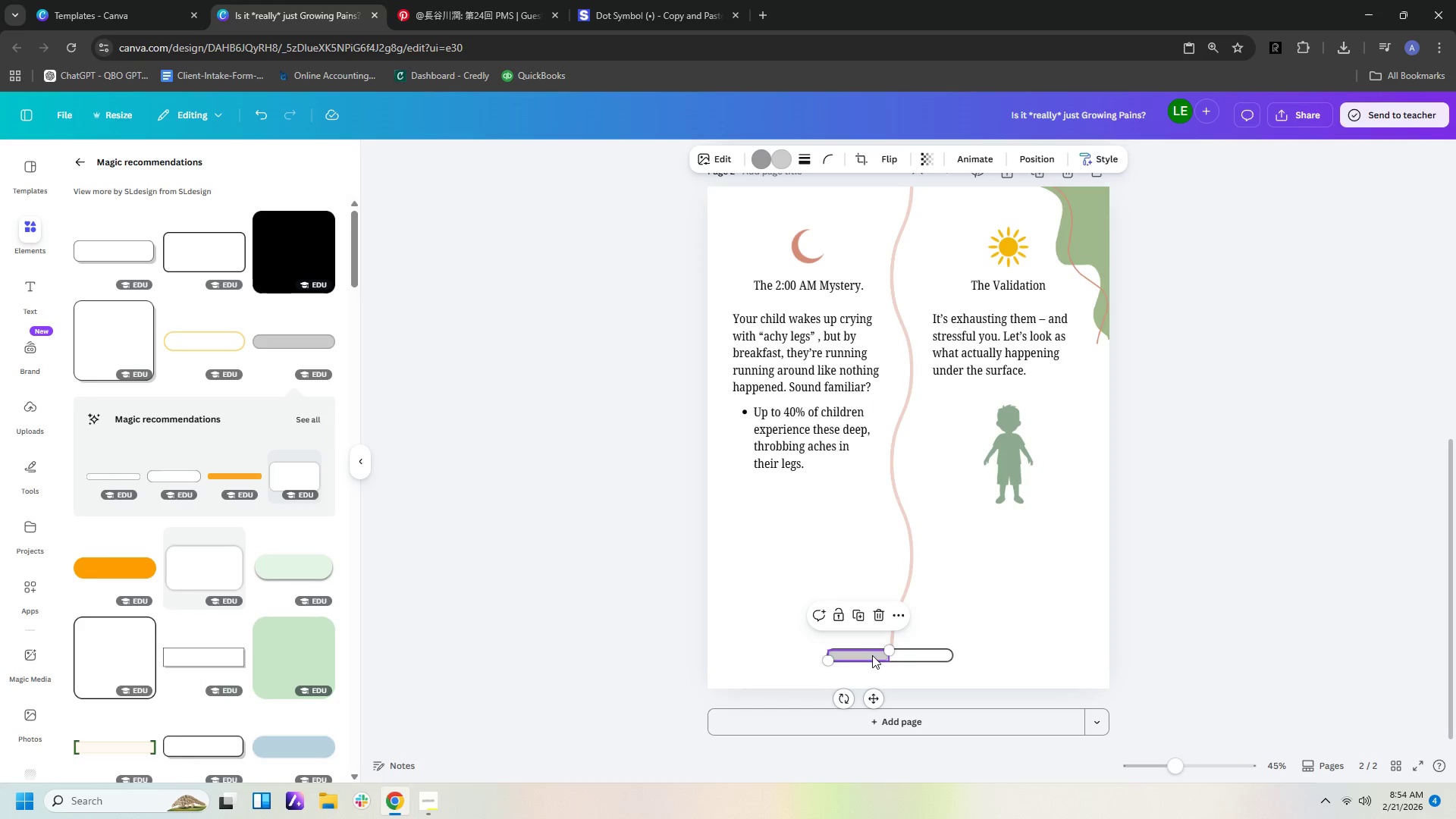 
triple_click([872, 655])
 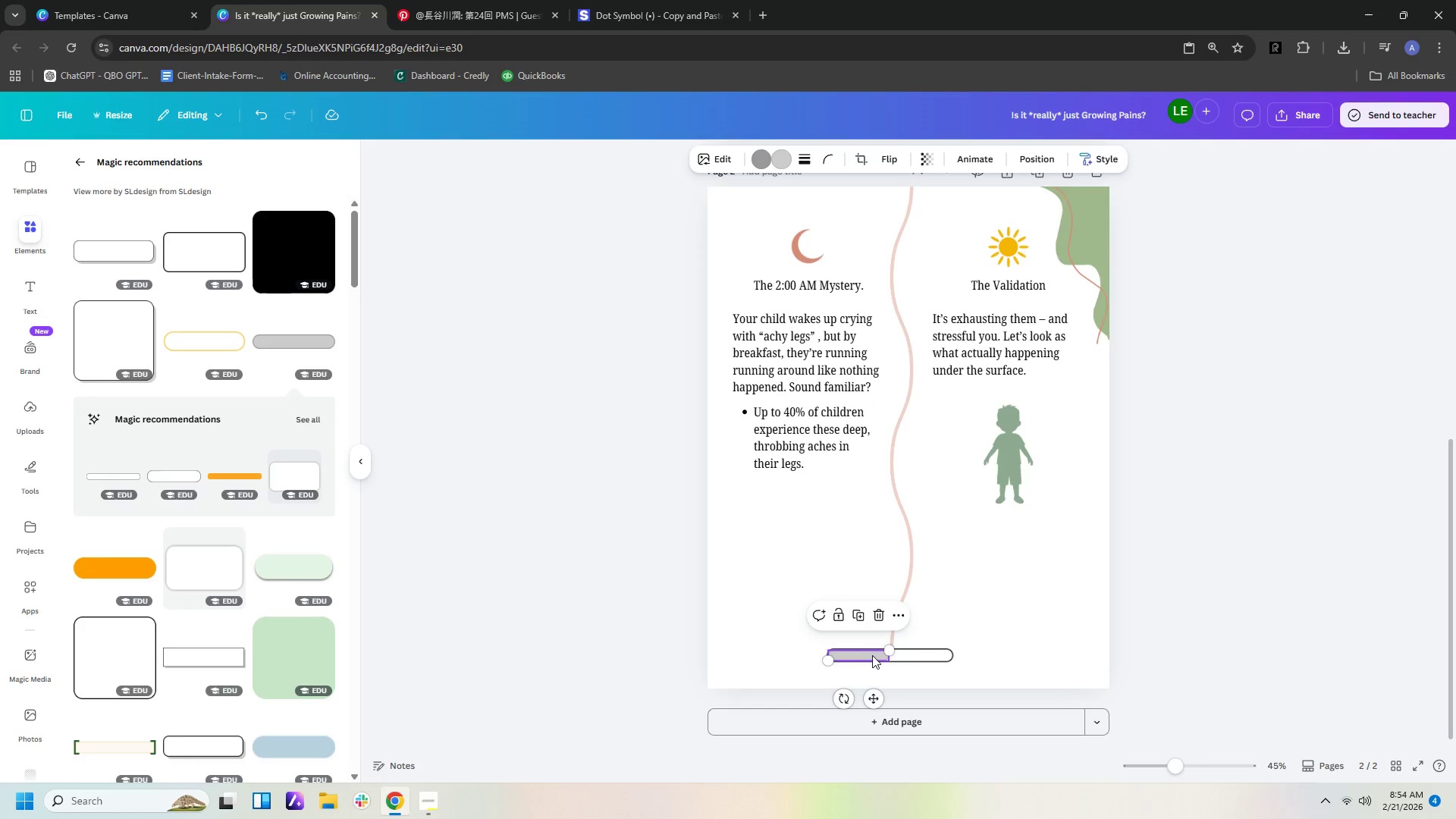 
triple_click([872, 655])
 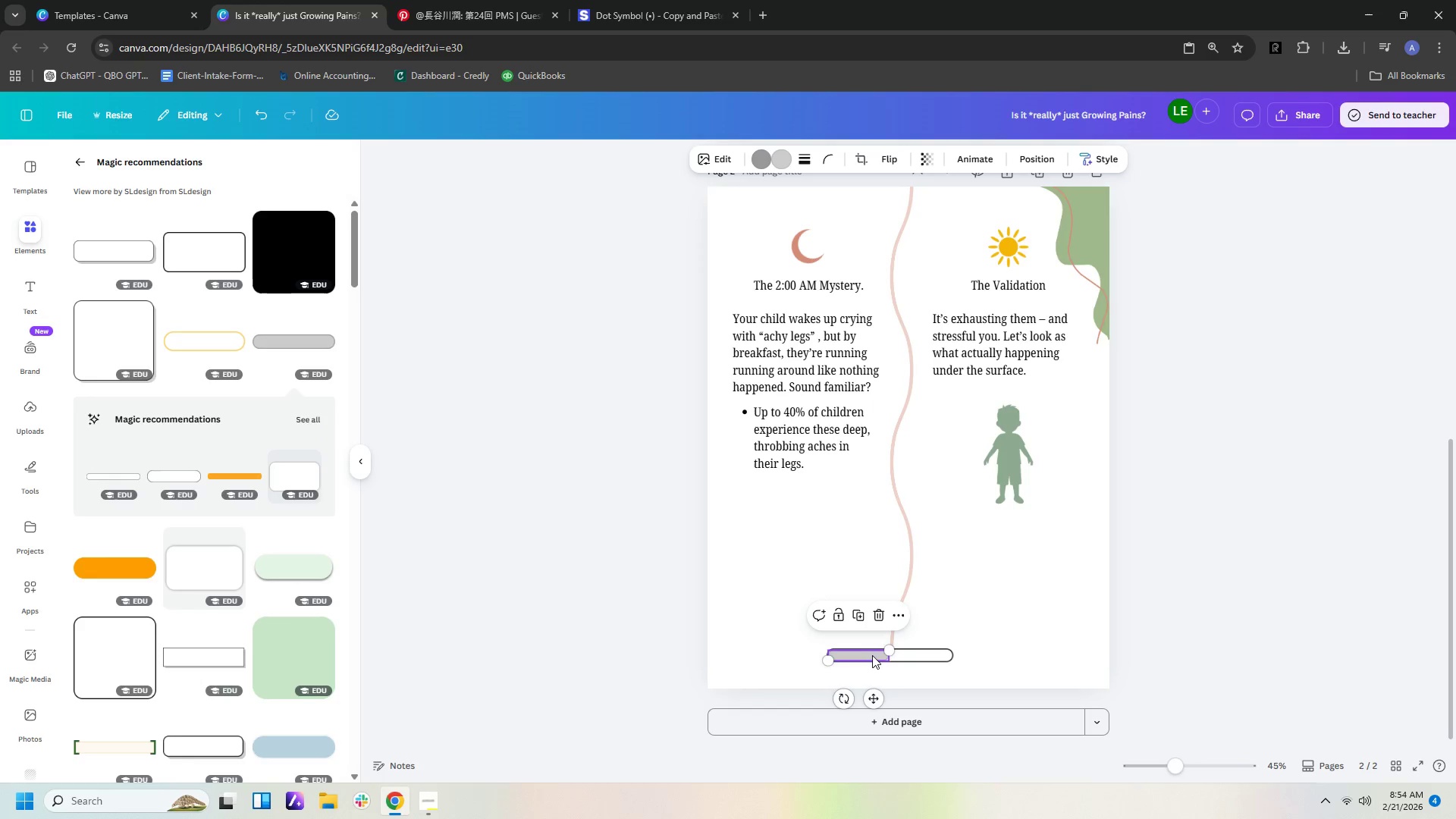 
triple_click([872, 655])
 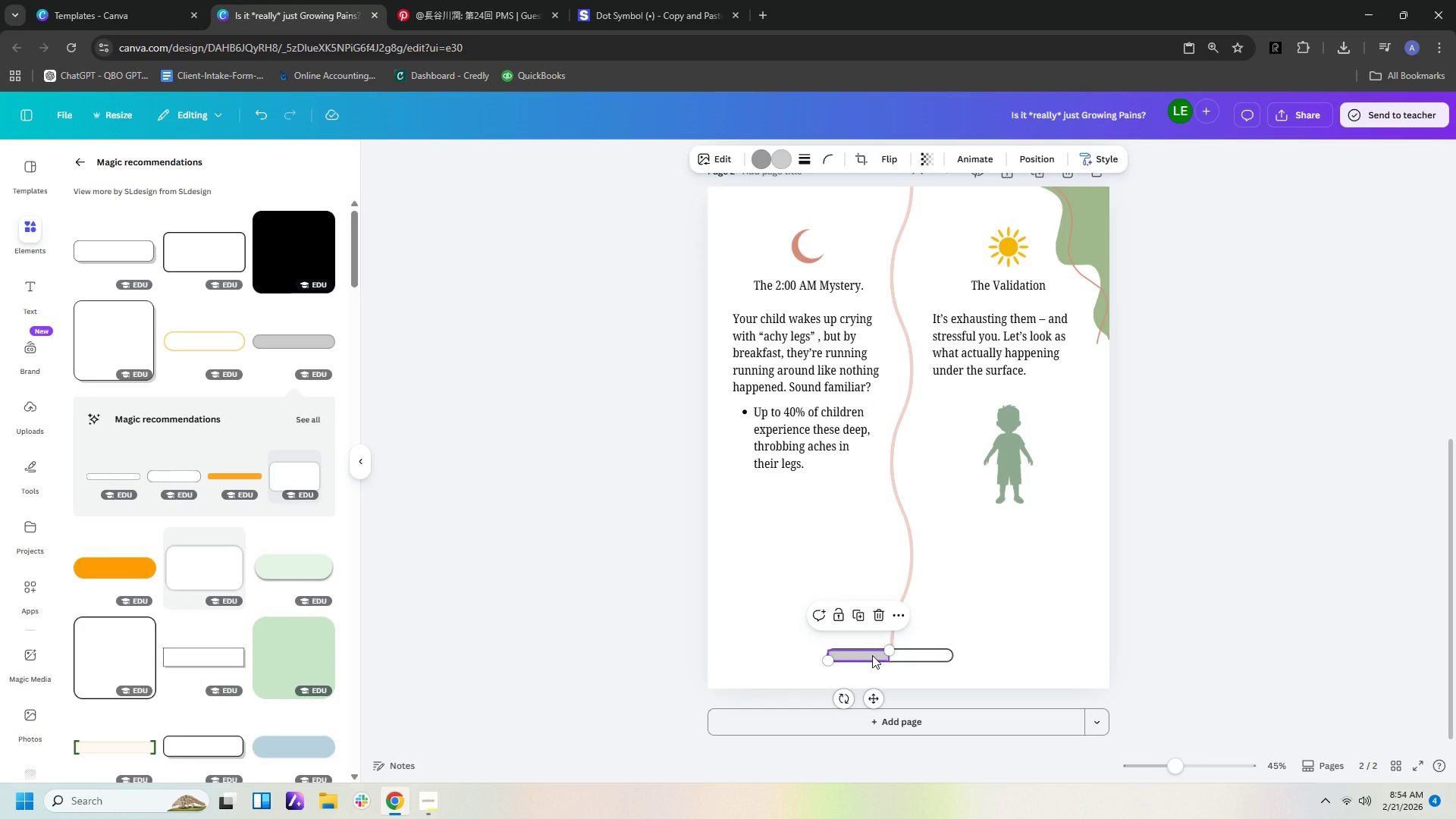 
triple_click([872, 655])
 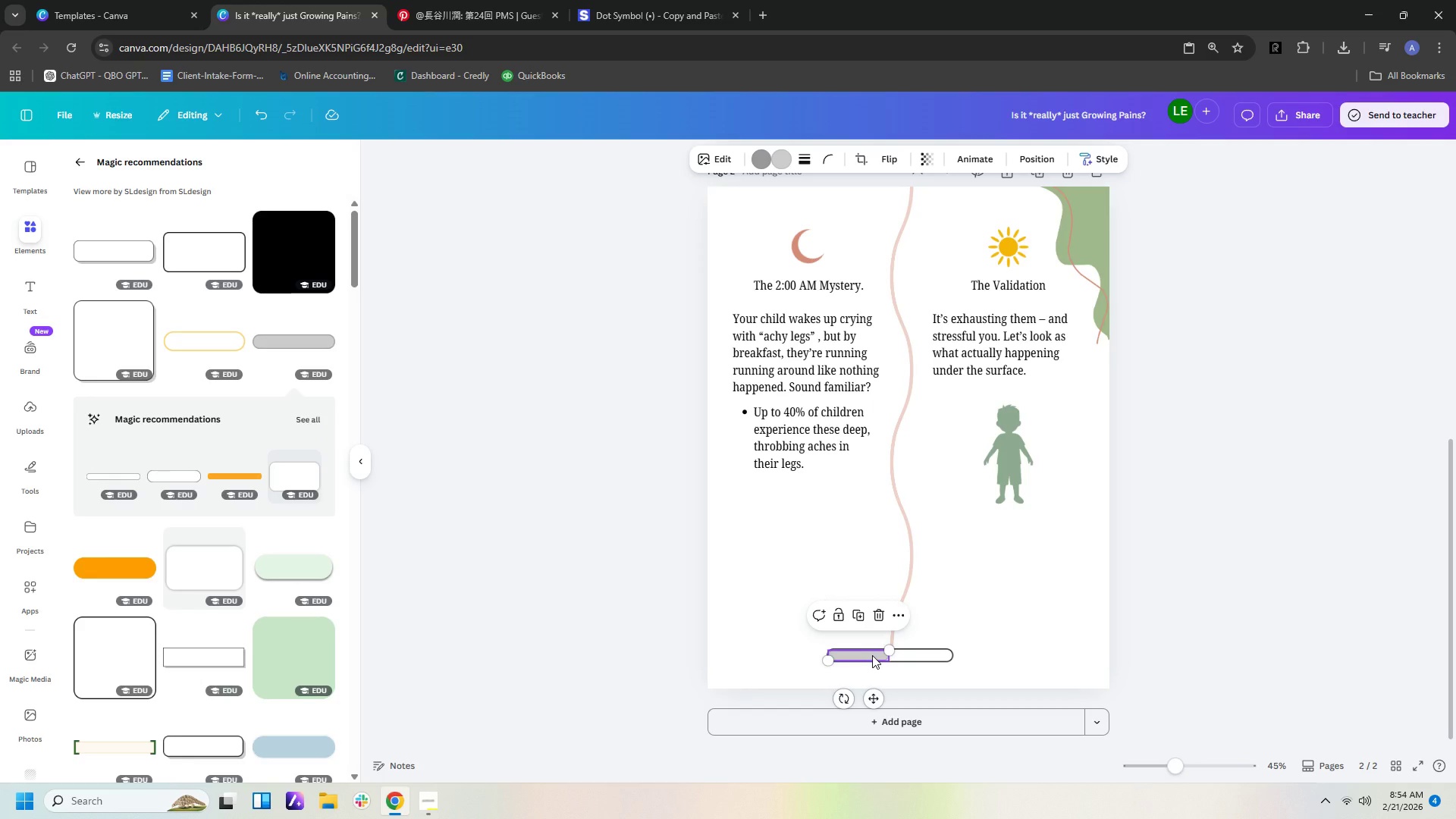 
triple_click([872, 655])
 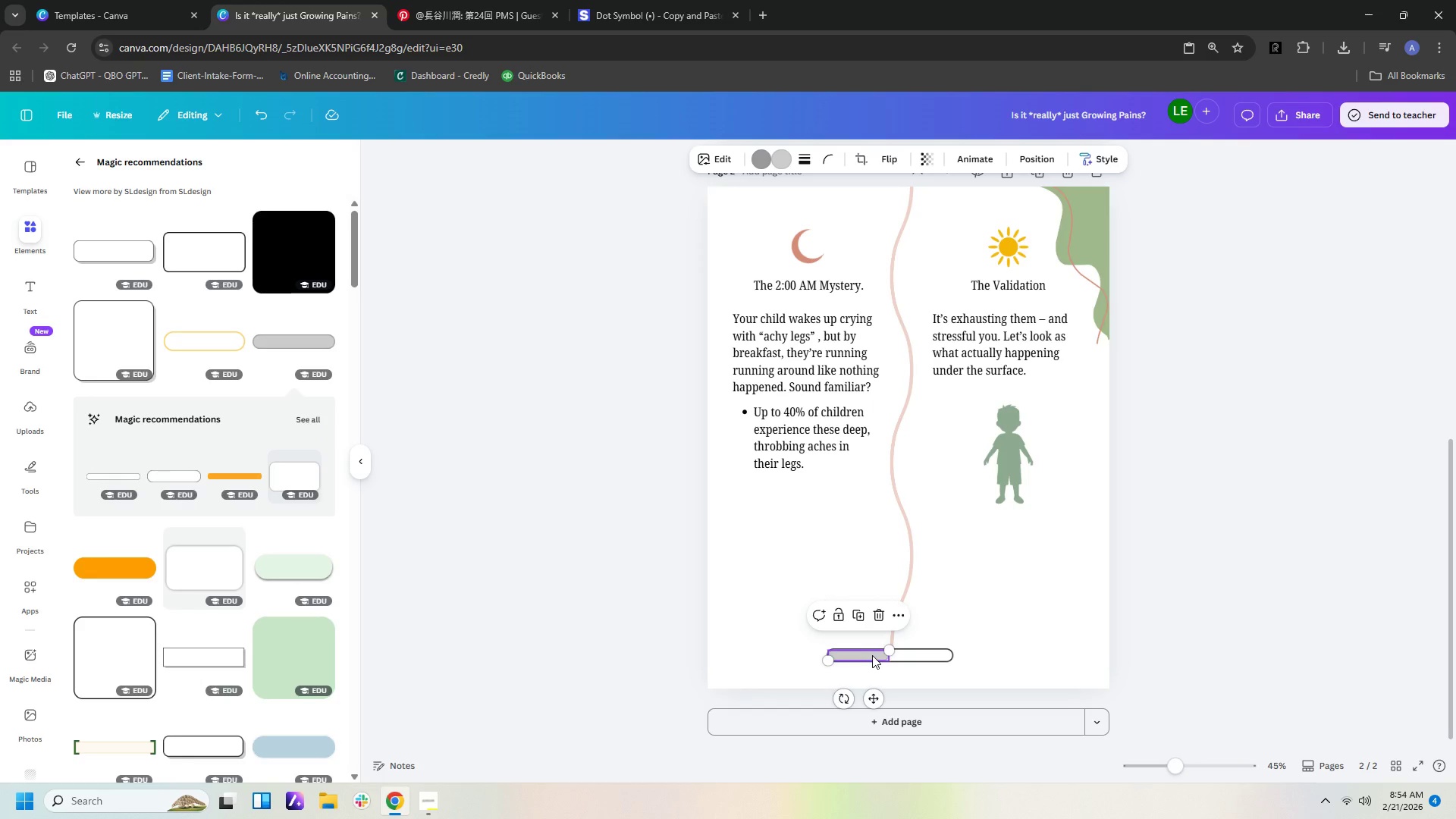 
triple_click([872, 655])
 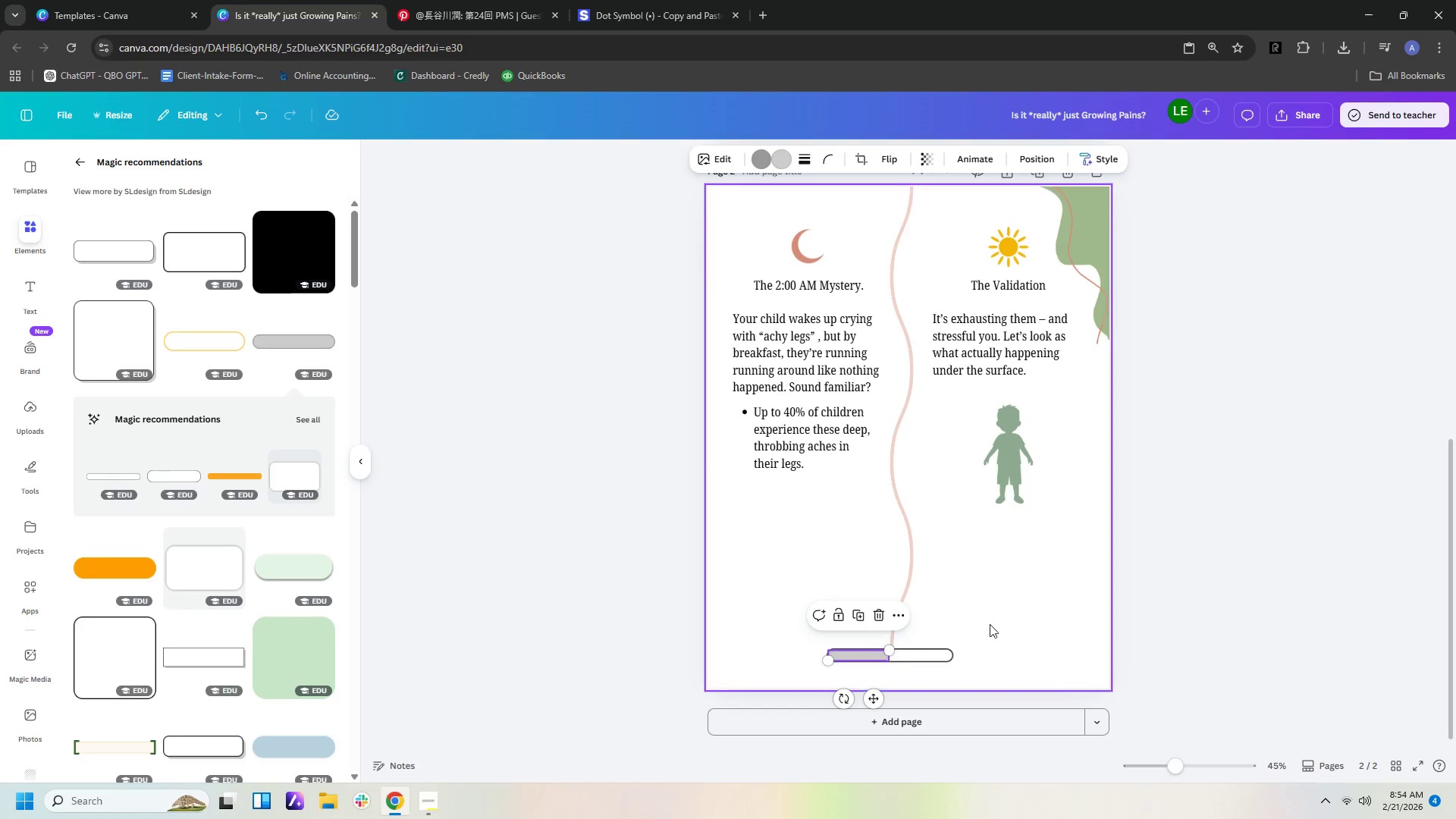 
left_click([990, 624])
 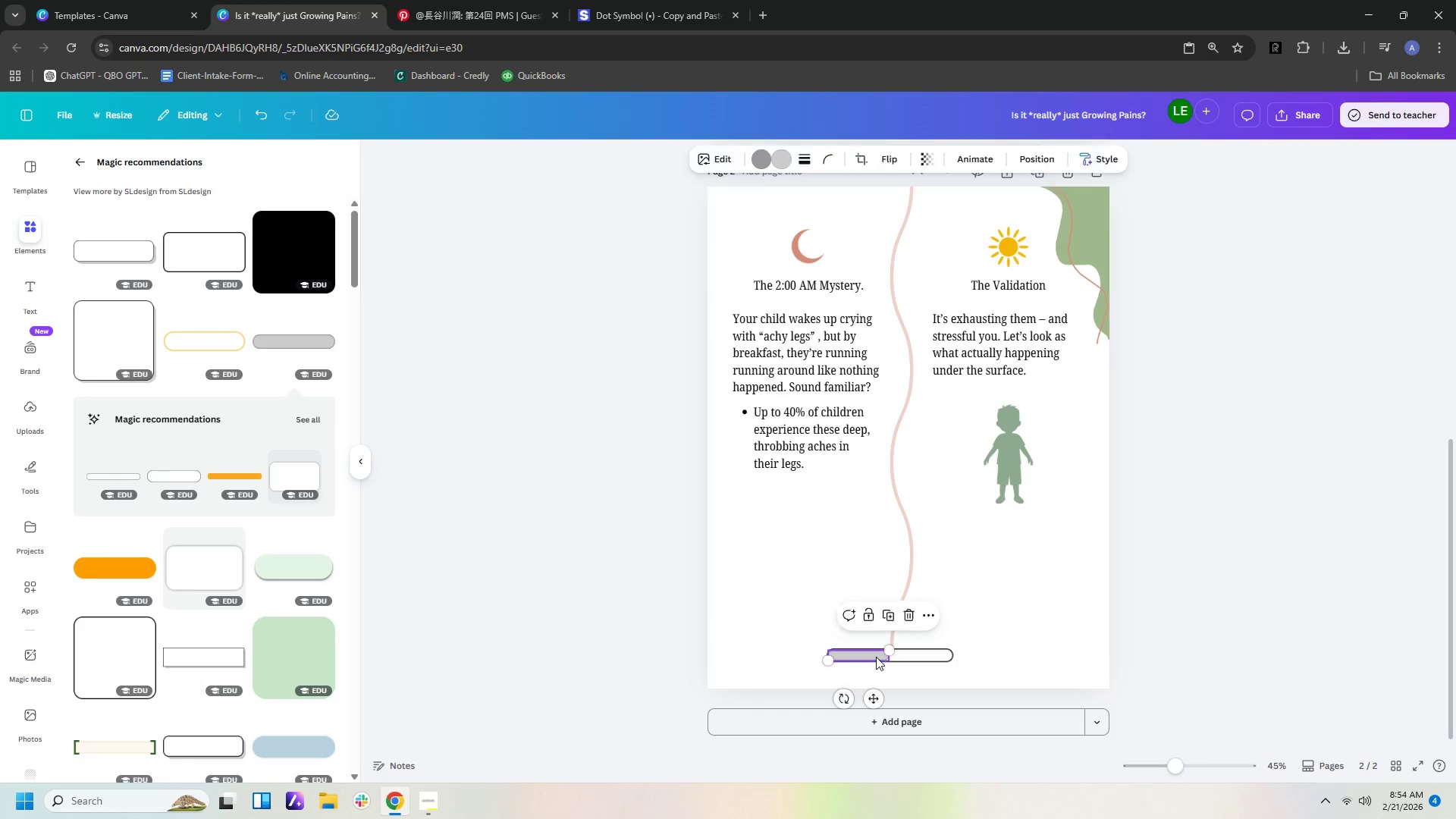 
double_click([876, 657])
 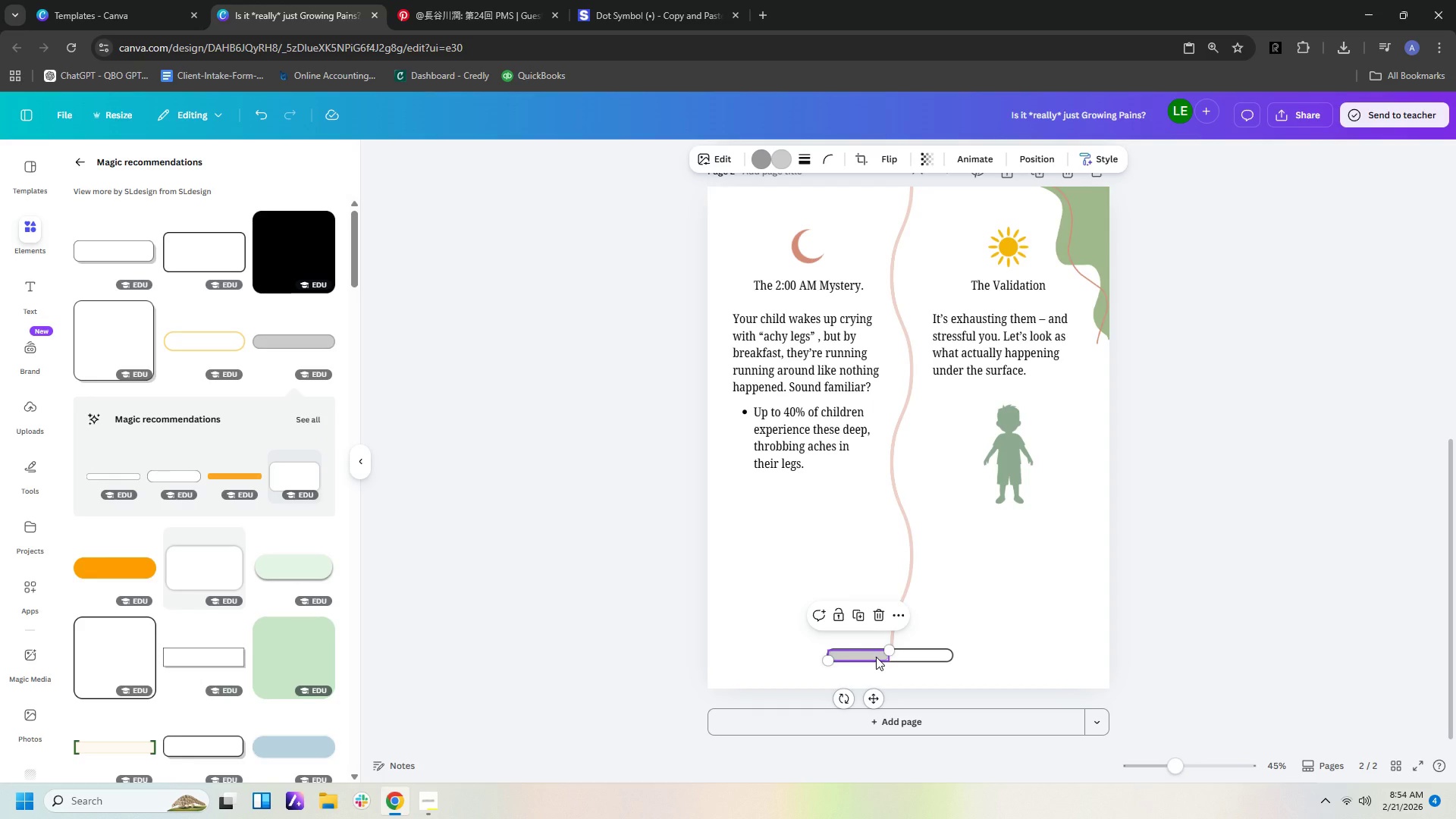 
triple_click([876, 657])
 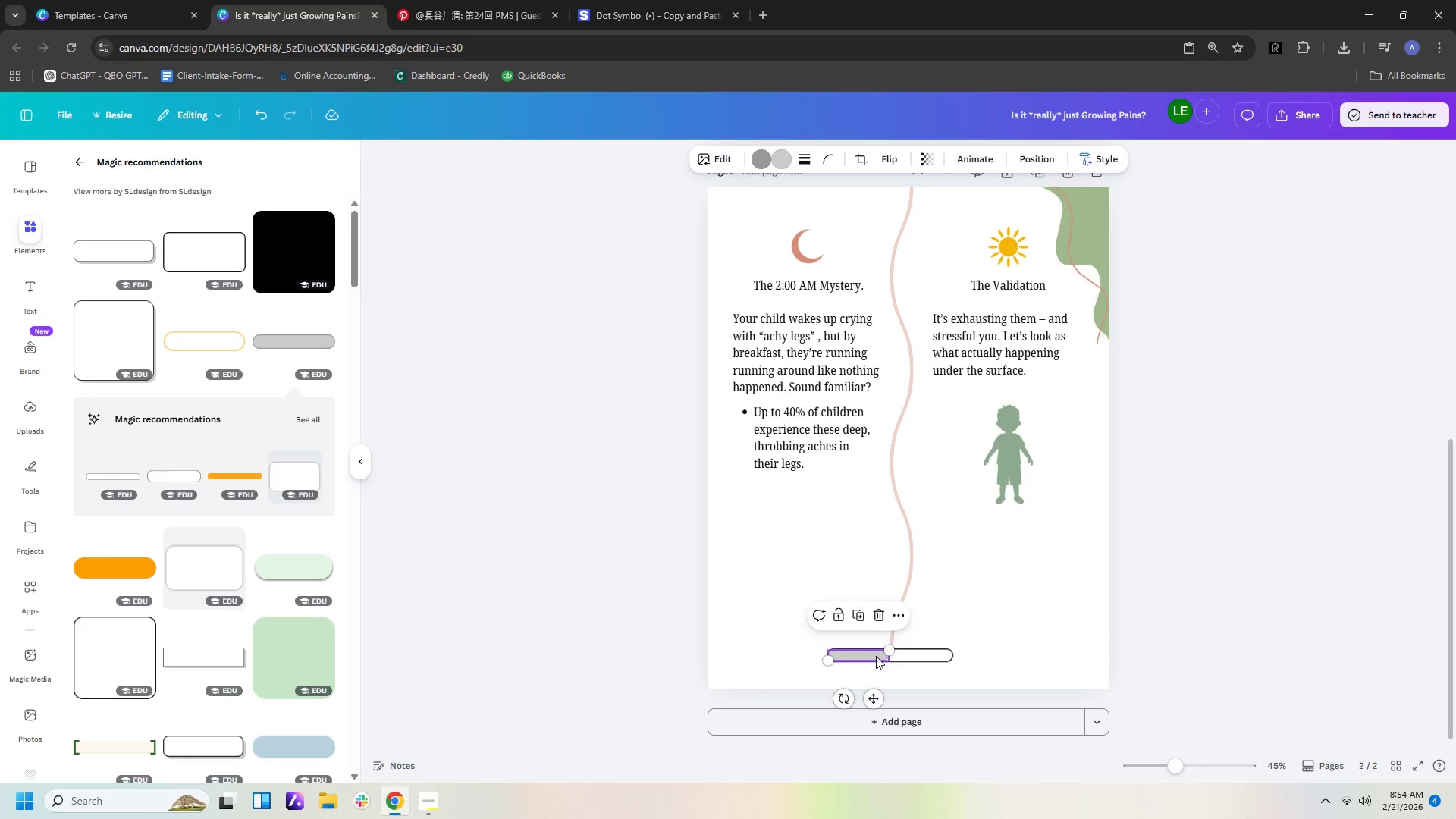 
triple_click([876, 656])
 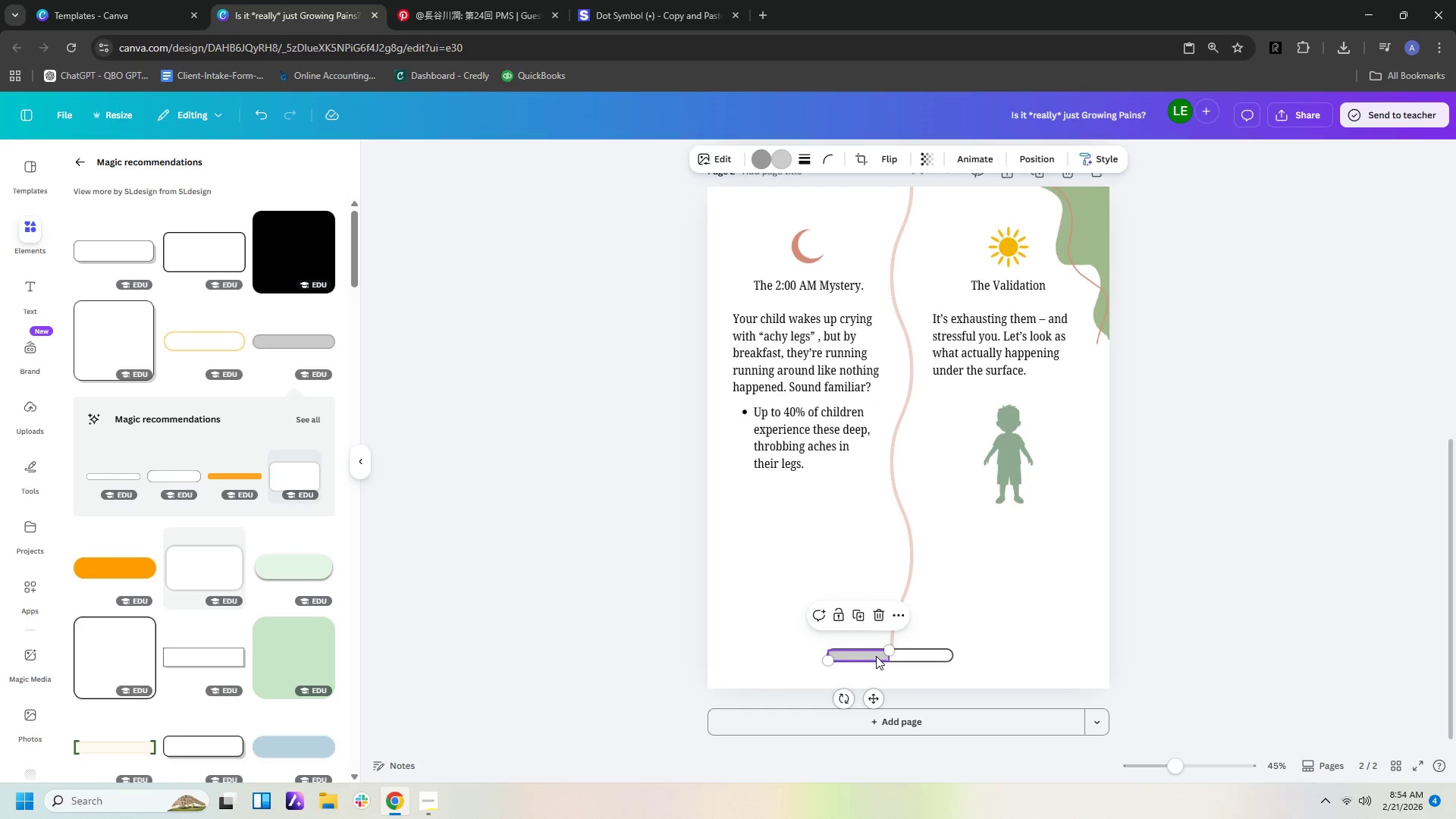 
triple_click([876, 656])
 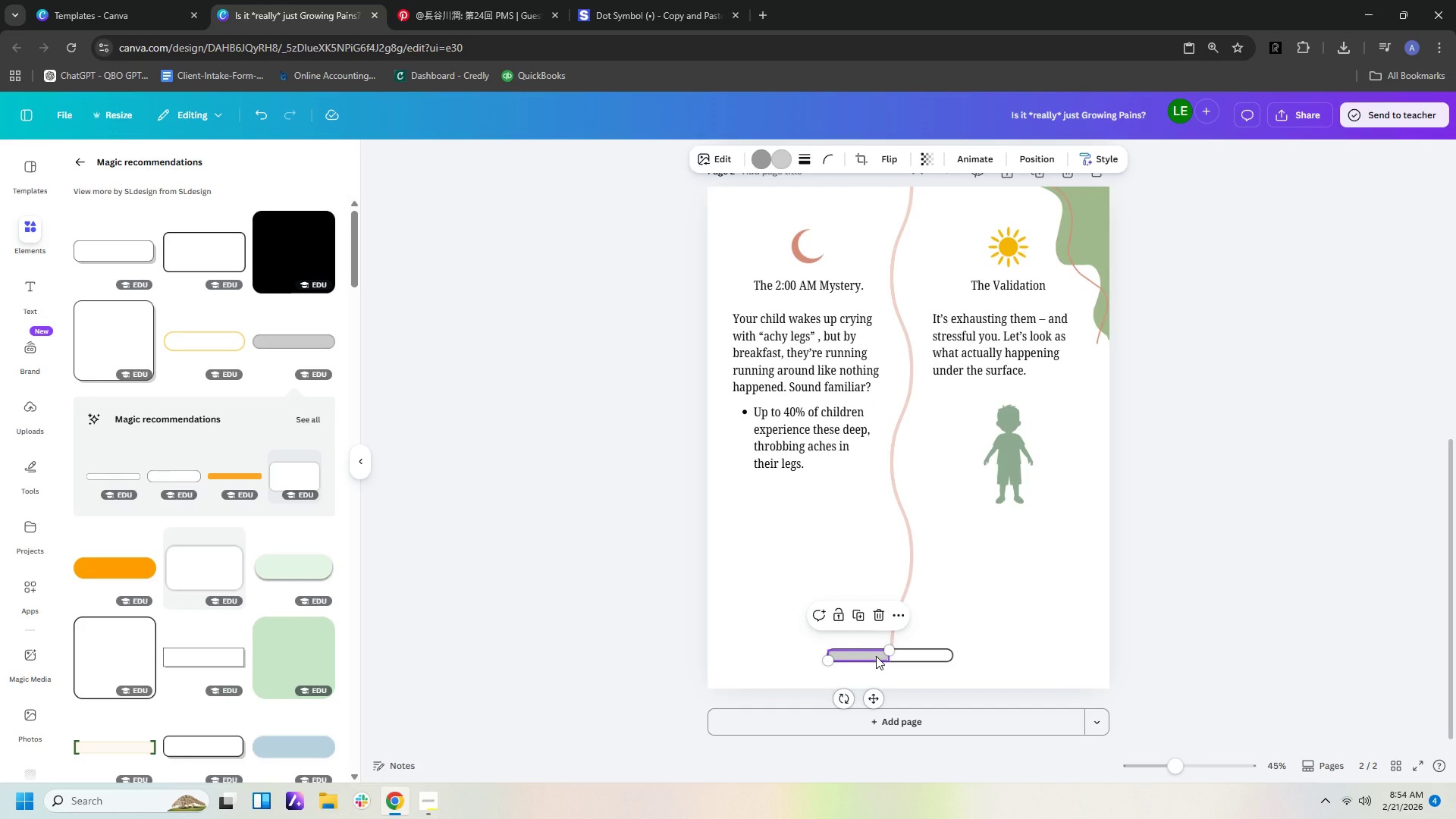 
triple_click([876, 656])
 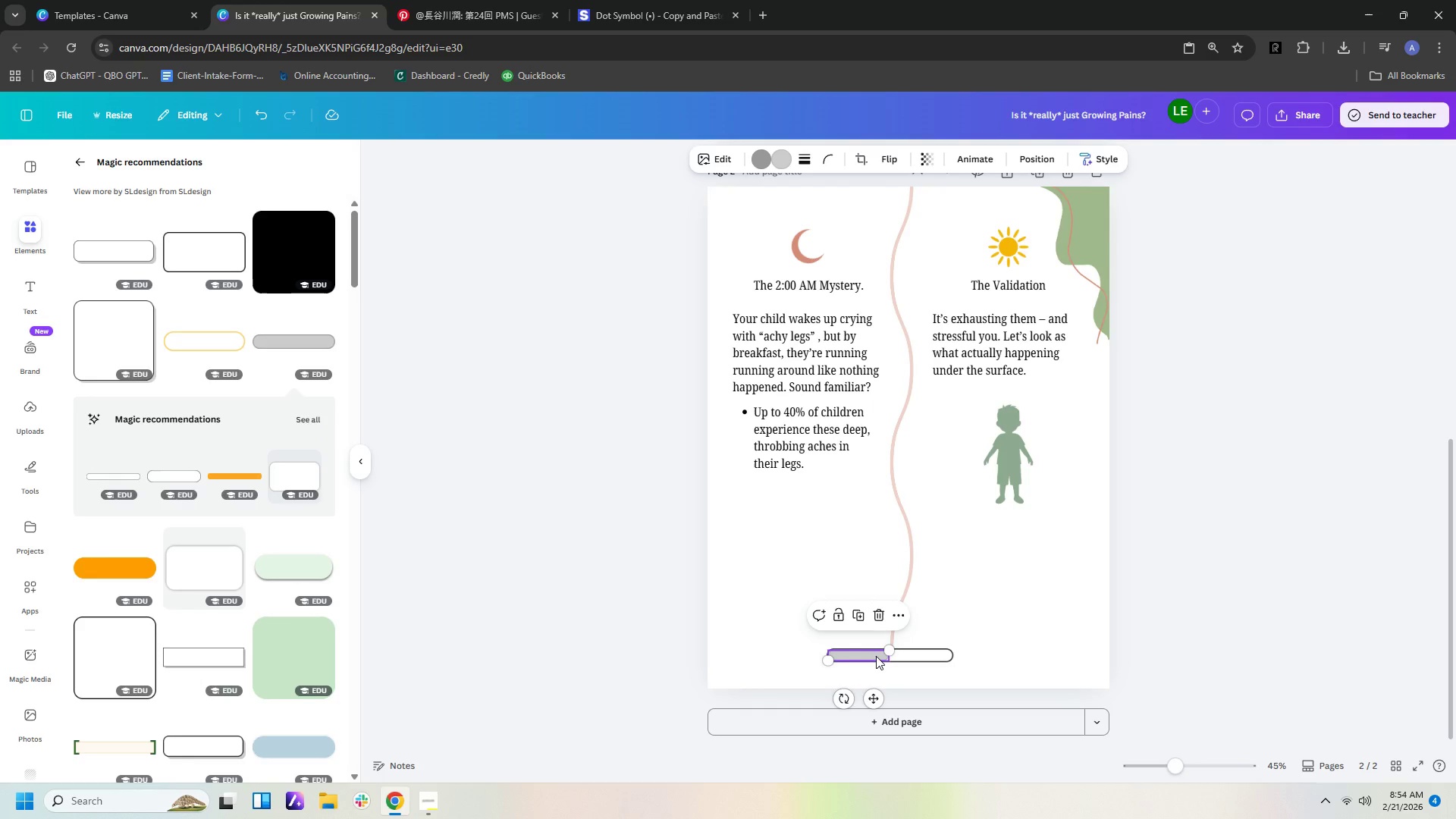 
triple_click([876, 656])
 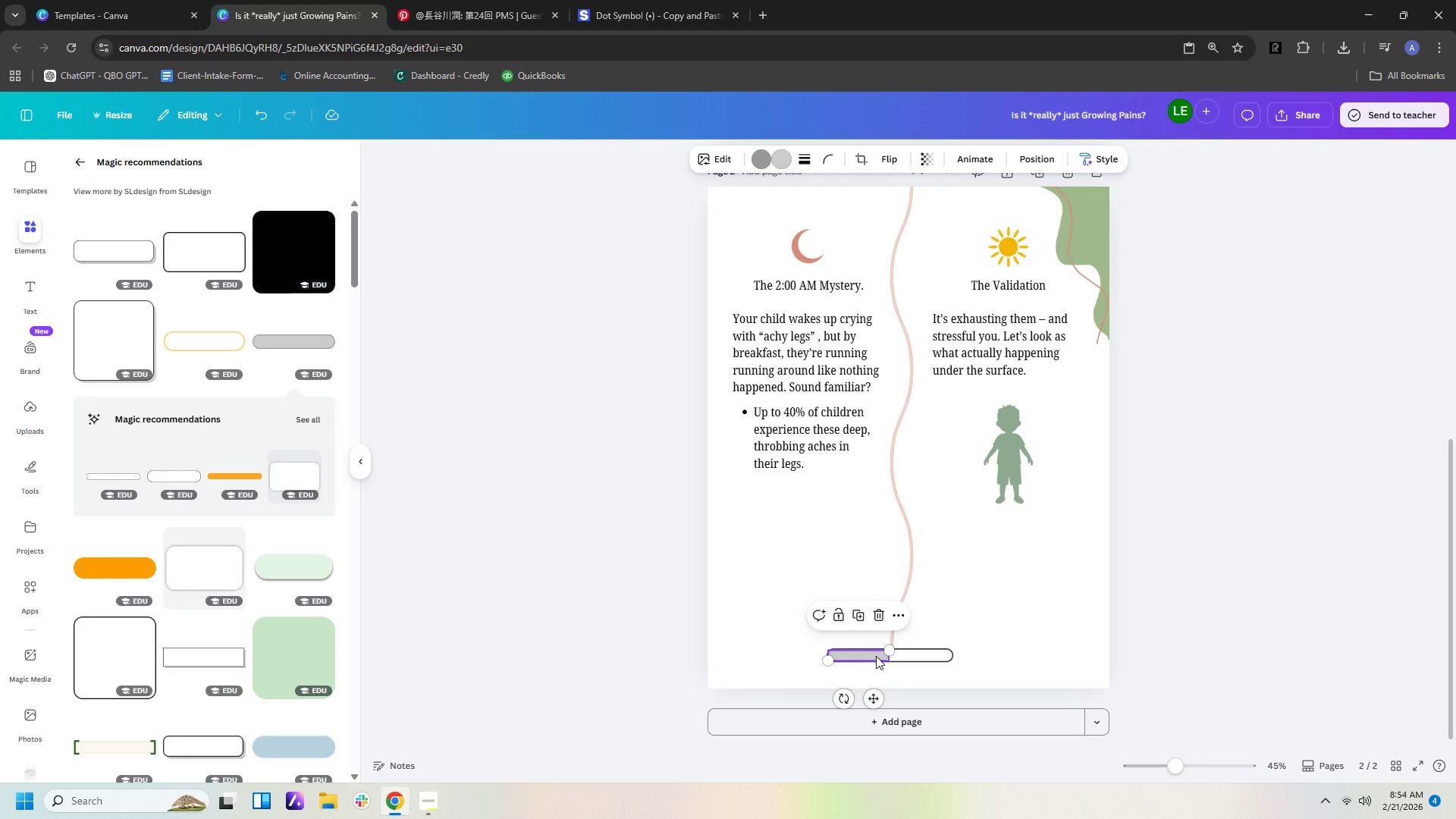 
triple_click([876, 656])
 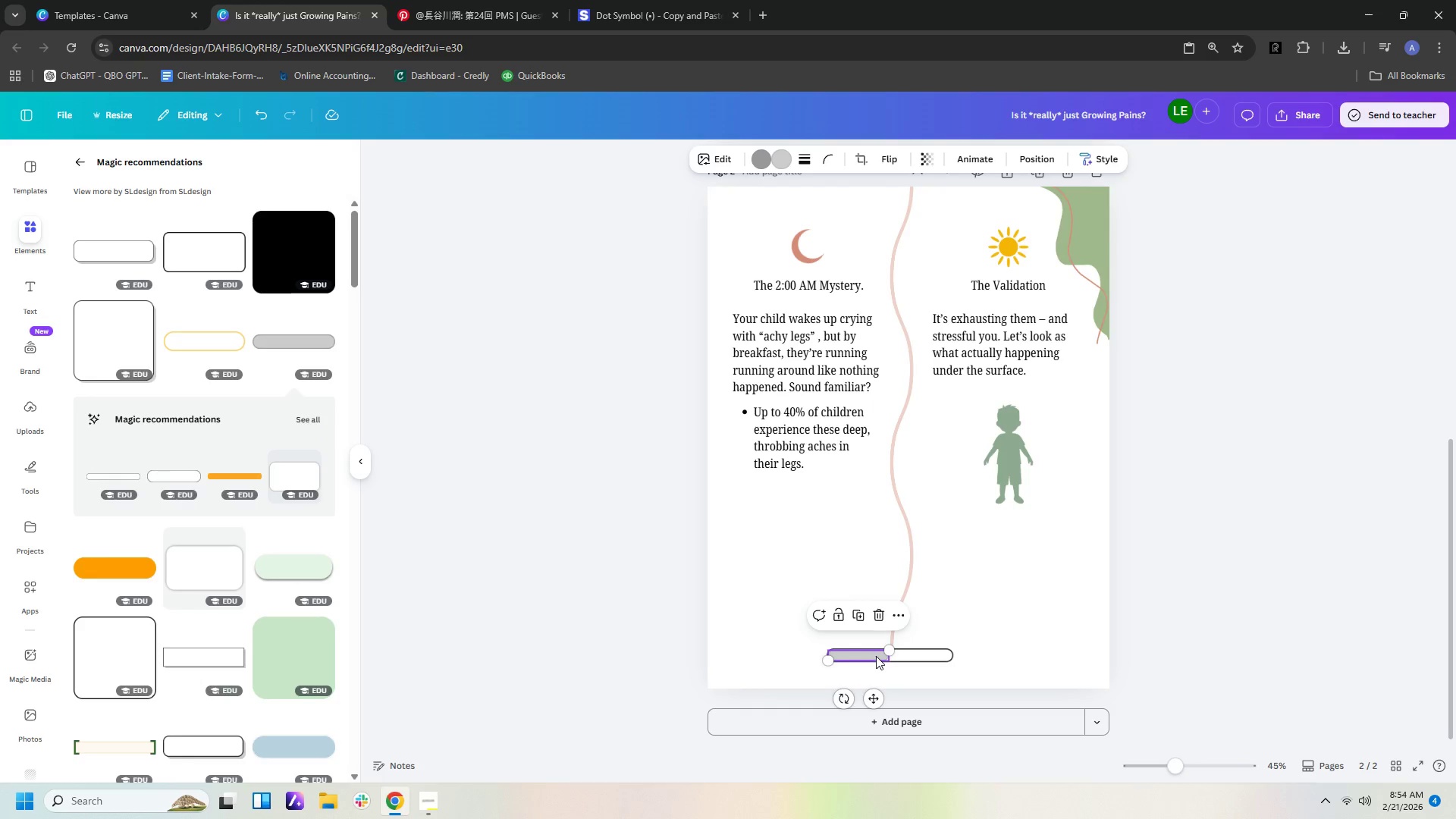 
triple_click([876, 656])
 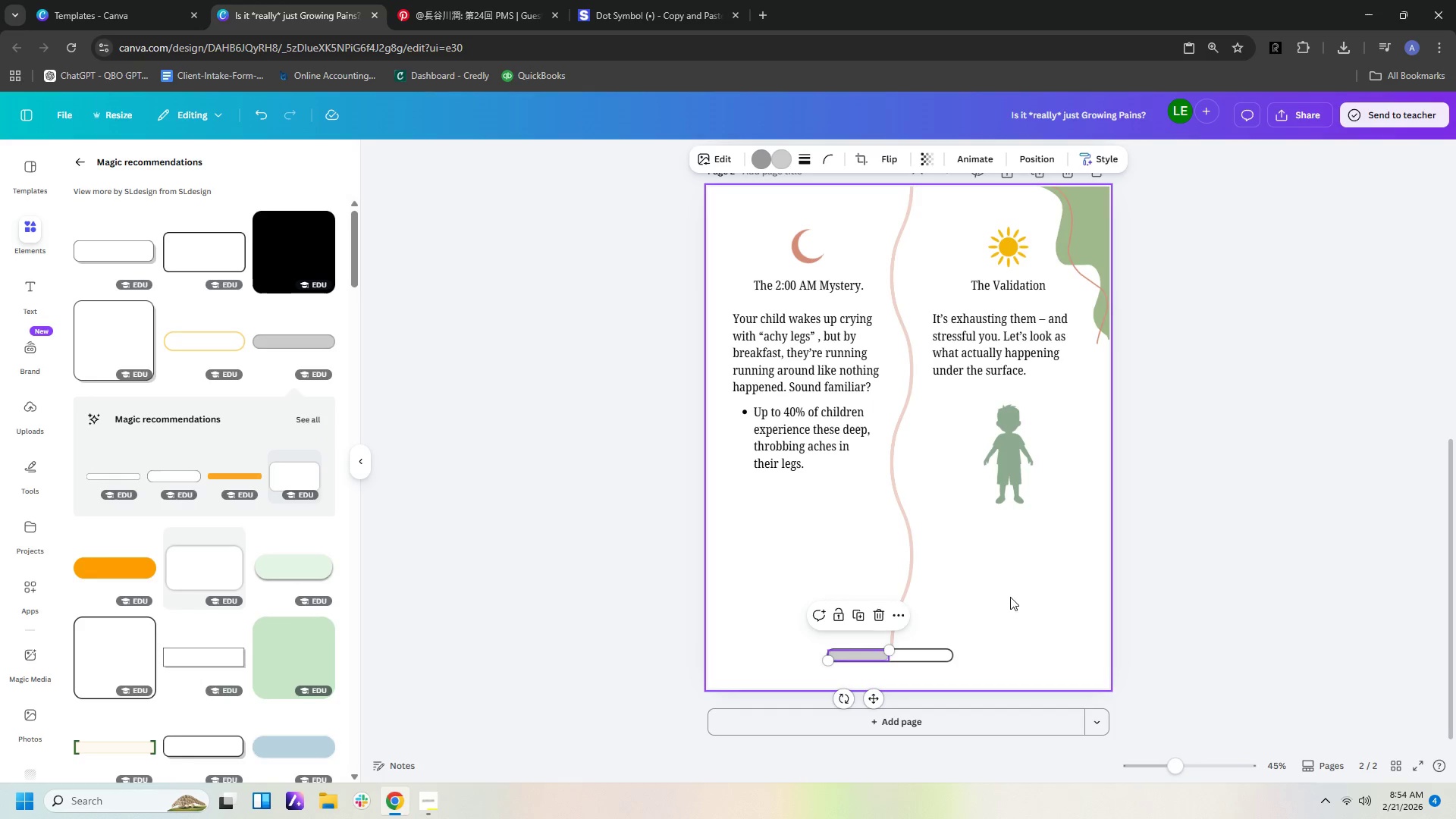 
left_click([1027, 594])
 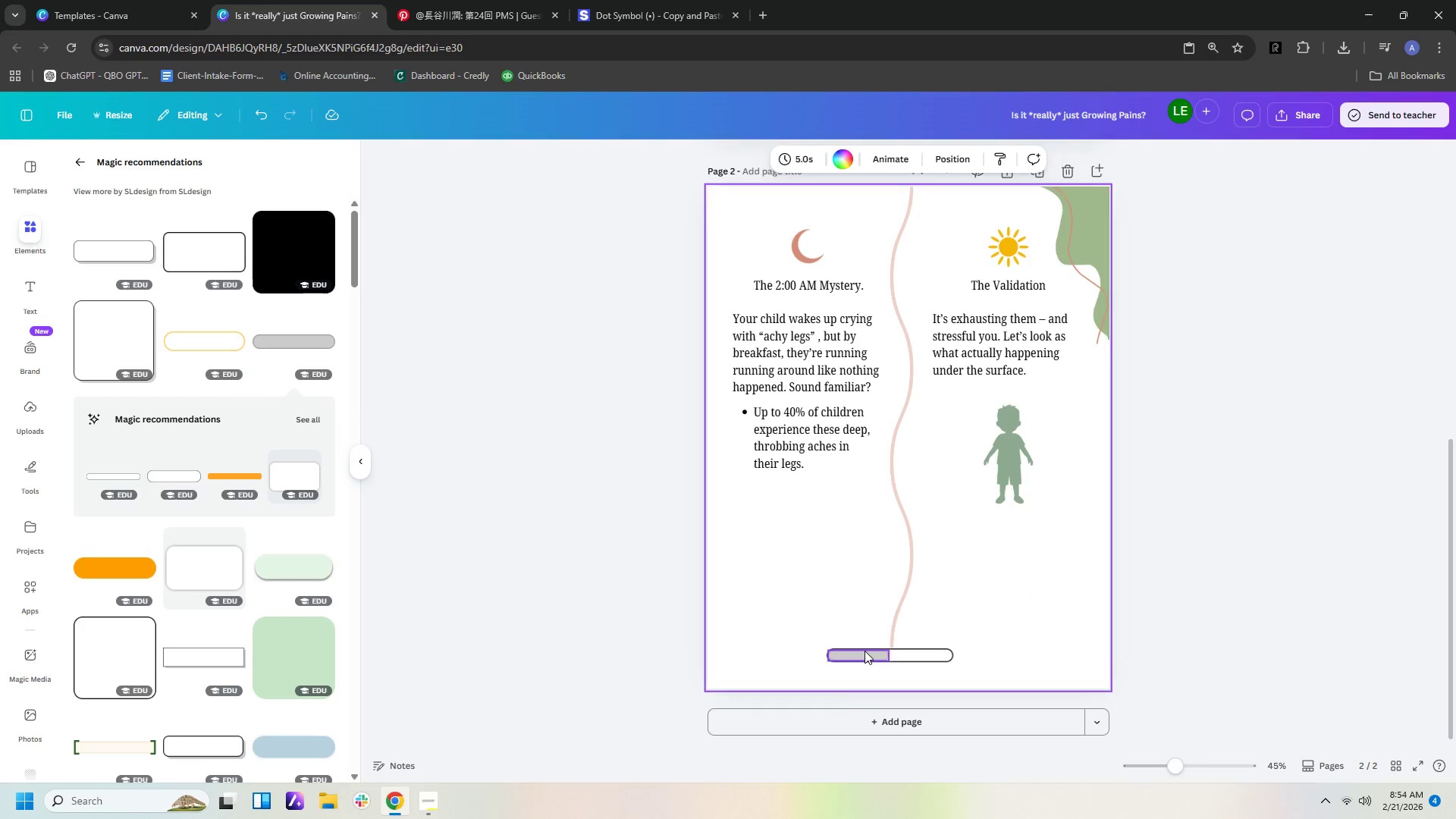 
left_click([864, 651])
 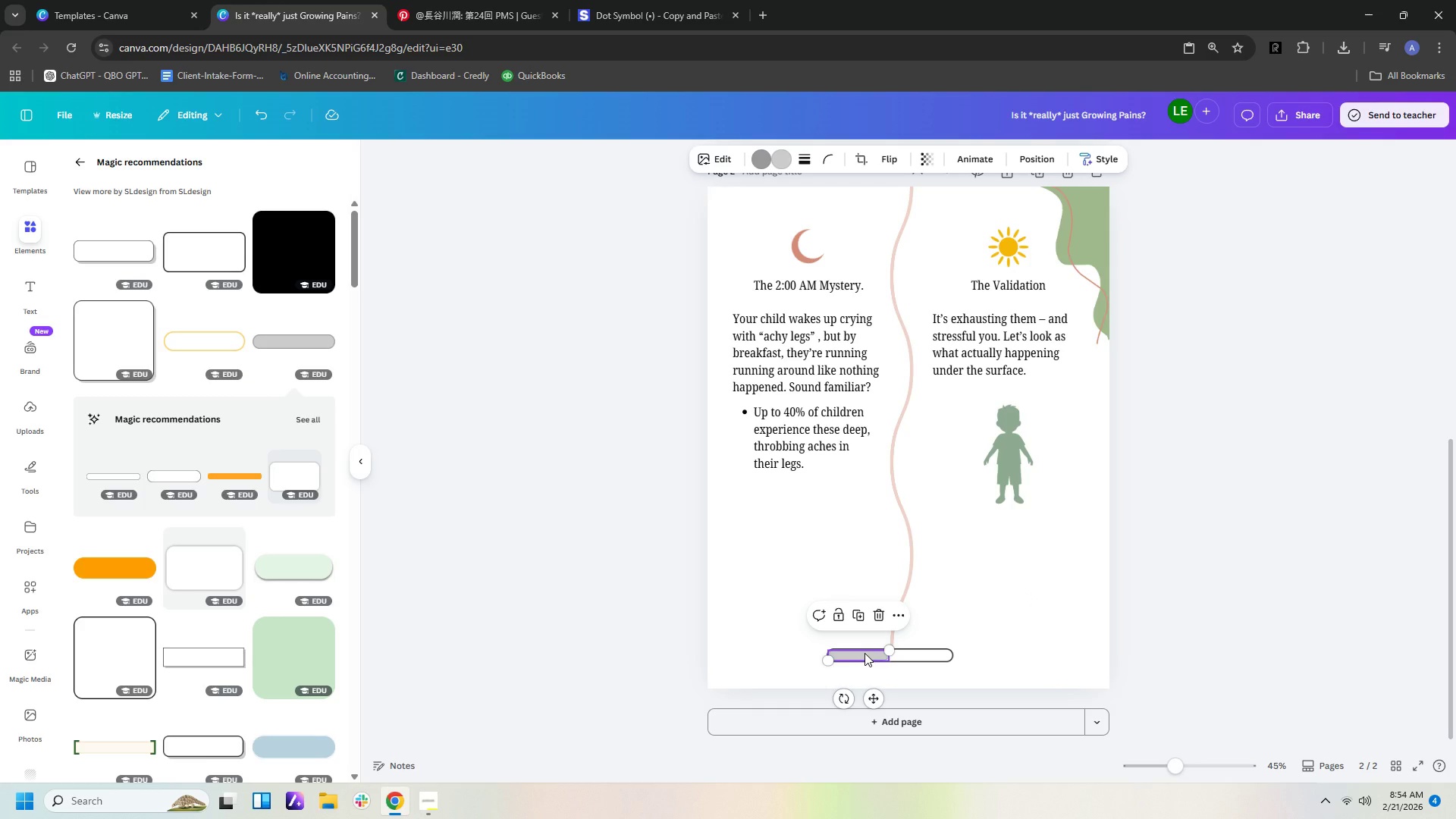 
double_click([864, 653])
 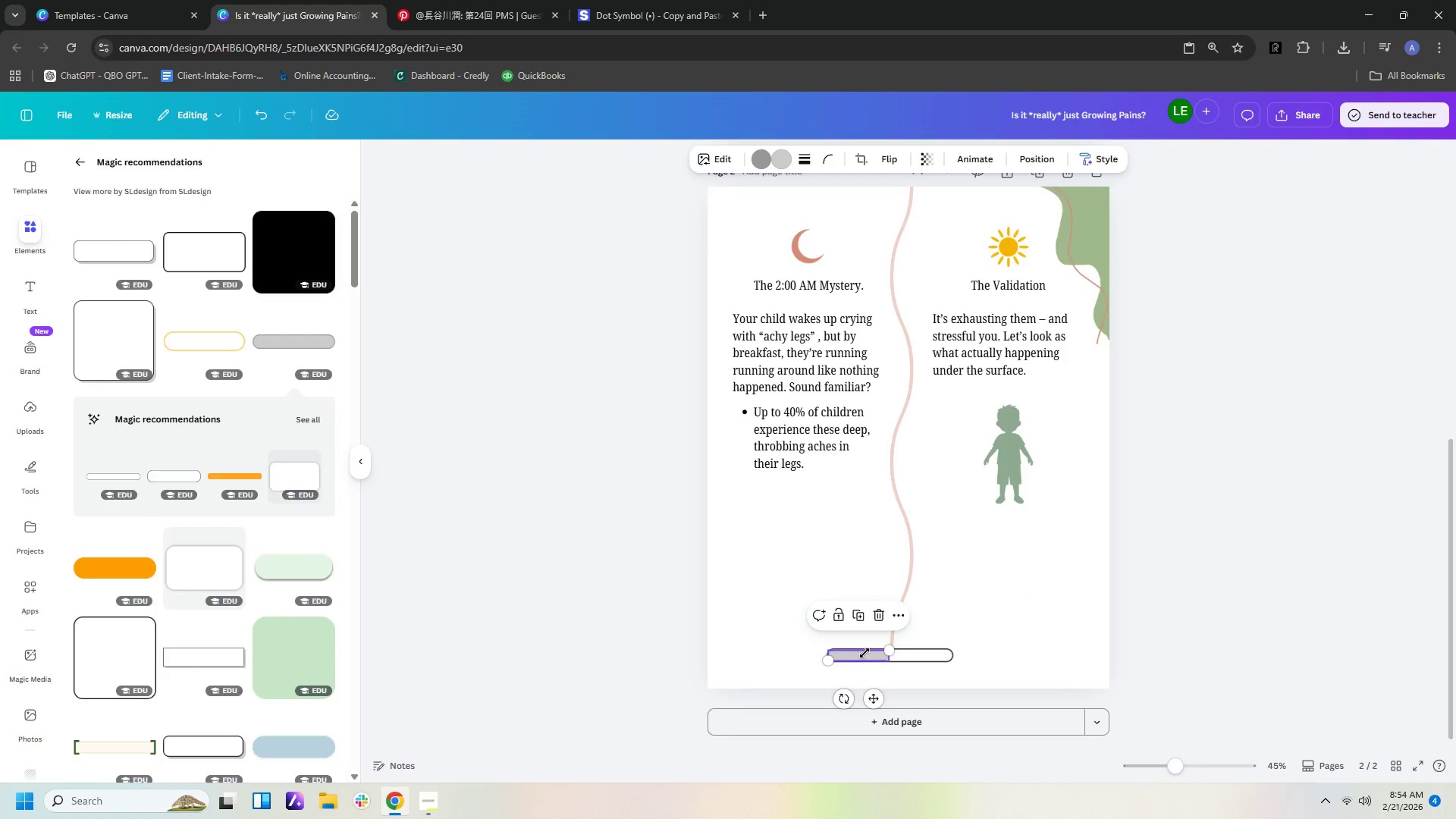 
triple_click([864, 653])
 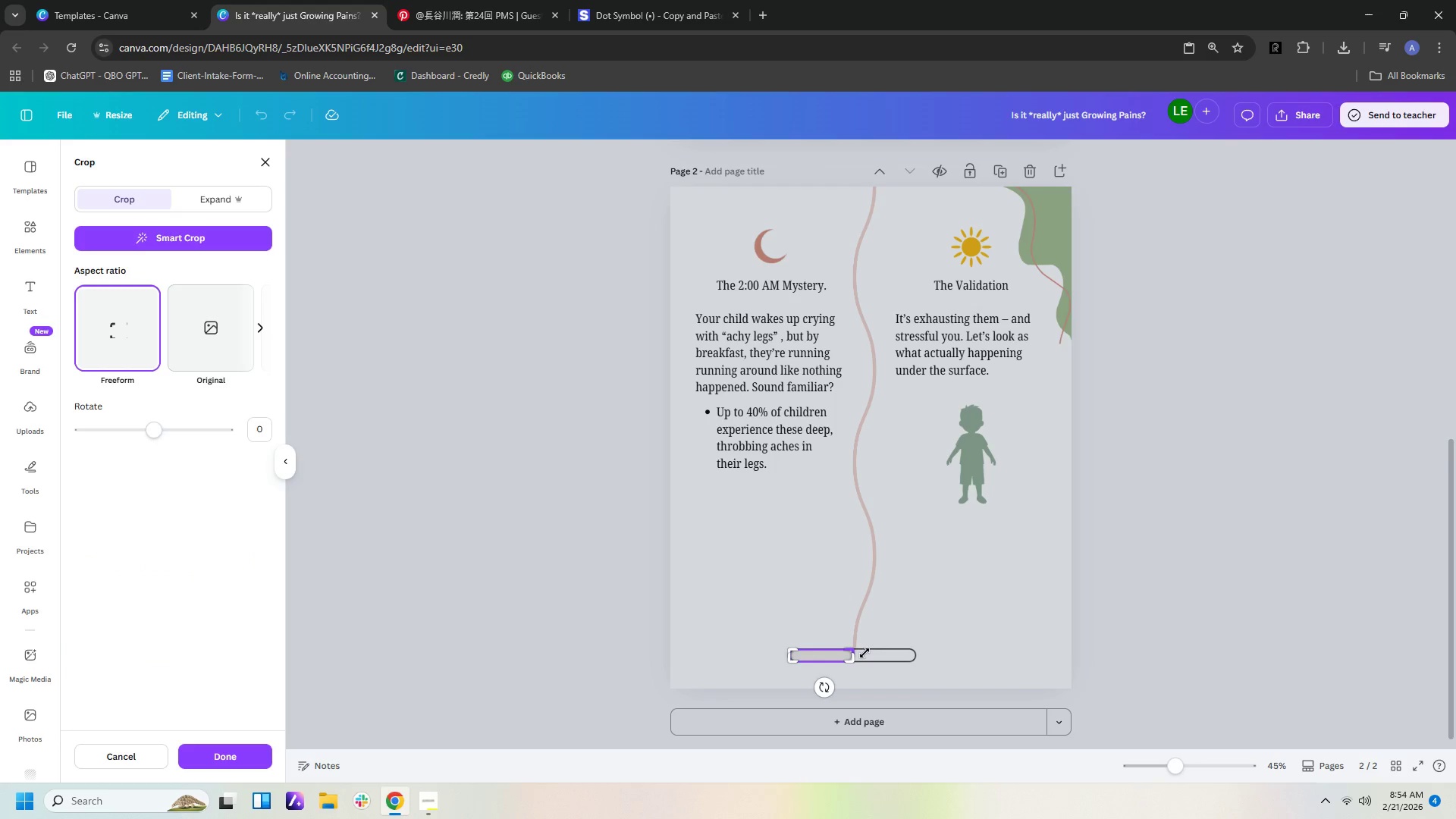 
triple_click([864, 653])
 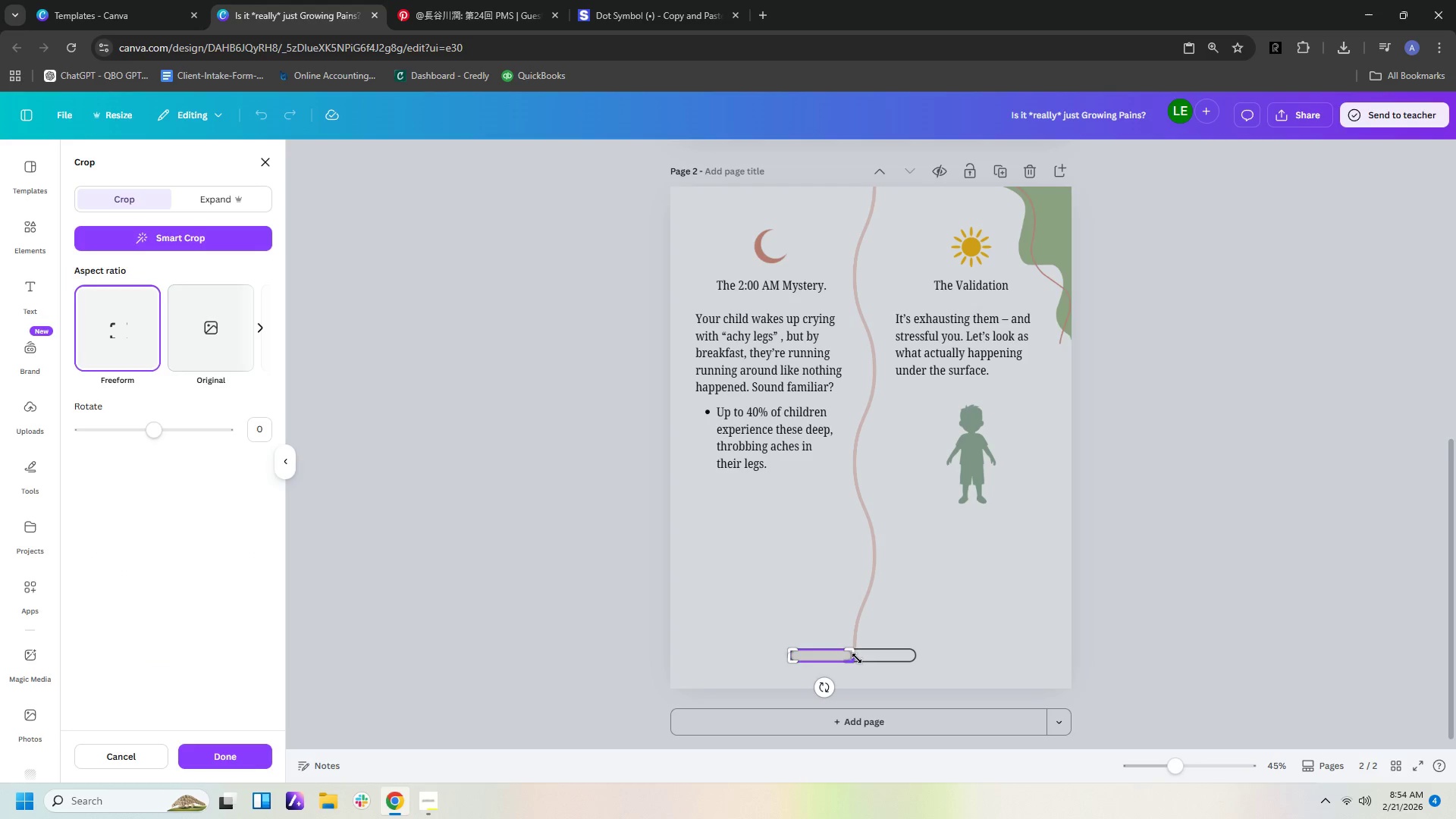 
left_click_drag(start_coordinate=[855, 658], to_coordinate=[828, 657])
 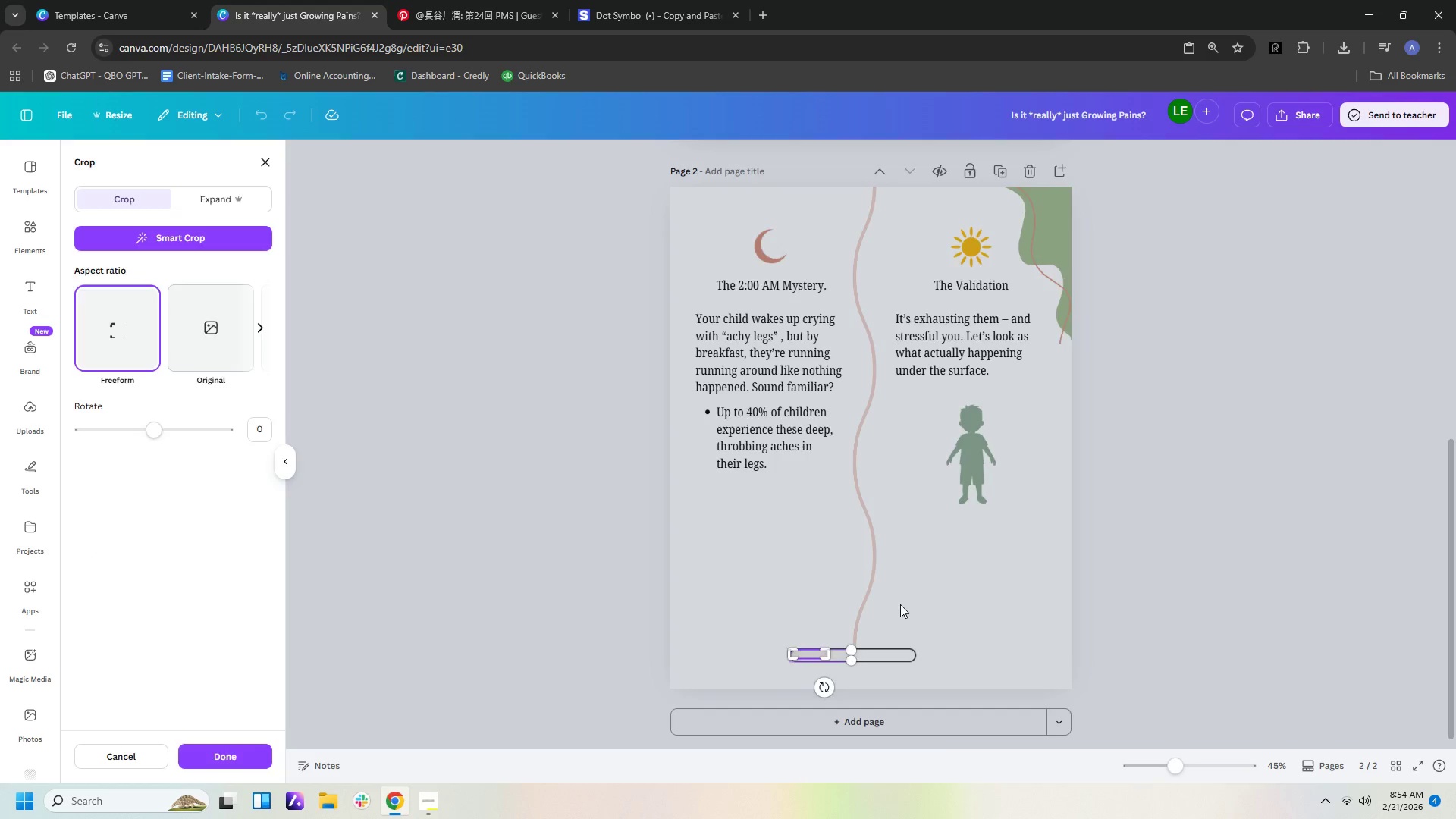 
left_click([900, 604])
 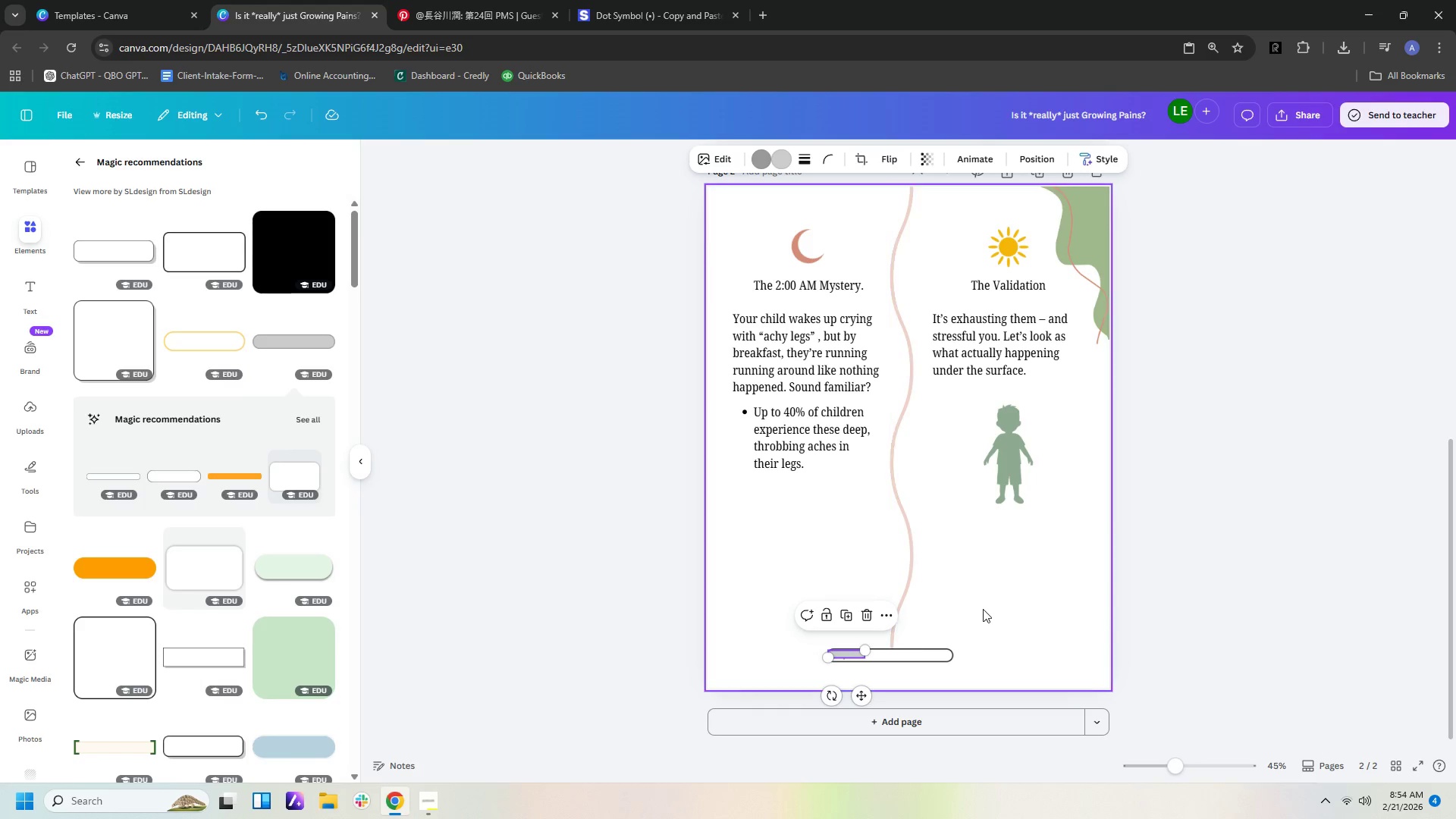 
left_click([983, 609])
 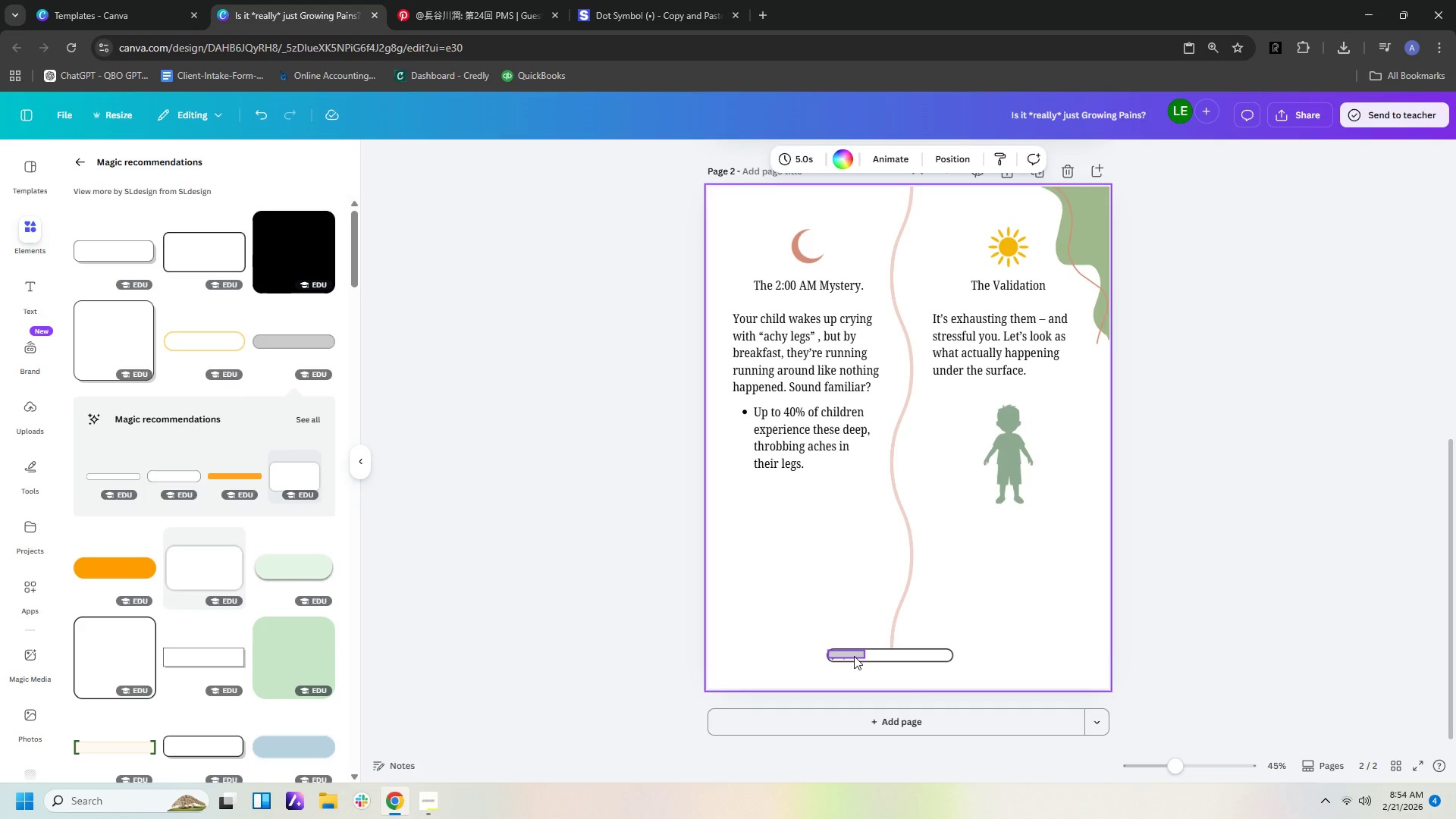 
left_click([854, 656])
 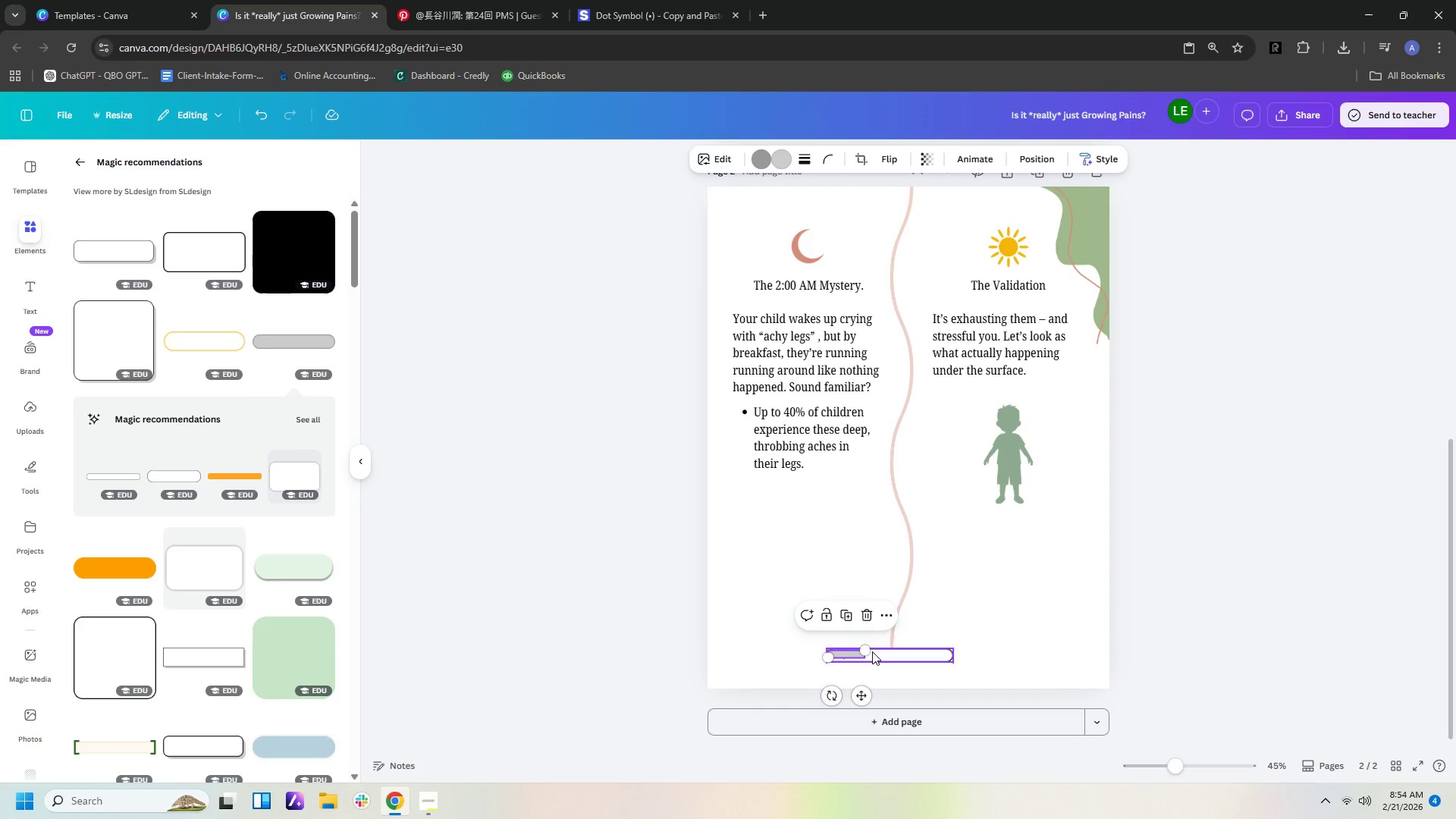 
left_click_drag(start_coordinate=[865, 651], to_coordinate=[871, 683])
 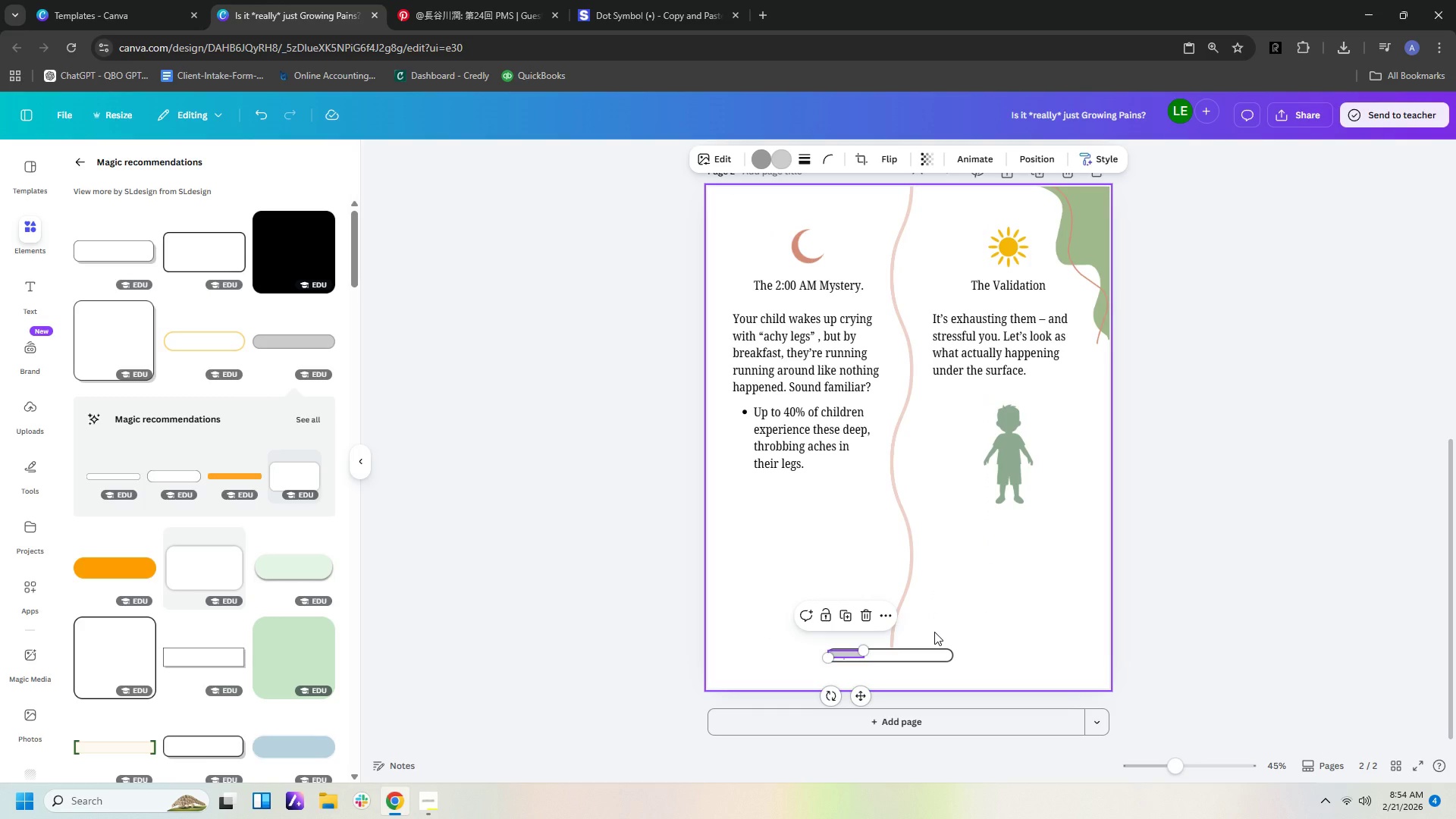 
key(Control+Z)
 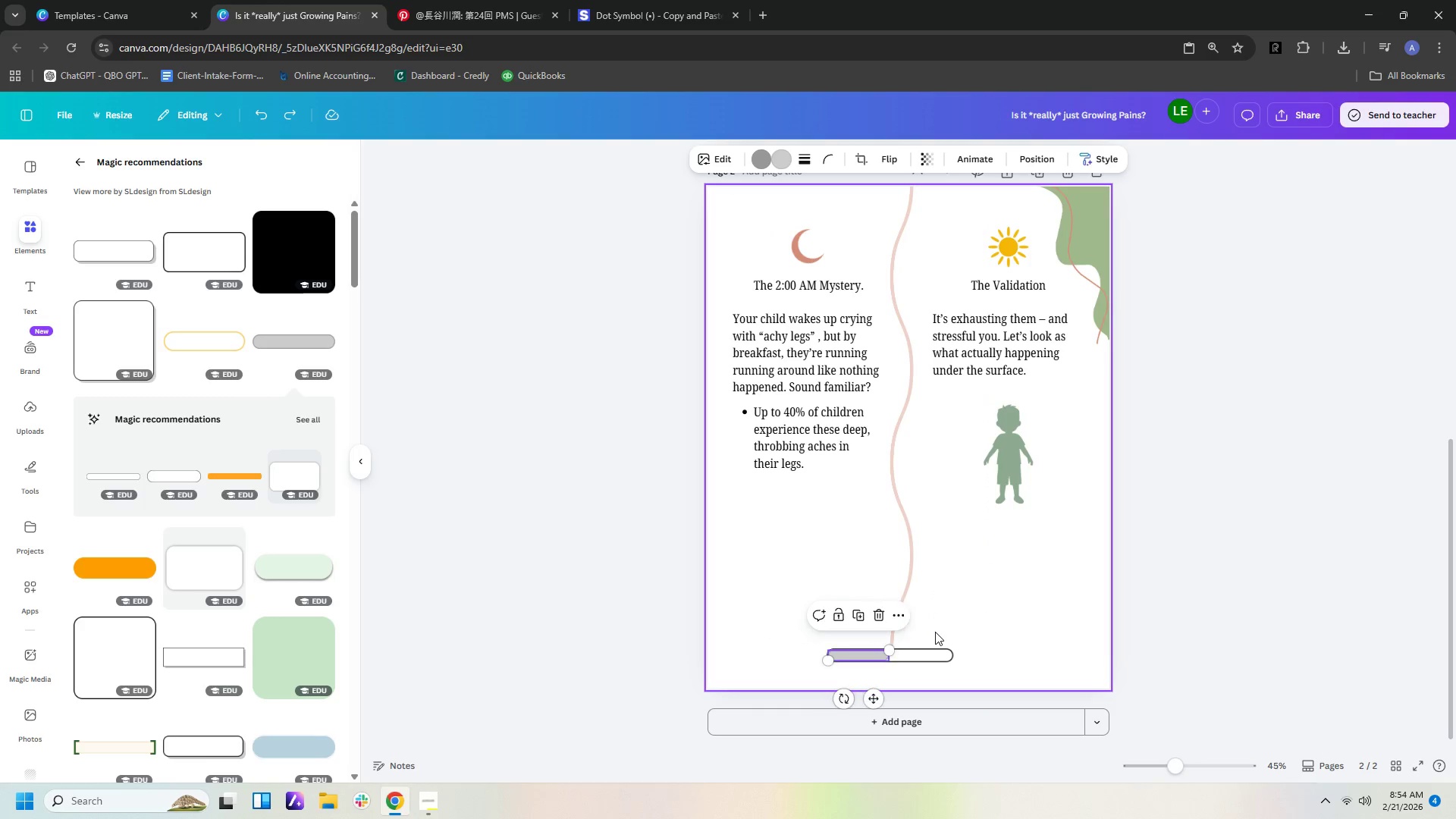 
key(Control+Z)
 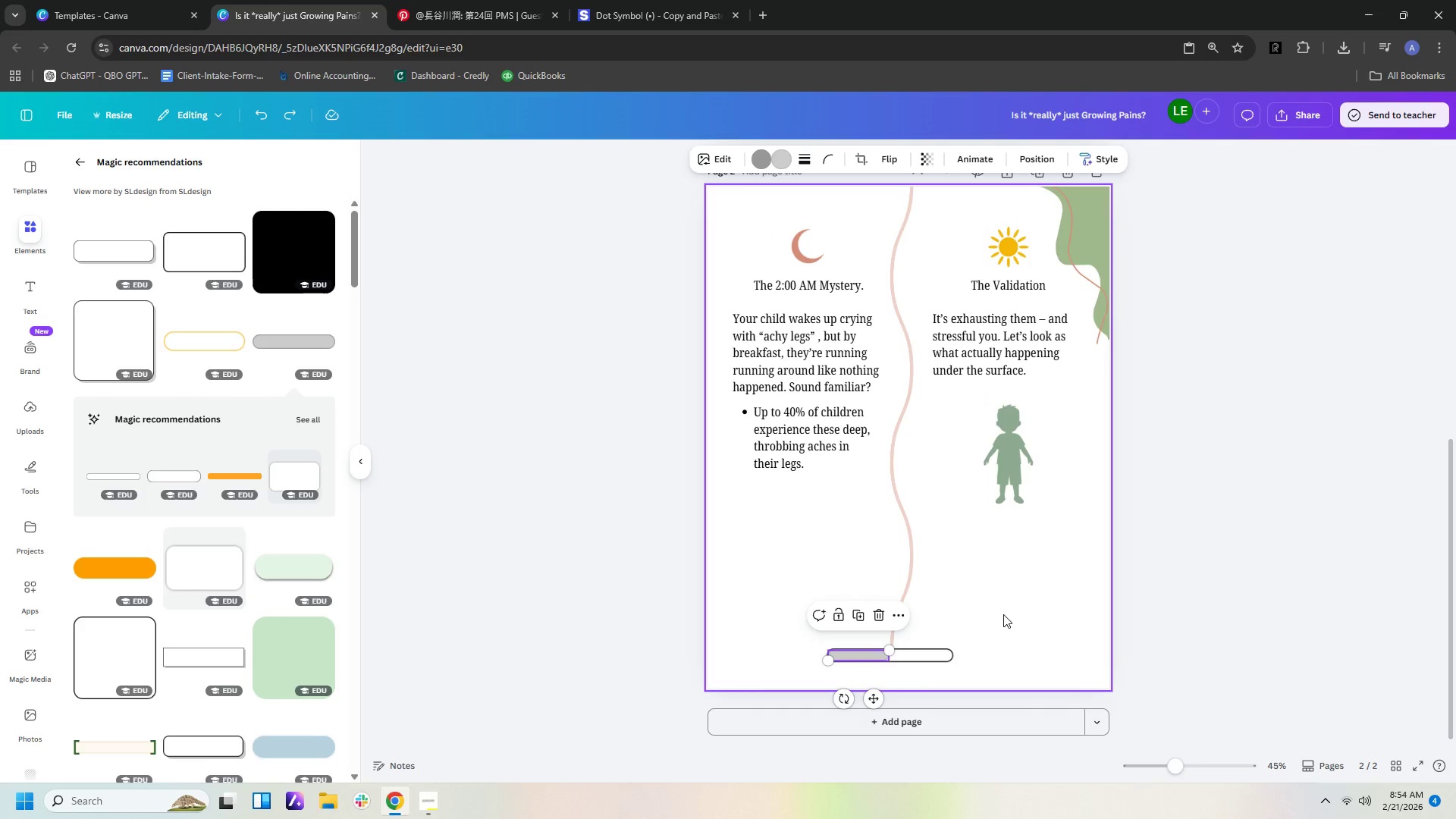 
hold_key(key=ControlLeft, duration=0.73)
scroll: coordinate [1014, 613], scroll_direction: up, amount: 1.0
 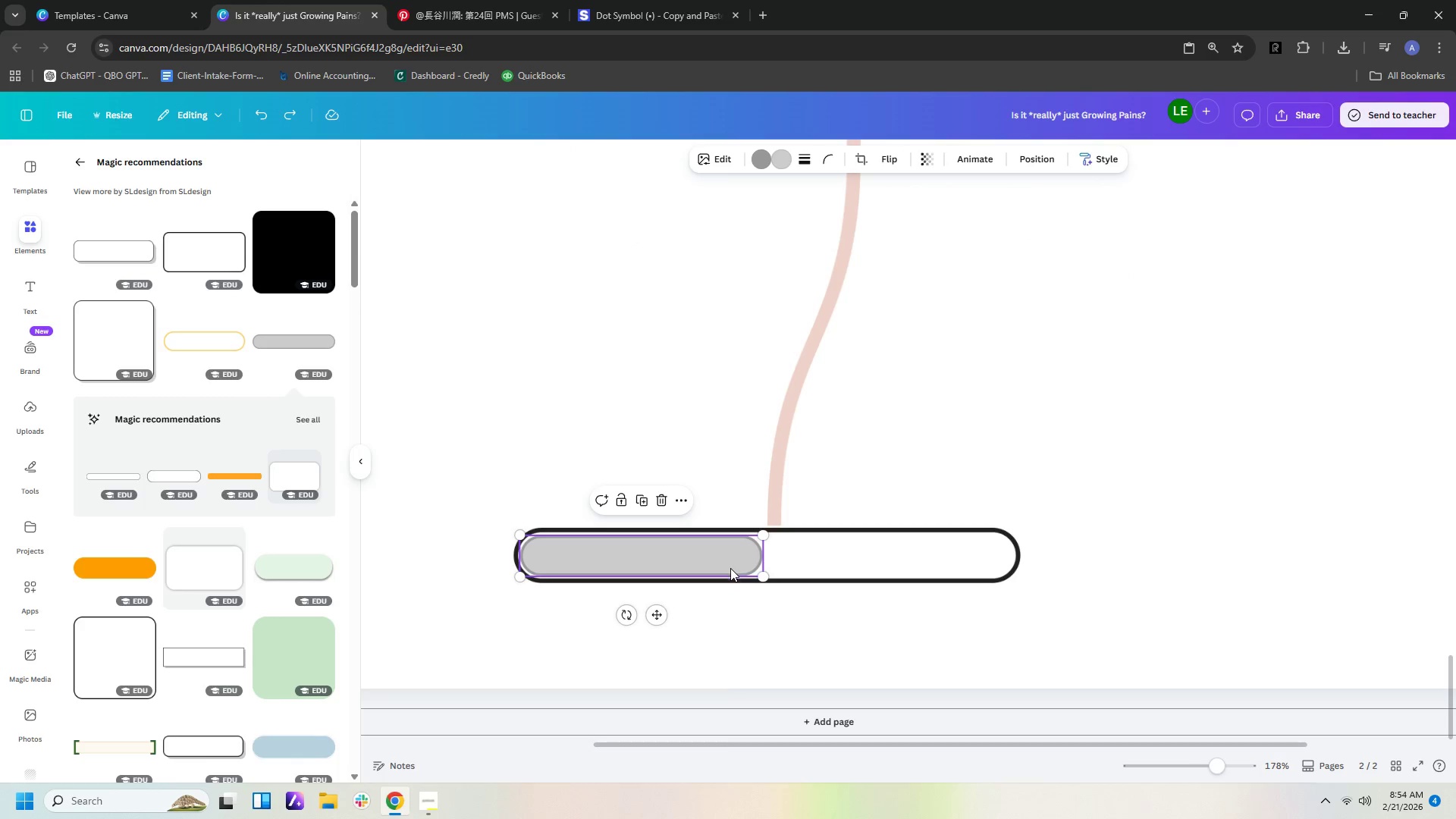 
left_click([730, 568])
 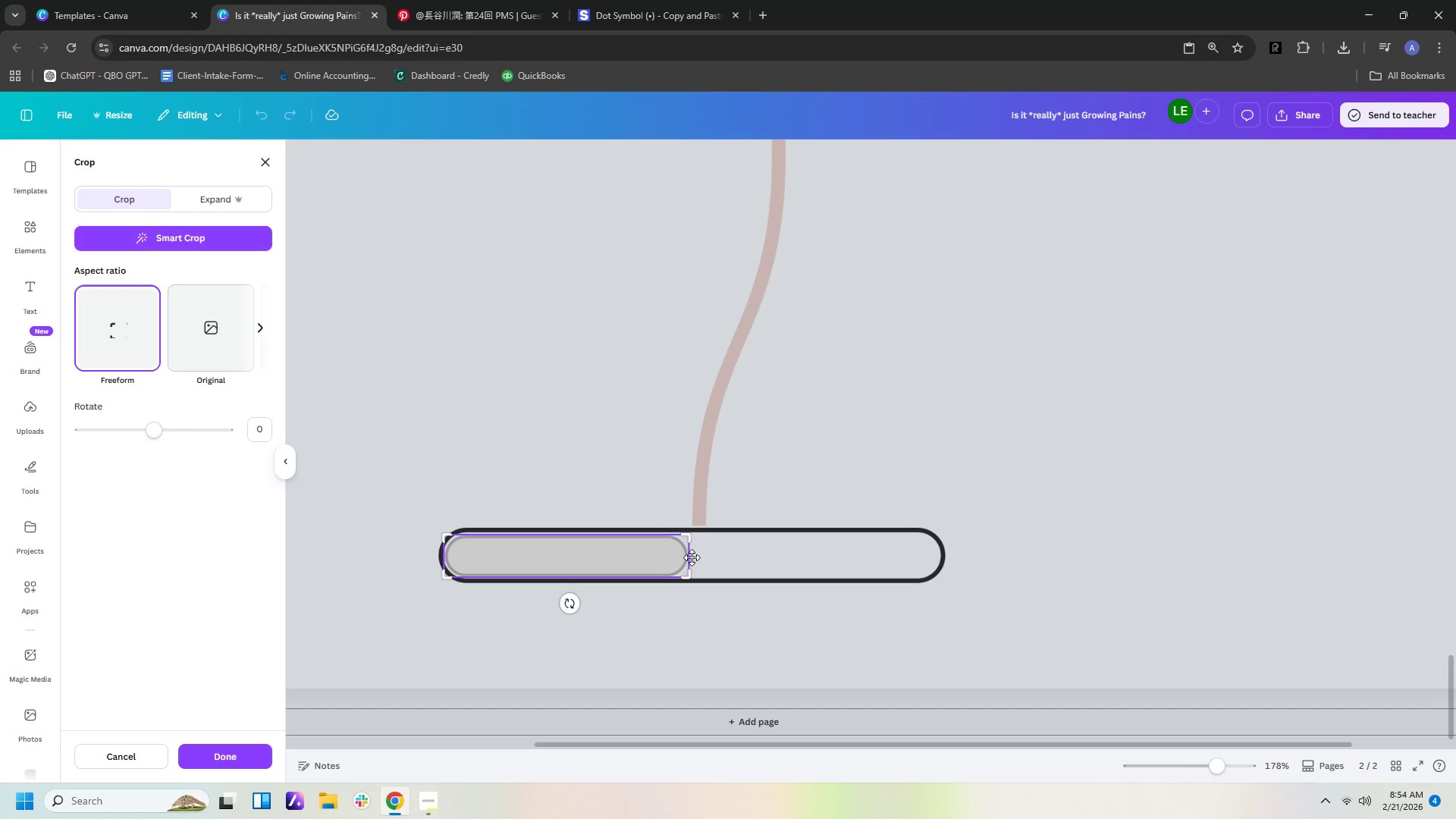 
left_click_drag(start_coordinate=[692, 556], to_coordinate=[670, 555])
 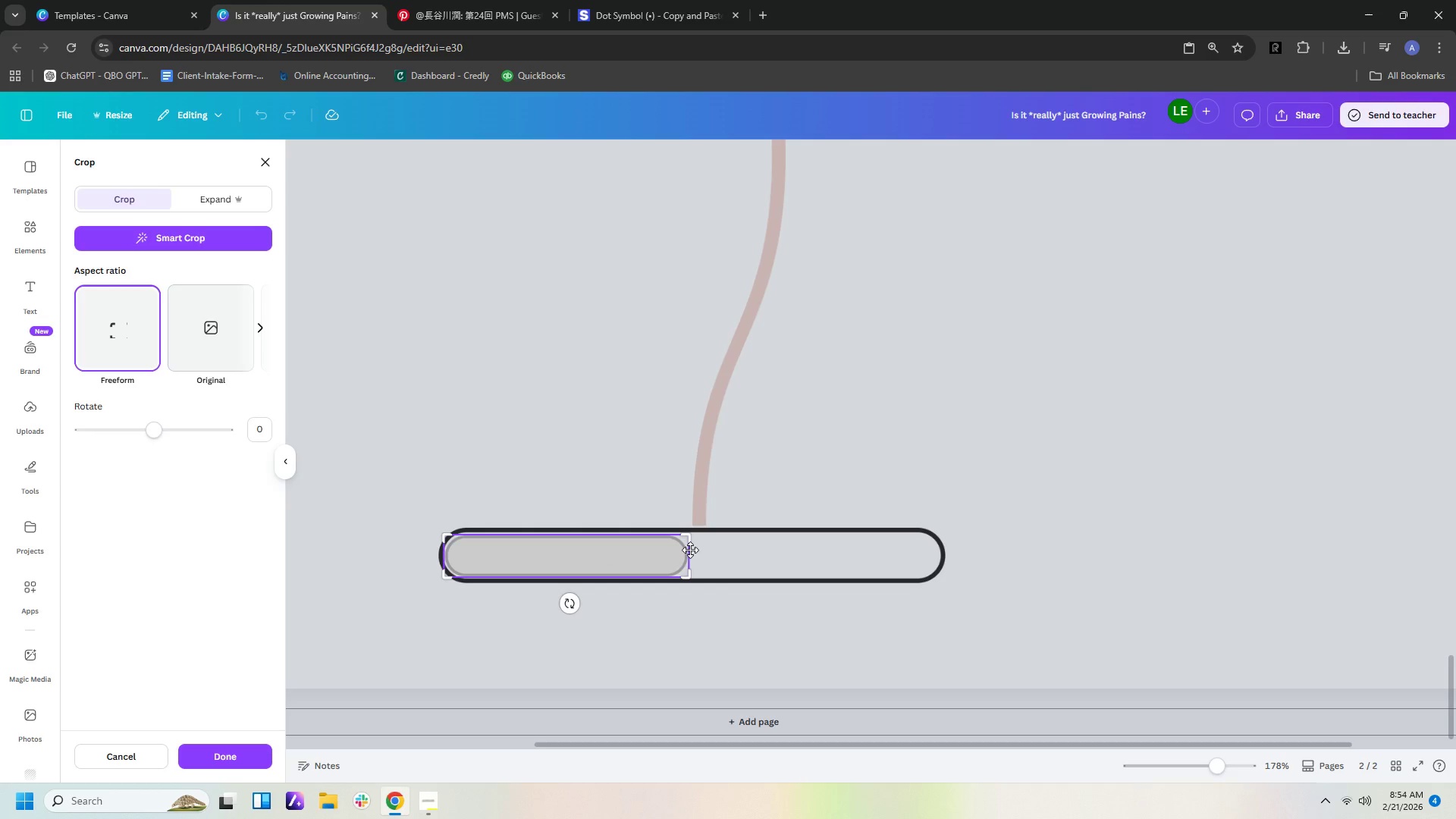 
left_click_drag(start_coordinate=[689, 550], to_coordinate=[643, 542])
 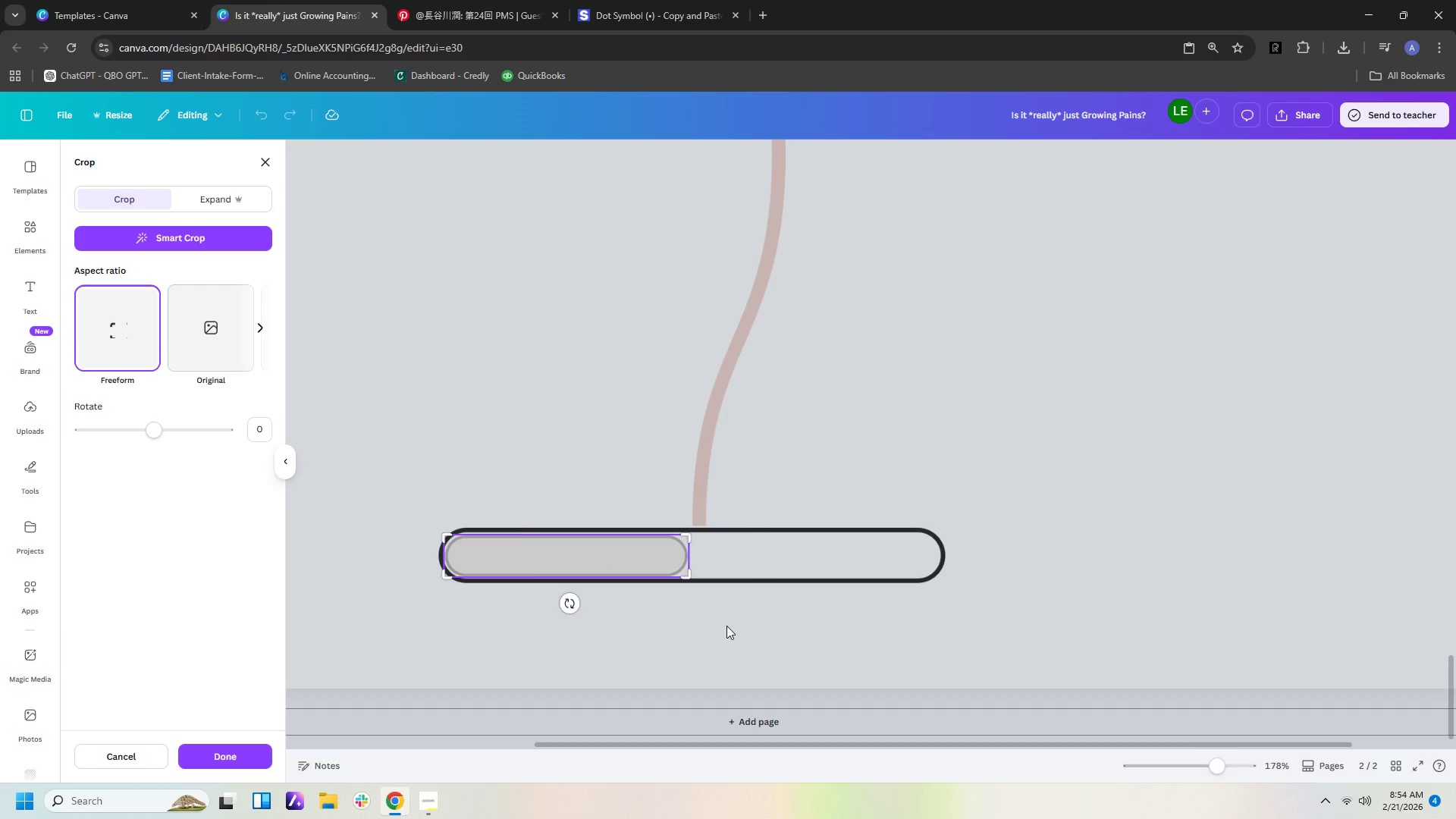 
left_click([726, 626])
 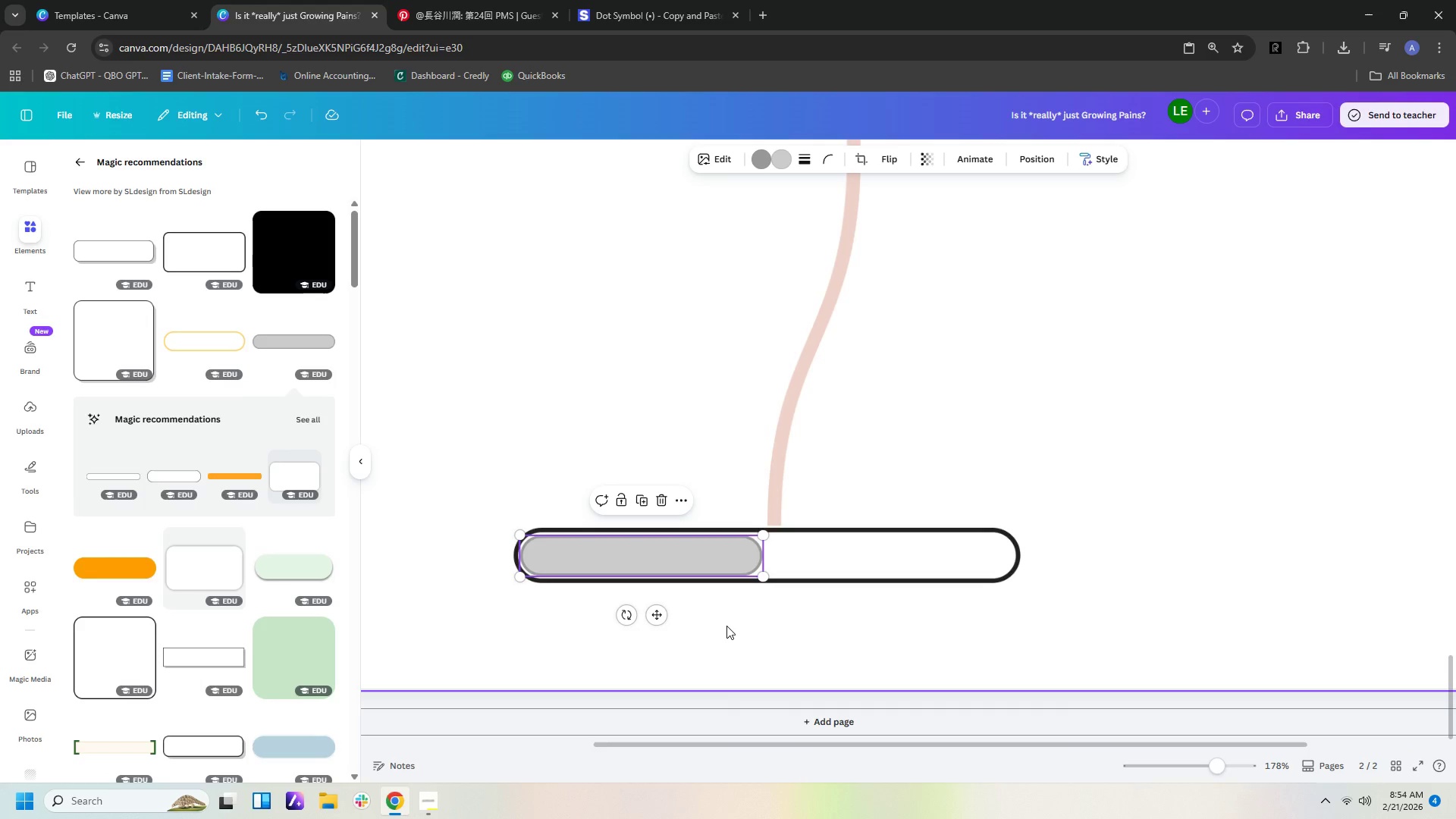 
left_click([726, 626])
 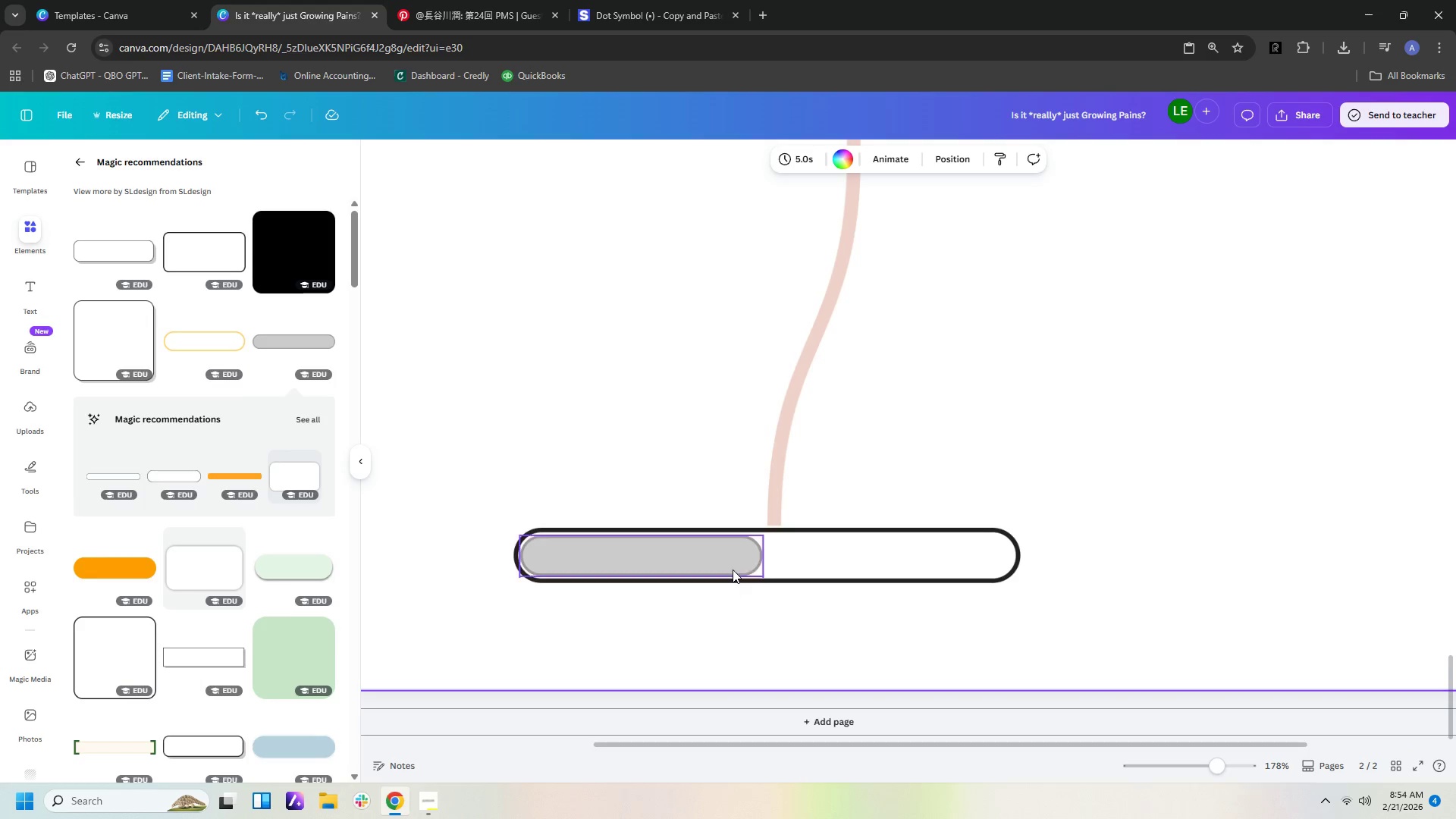 
left_click([737, 561])
 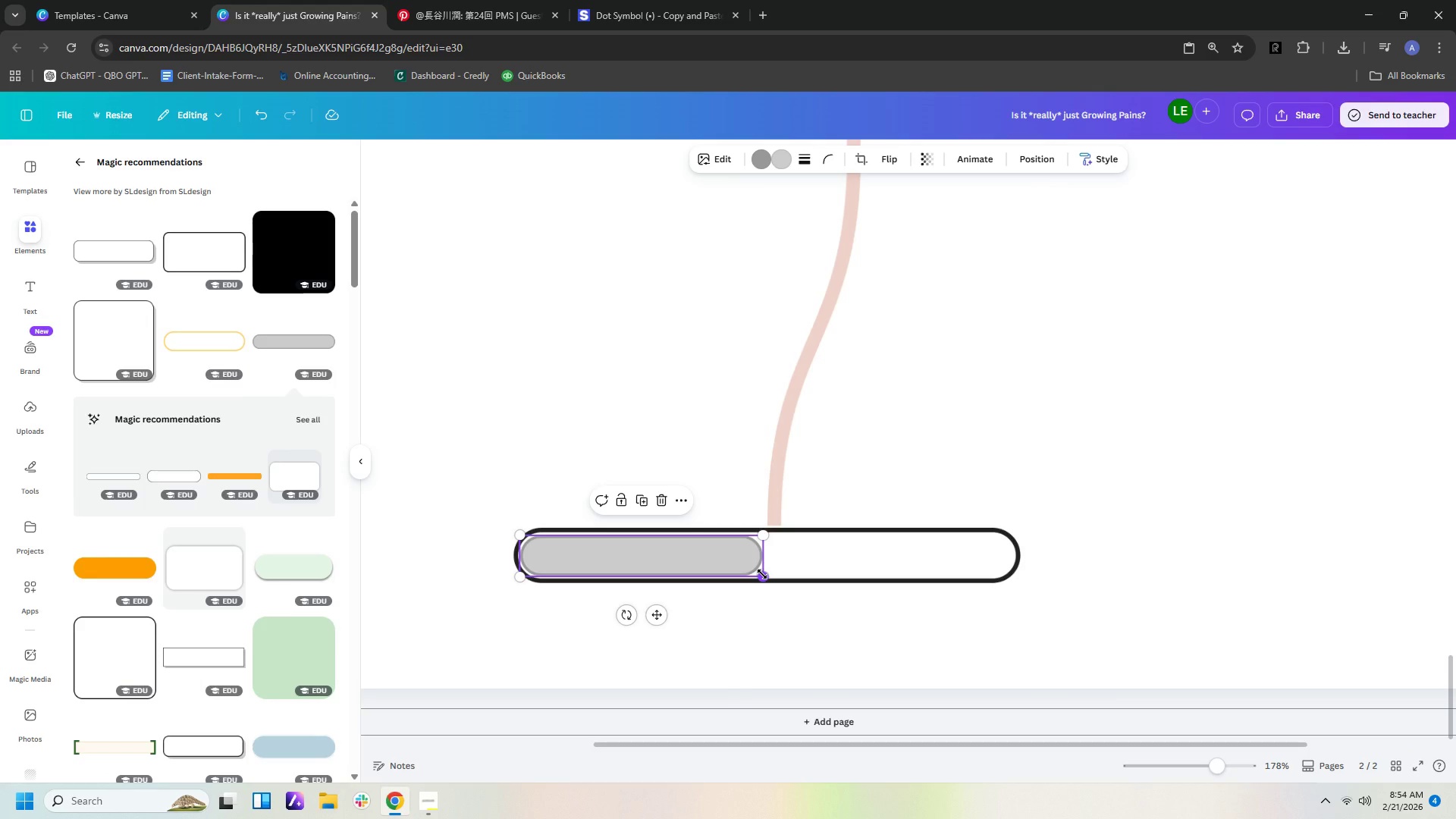 
left_click_drag(start_coordinate=[762, 574], to_coordinate=[699, 572])
 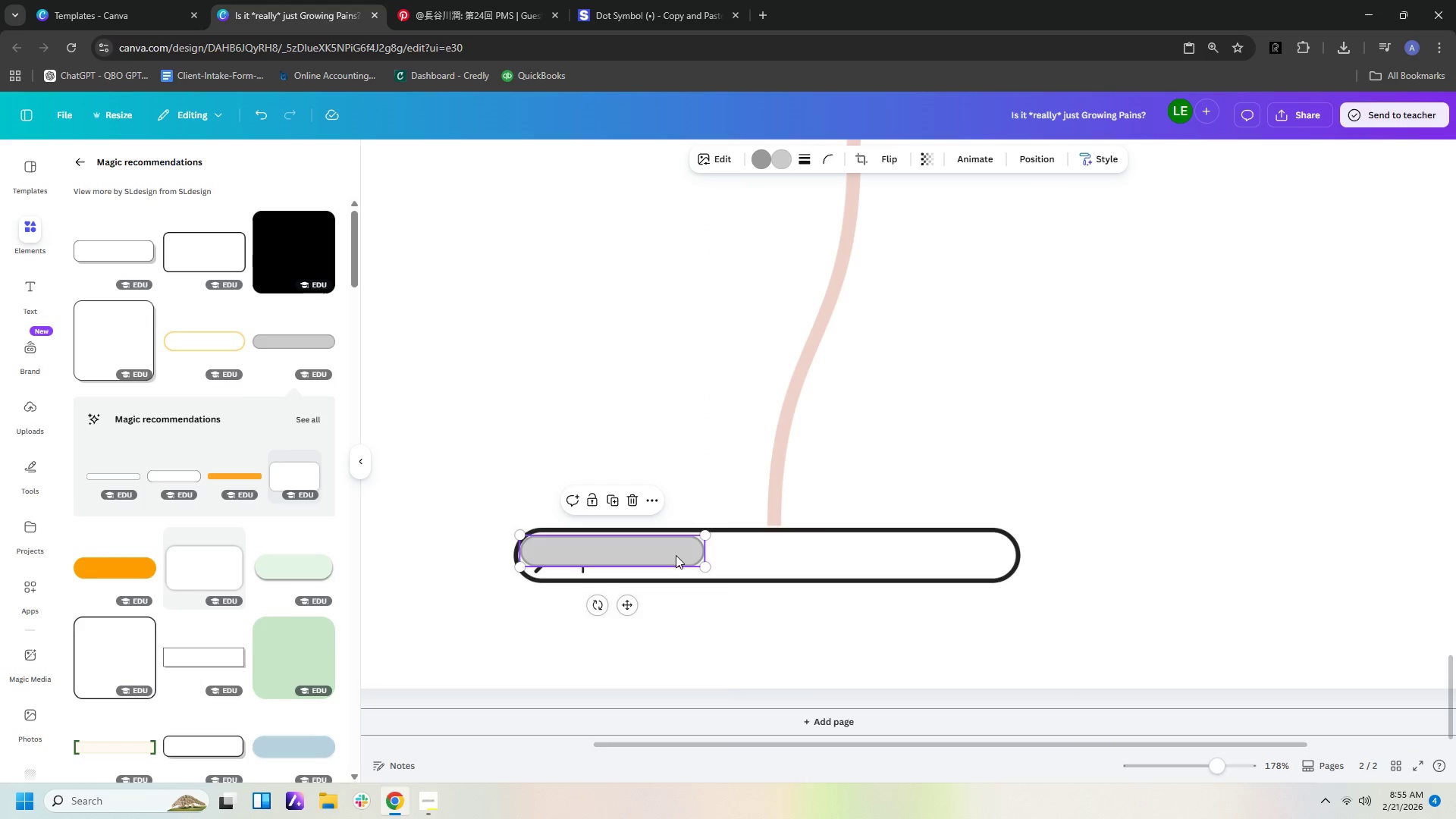 
left_click_drag(start_coordinate=[675, 554], to_coordinate=[673, 561])
 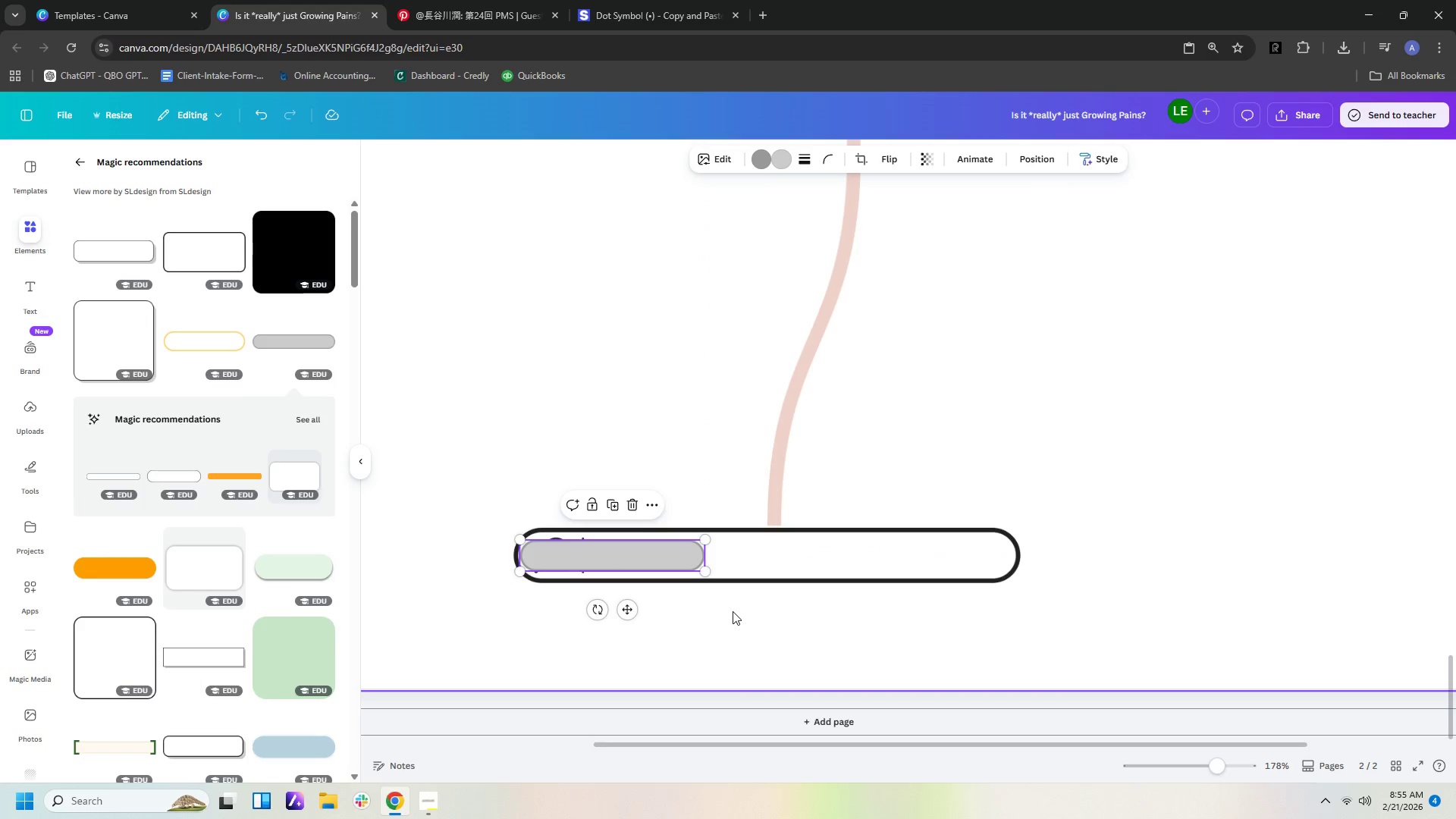 
left_click([733, 611])
 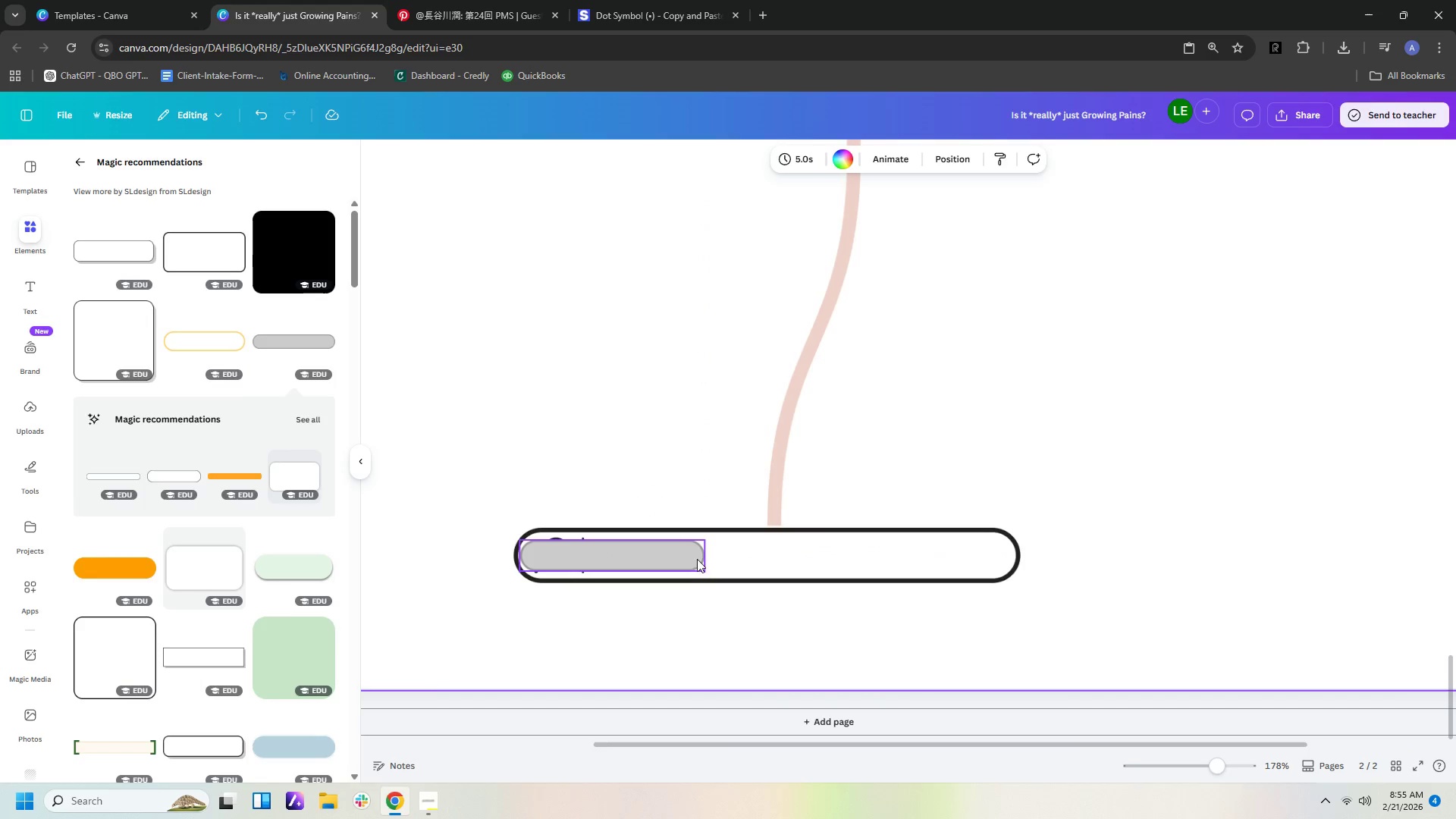 
left_click([695, 558])
 